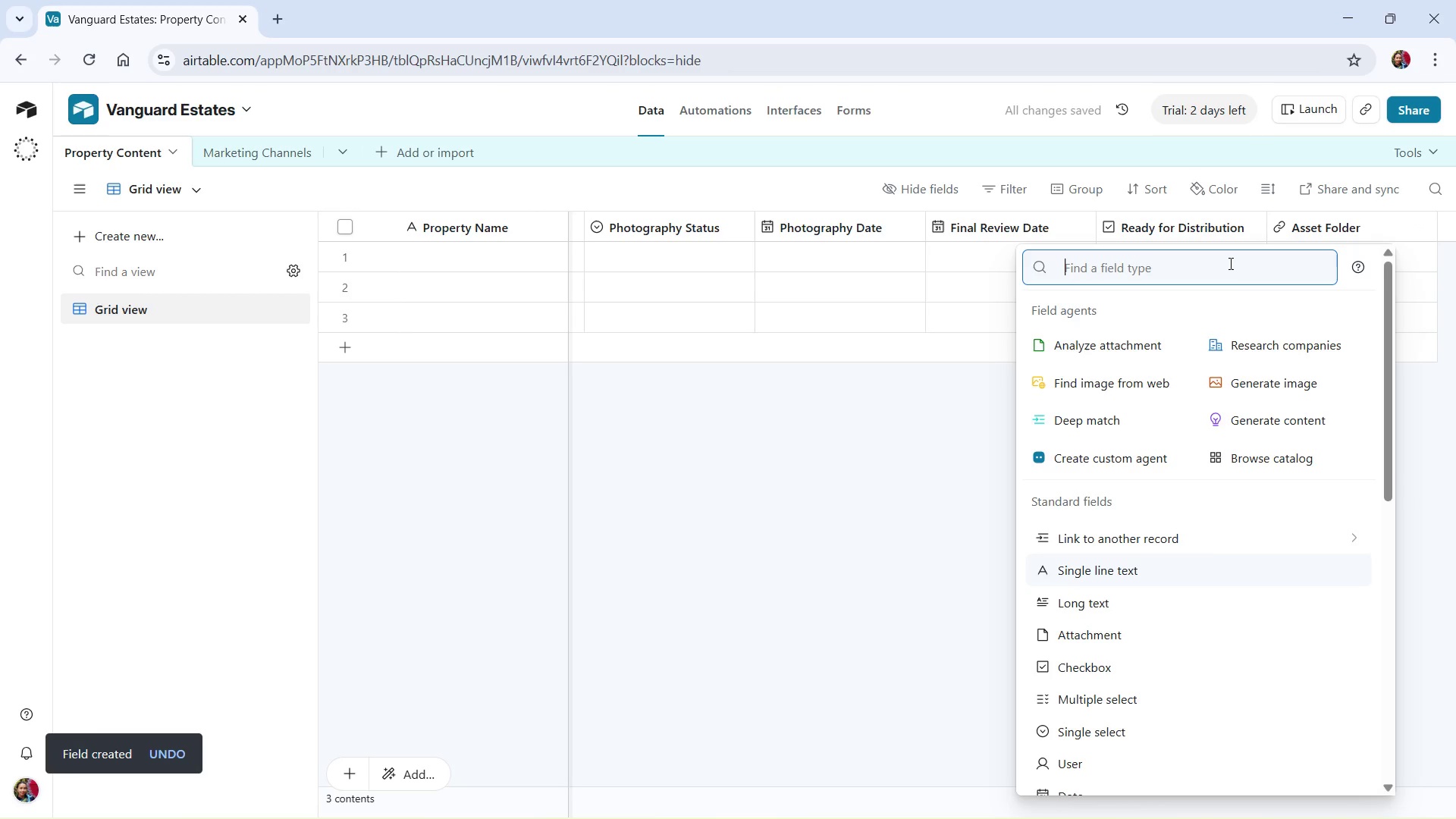 
type(Long)
 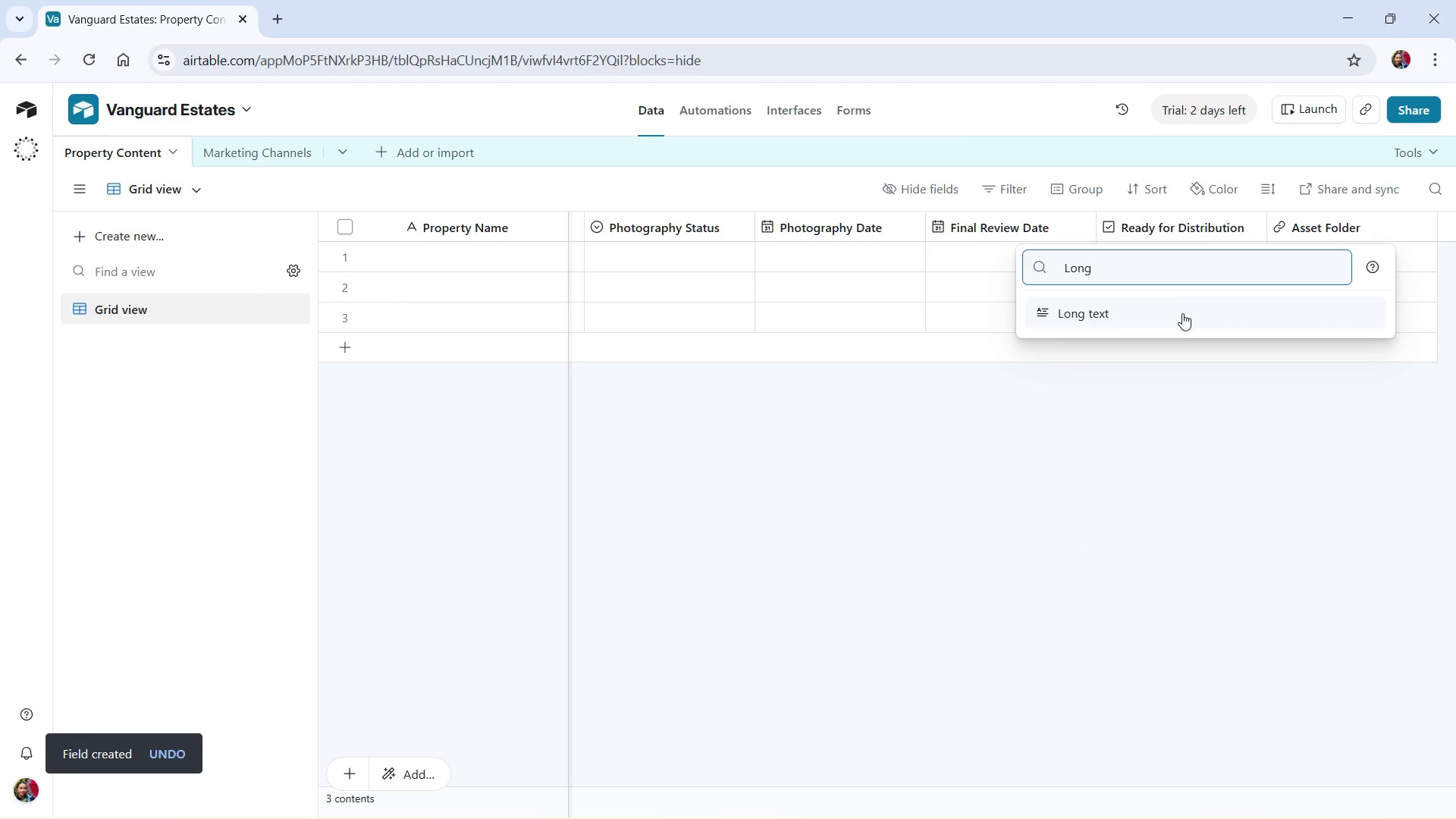 
left_click([1182, 314])
 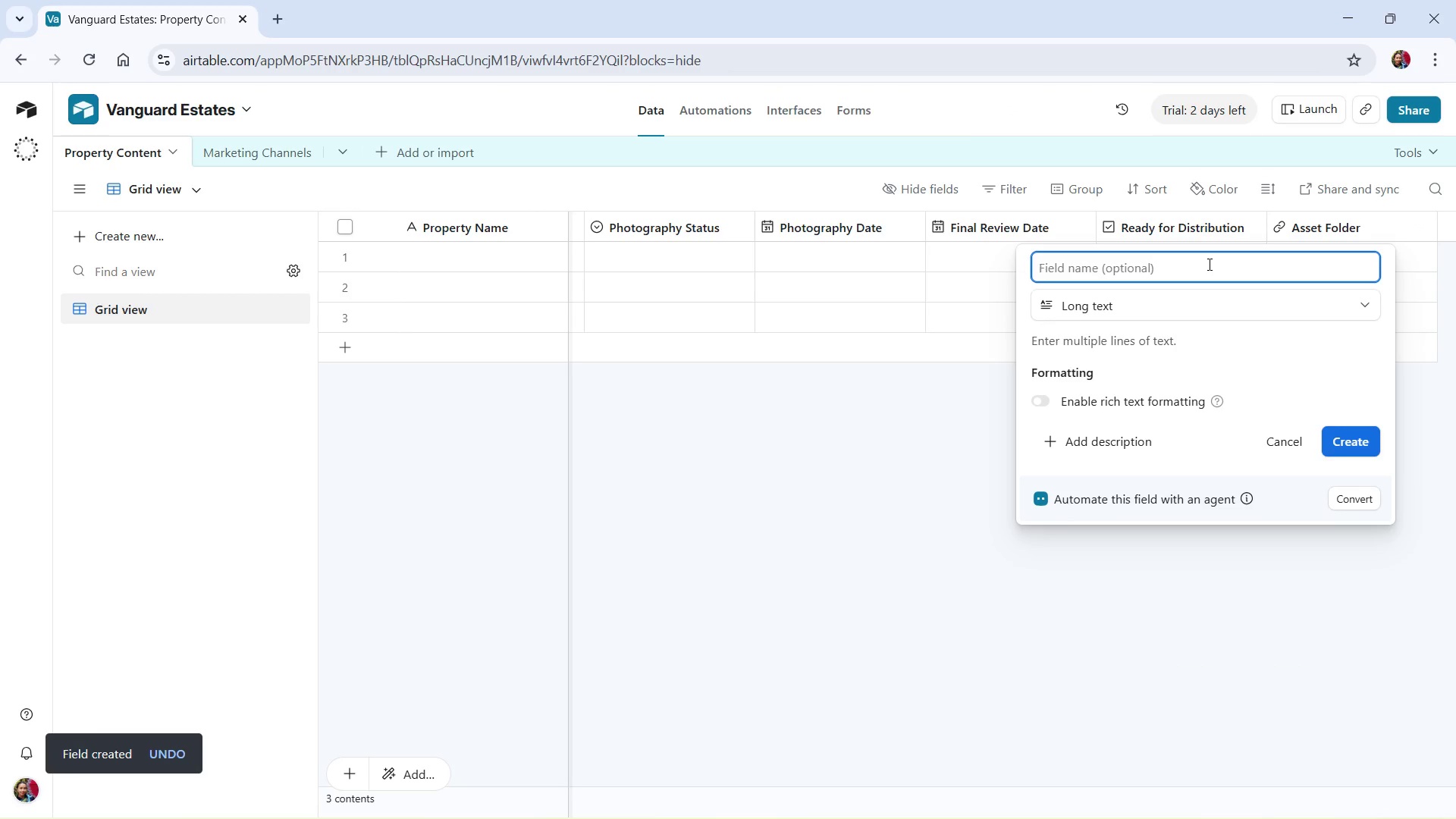 
left_click([1208, 264])
 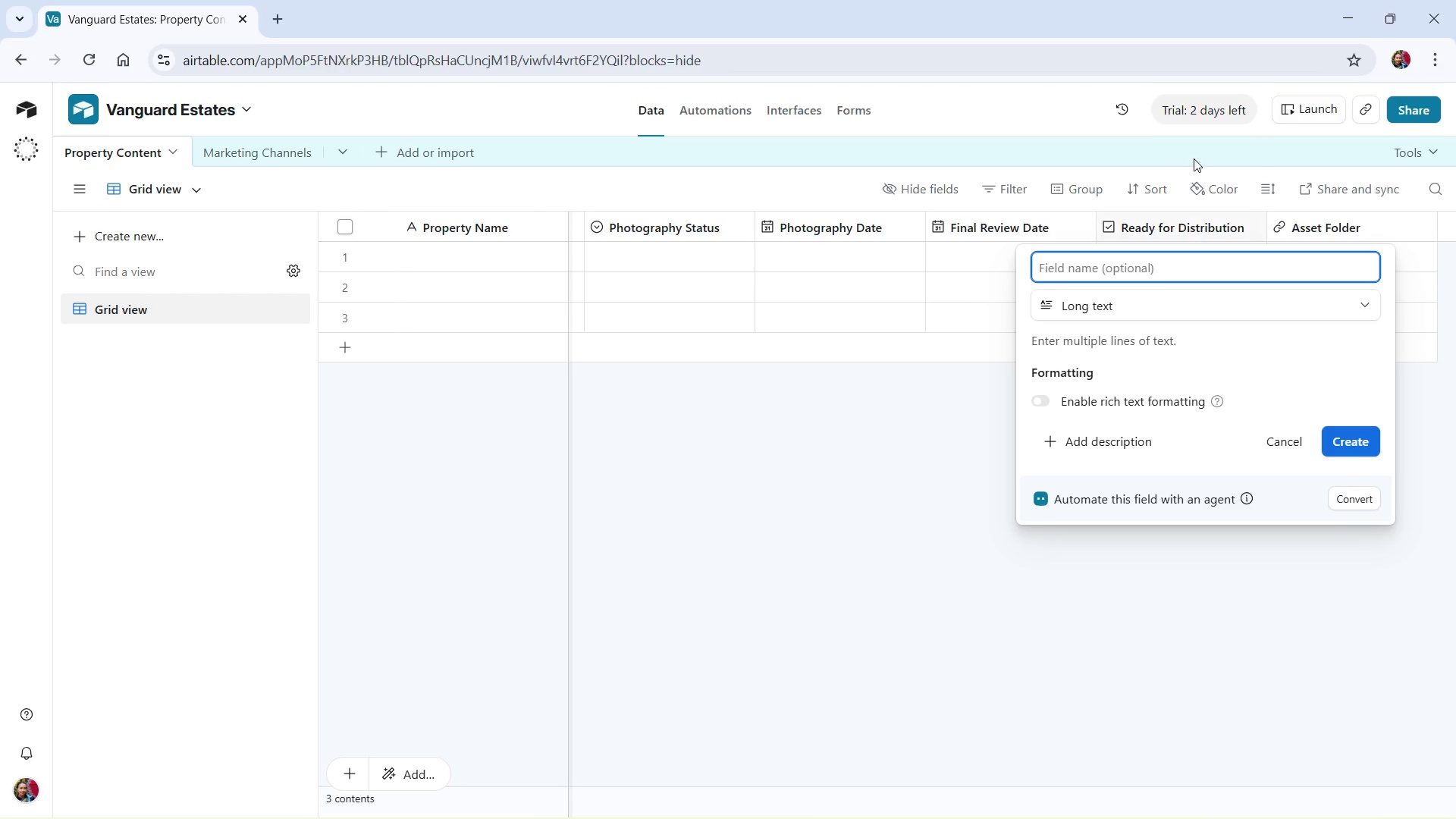 
wait(17.0)
 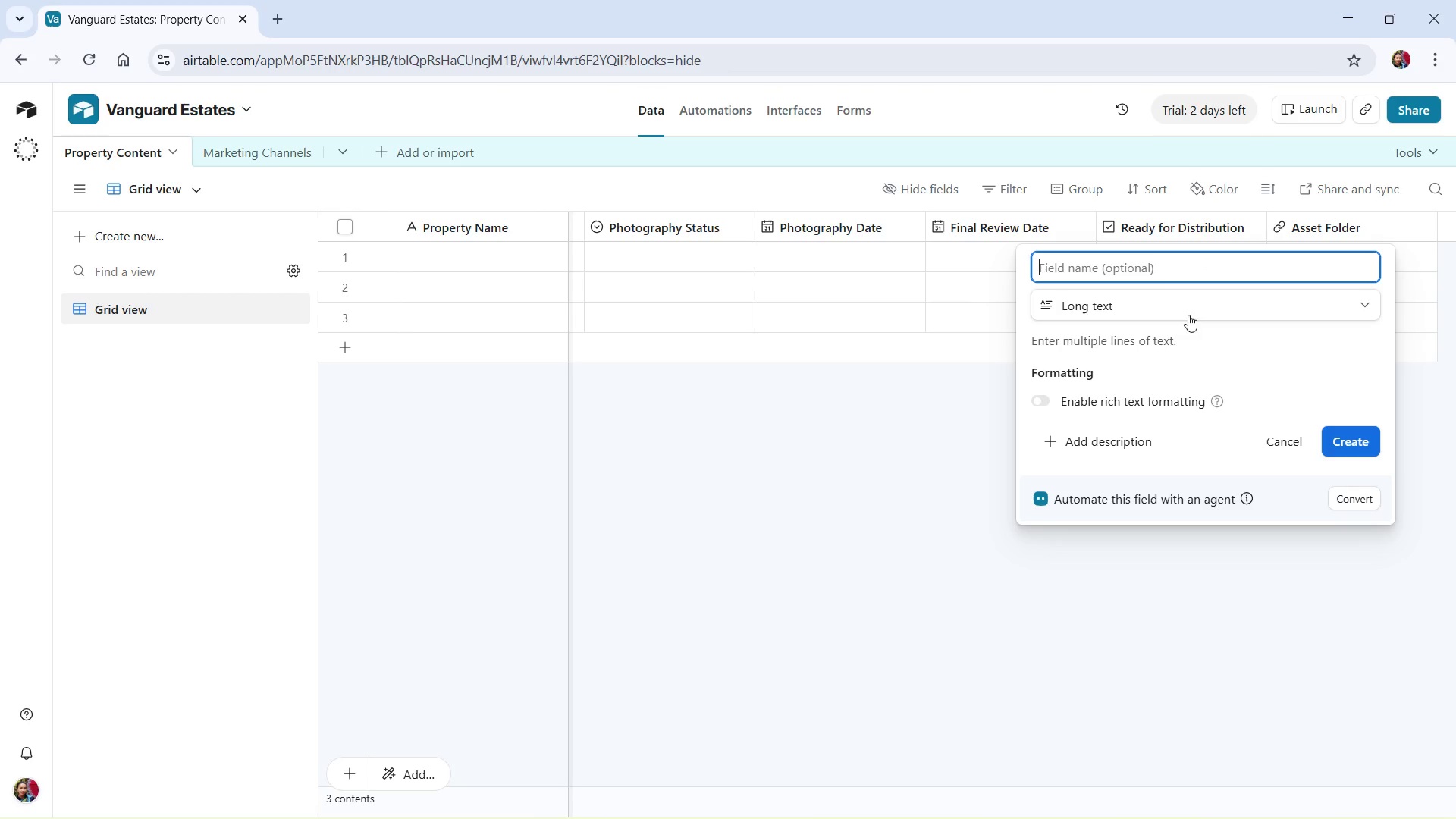 
type(Social Media Hook/Caption)
 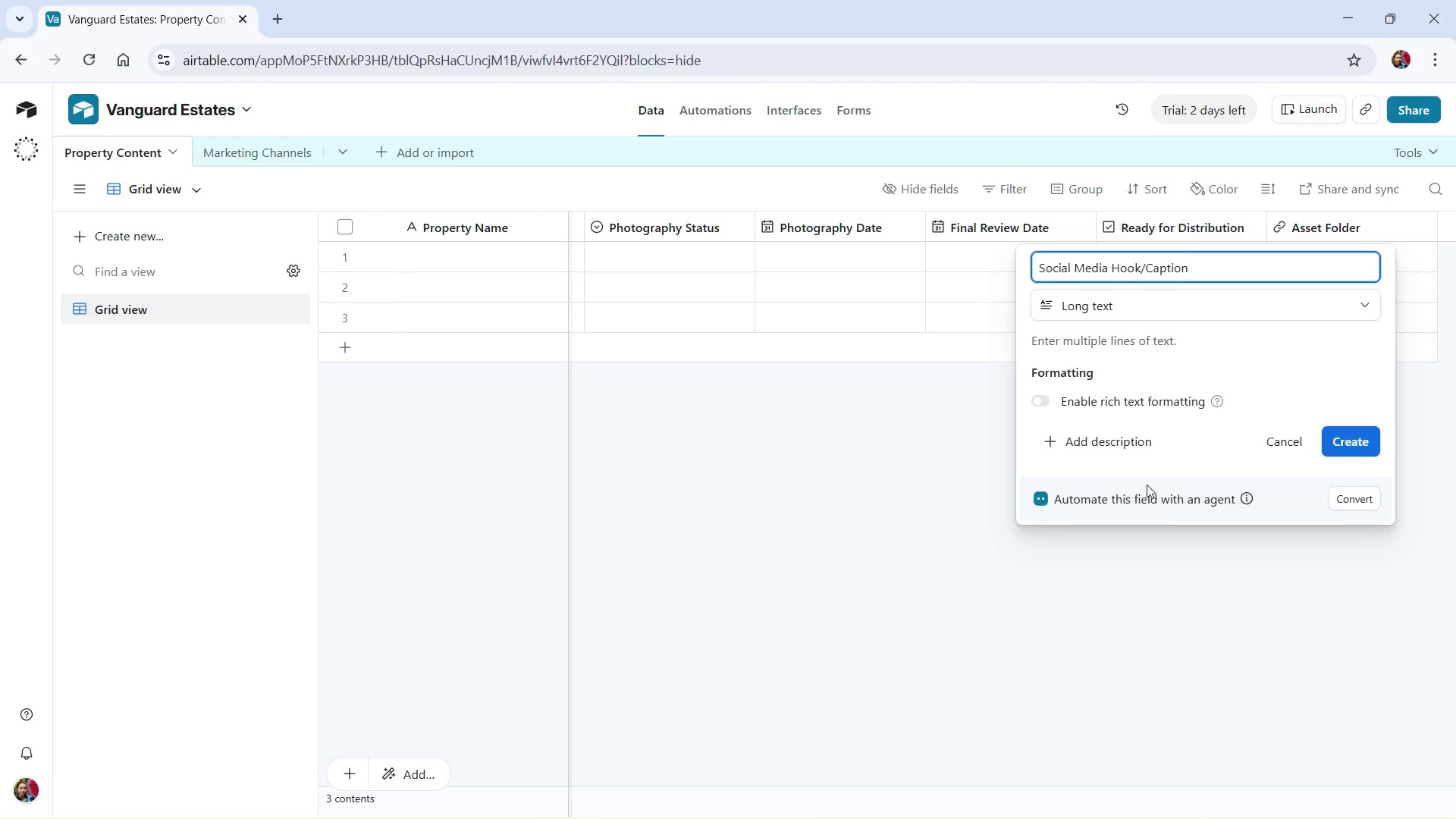 
wait(6.95)
 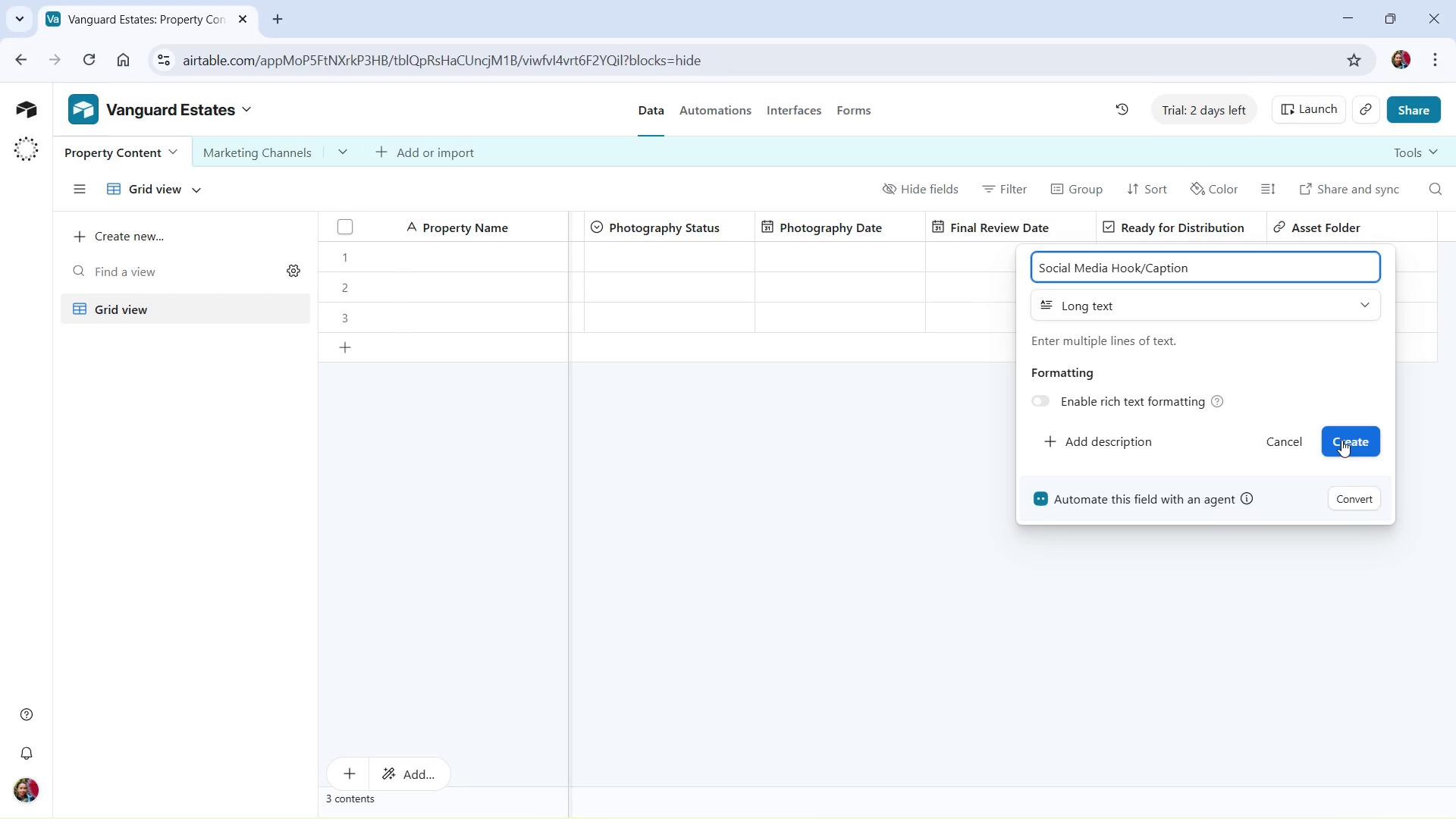 
left_click([1341, 438])
 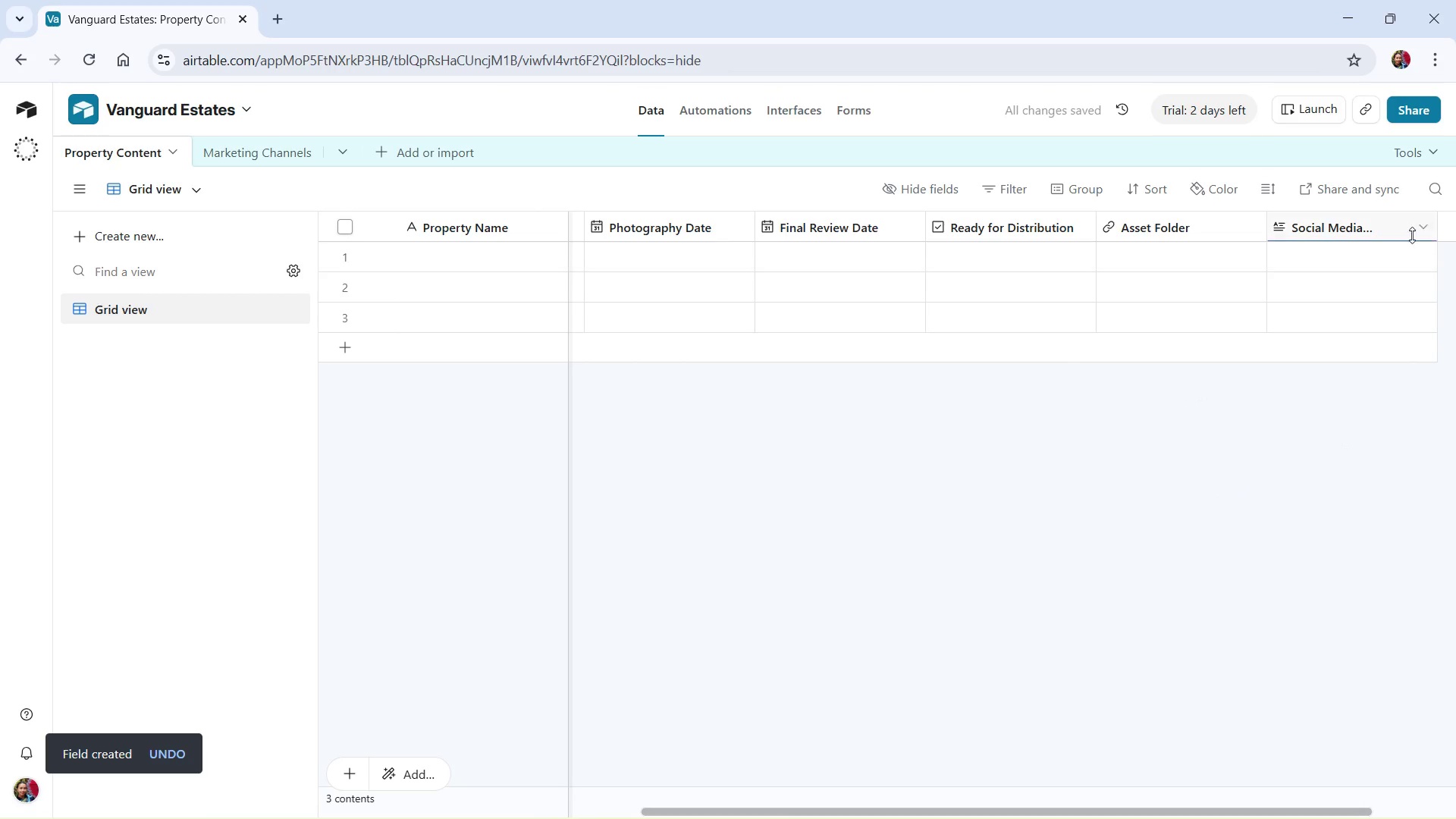 
left_click([1451, 228])
 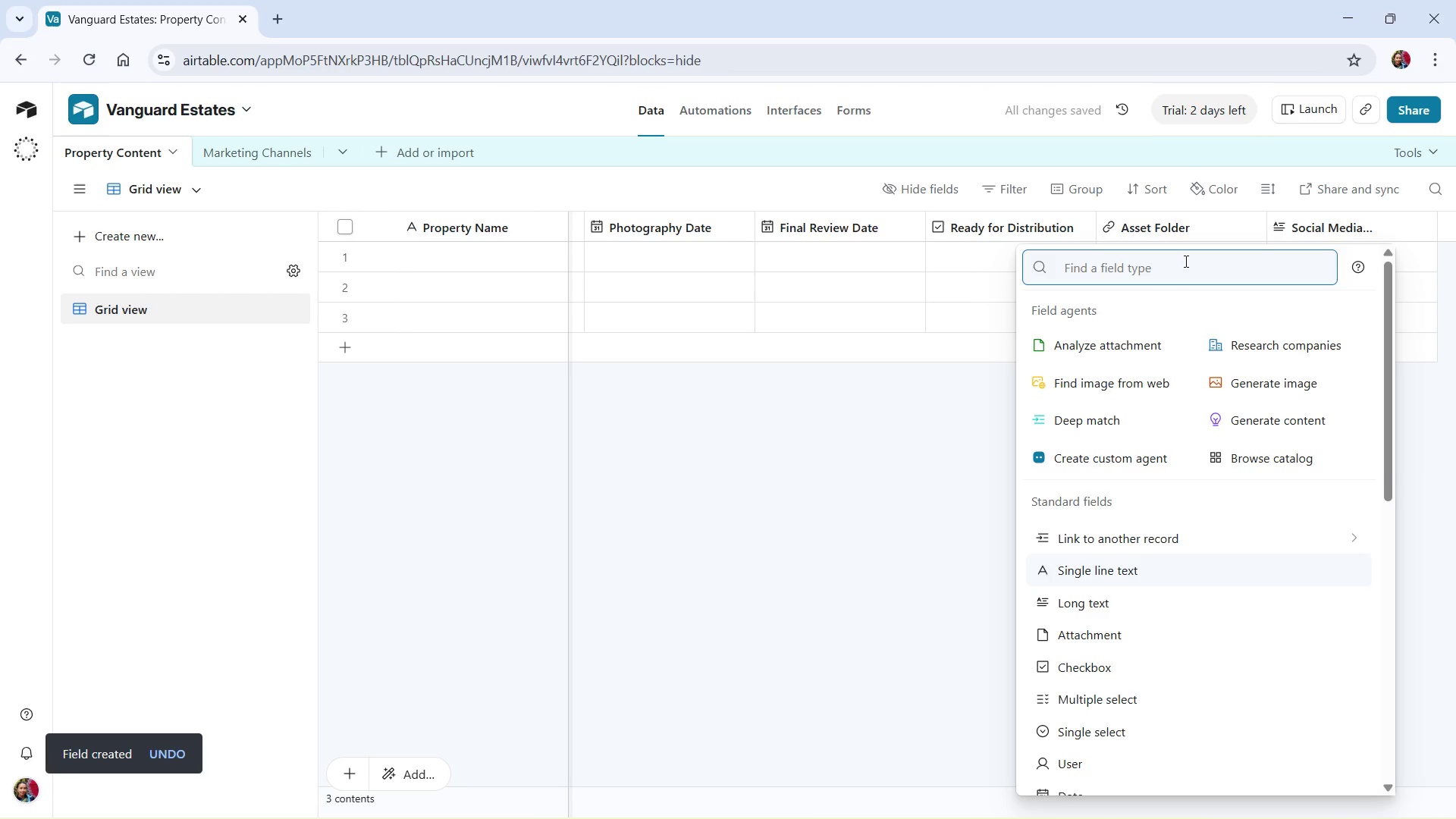 
wait(5.72)
 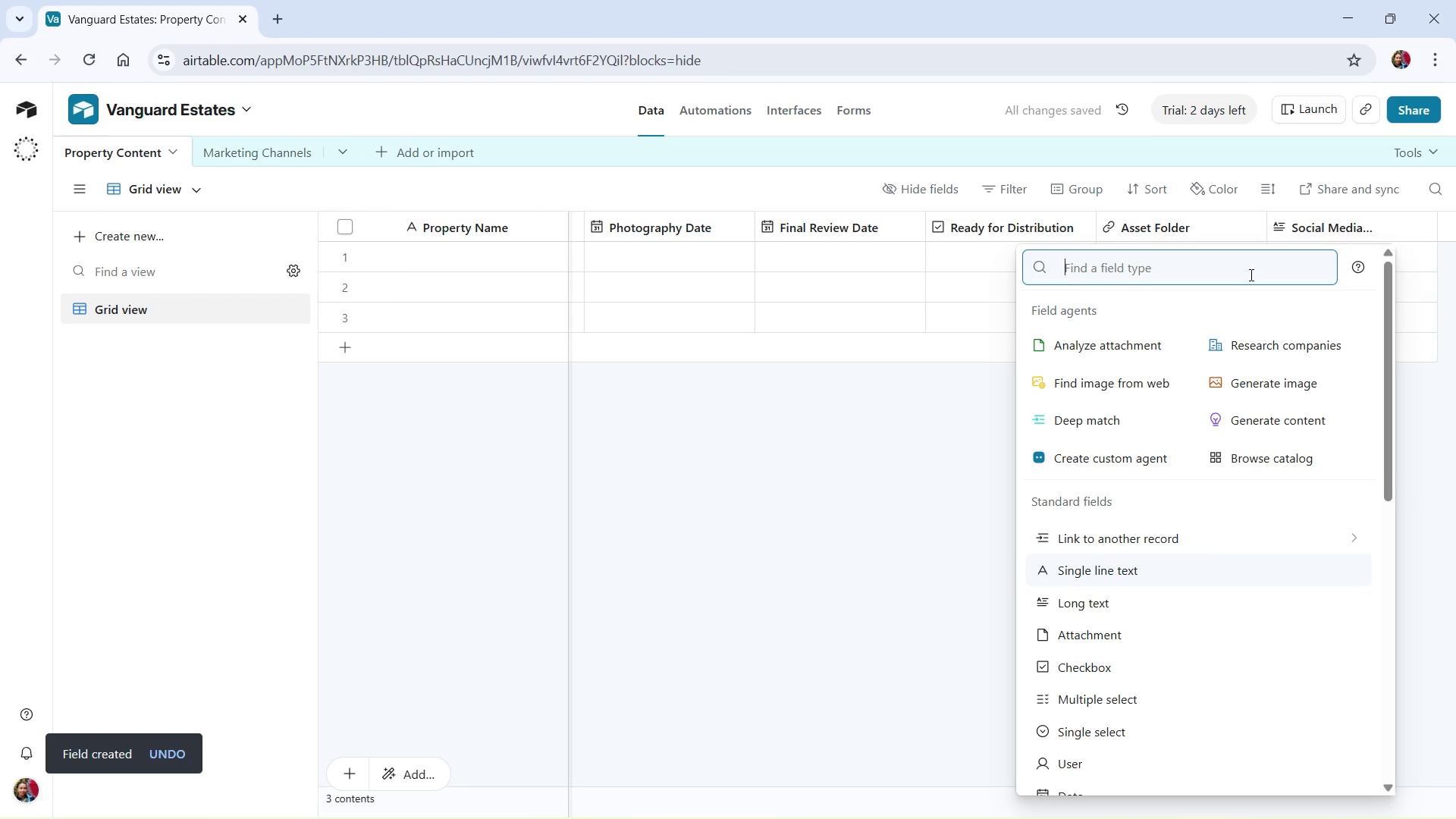 
key(Shift+L)
 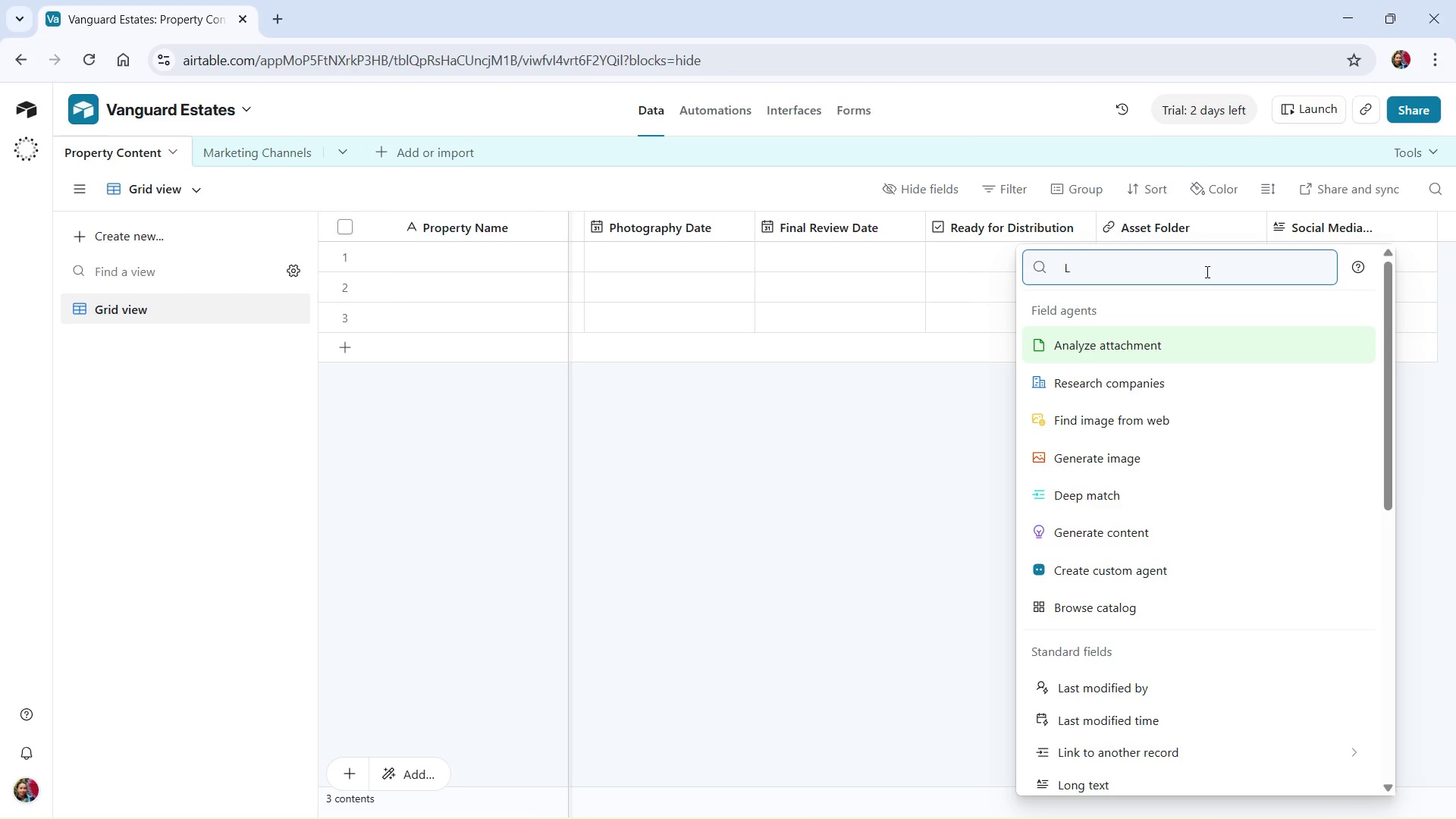 
type(in)
 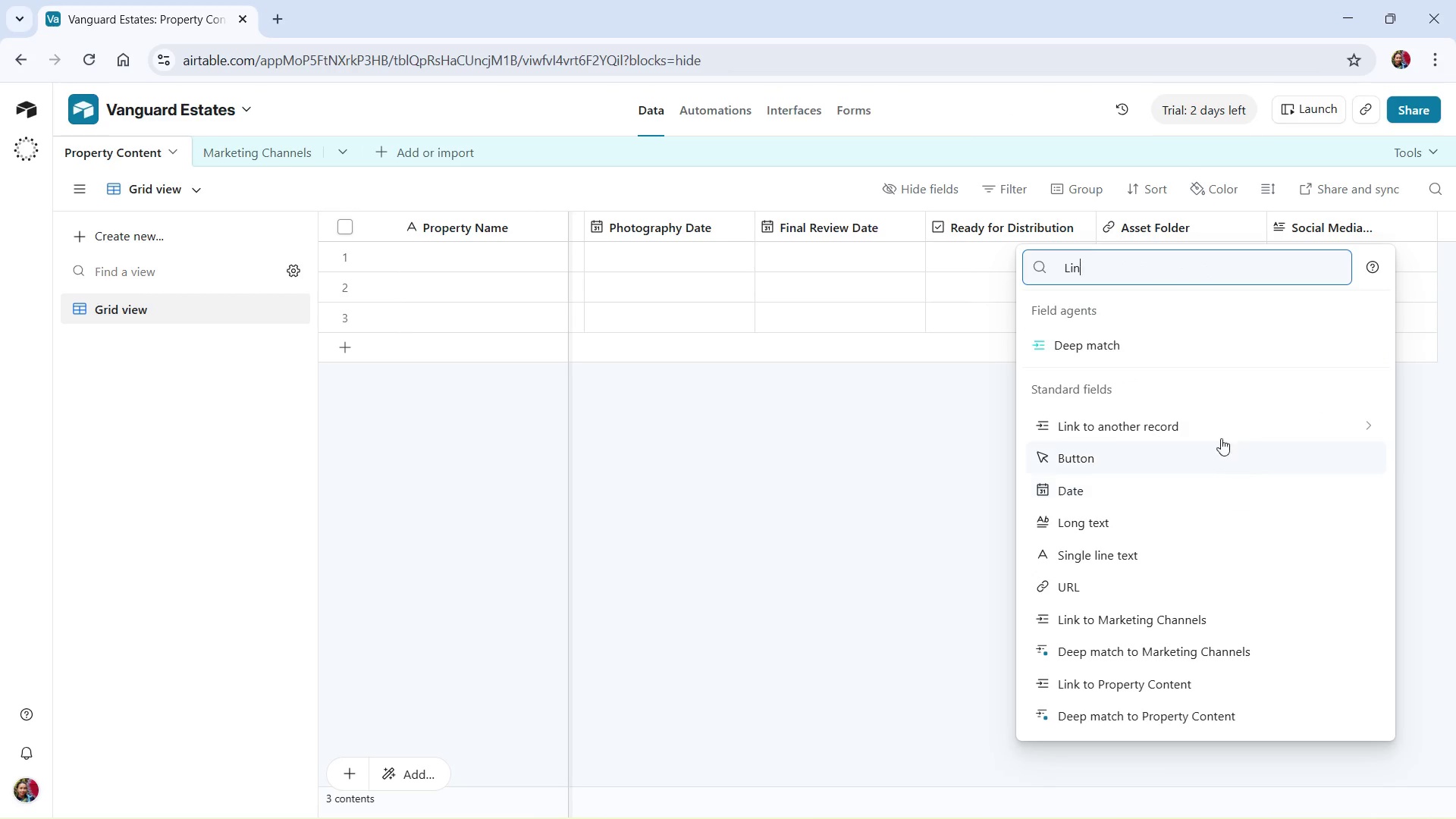 
left_click([1218, 435])
 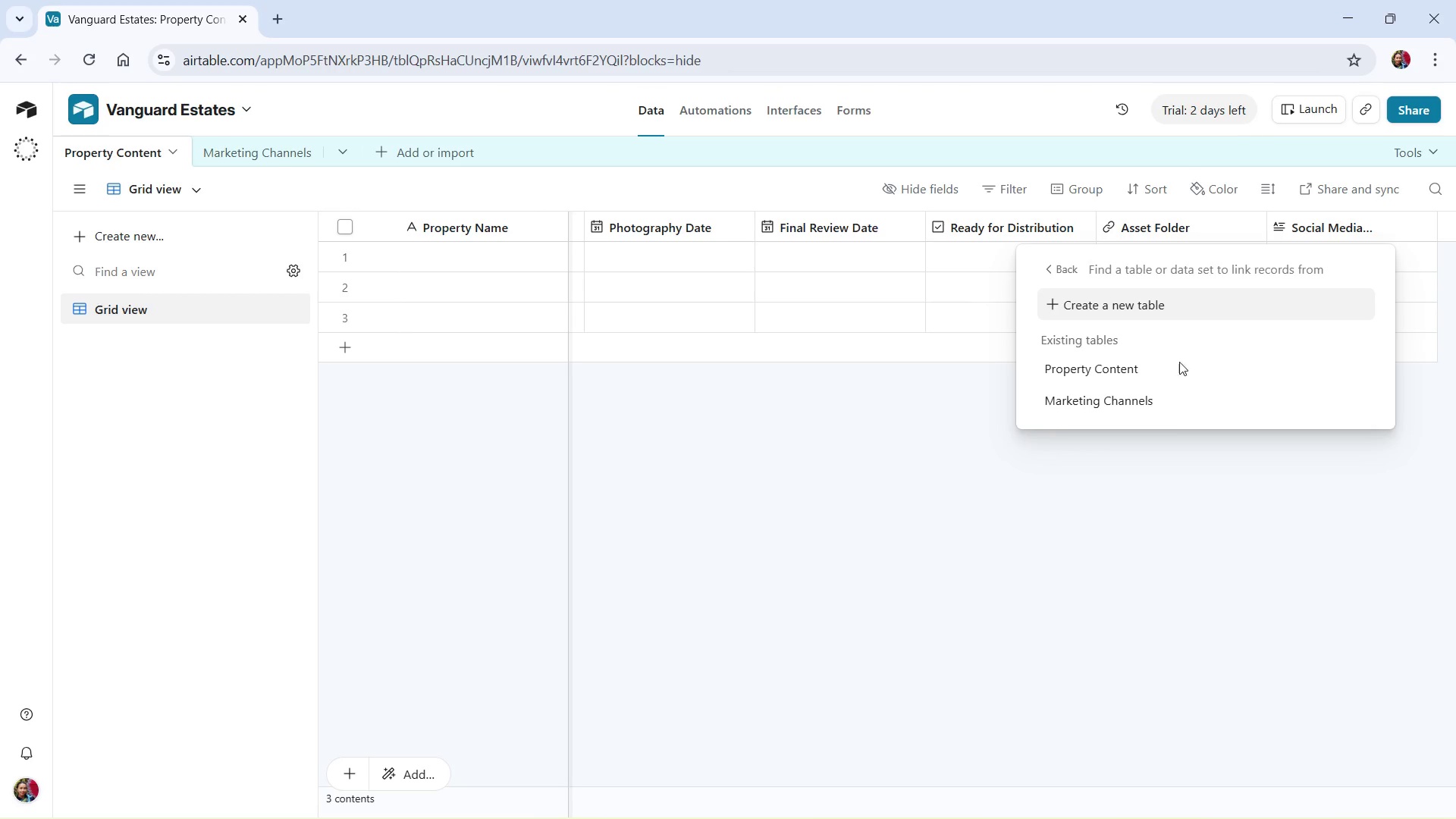 
wait(9.03)
 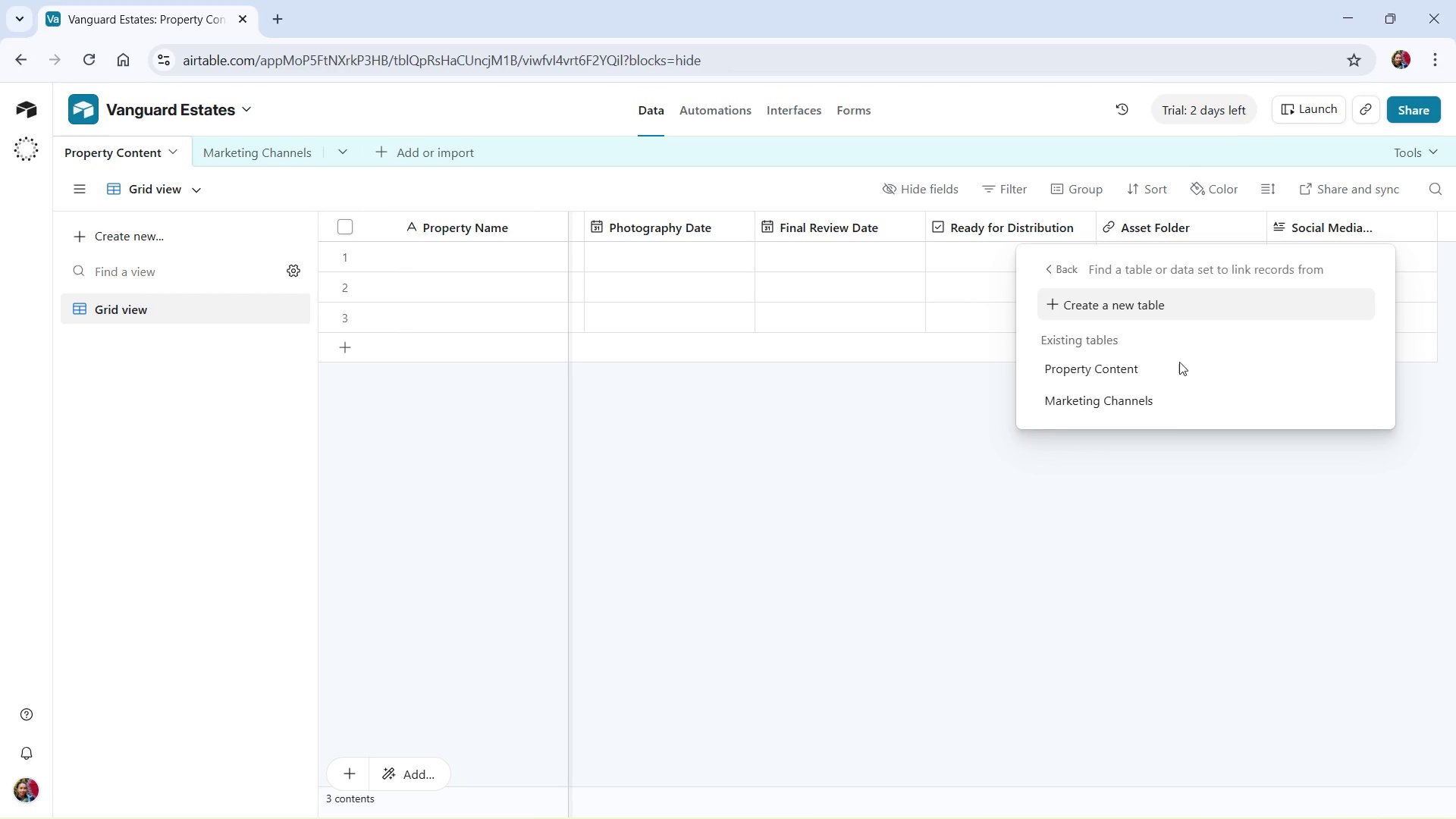 
left_click([1160, 397])
 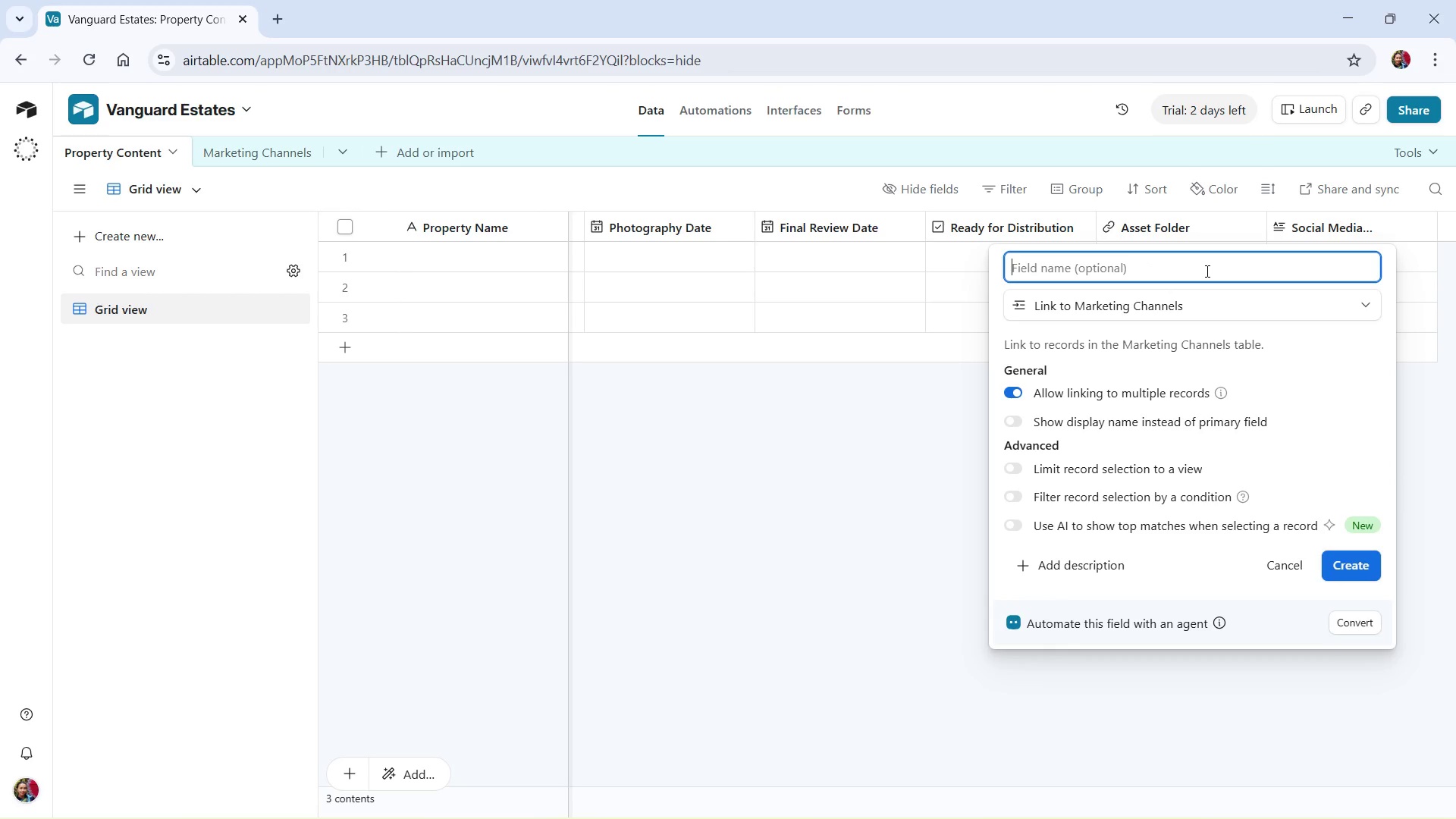 
wait(5.08)
 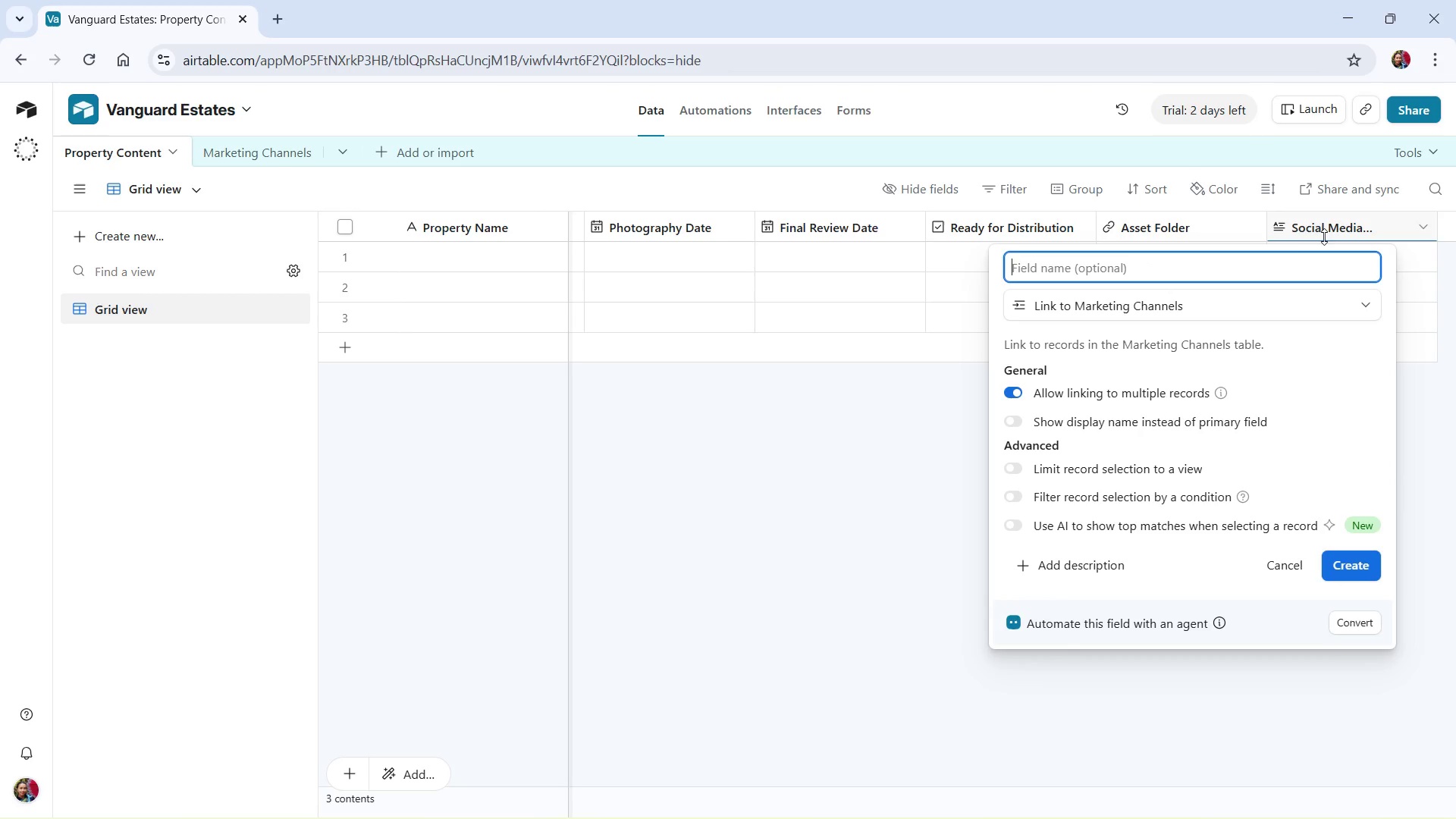 
type(Marketing Channels)
 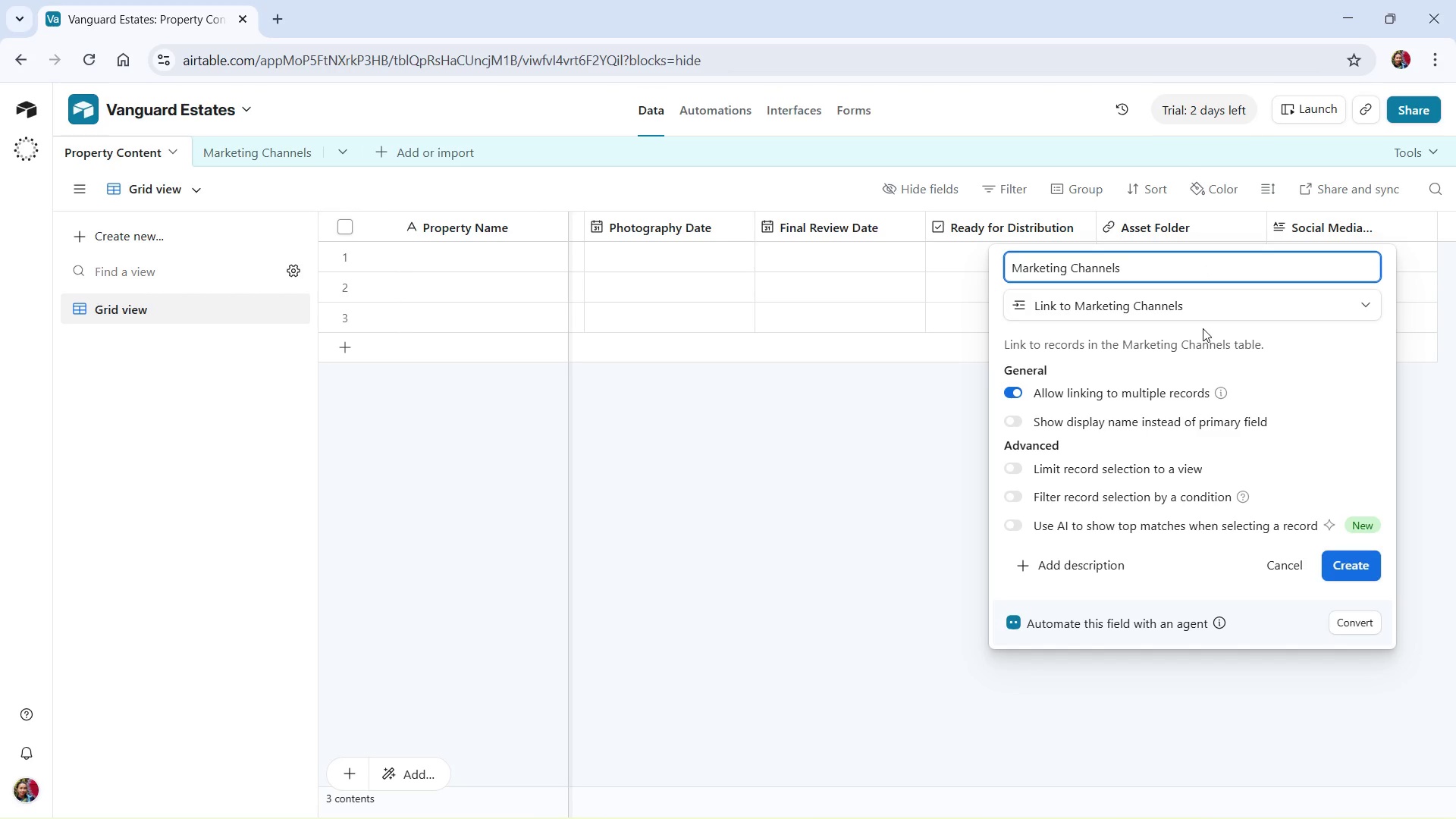 
left_click([1350, 563])
 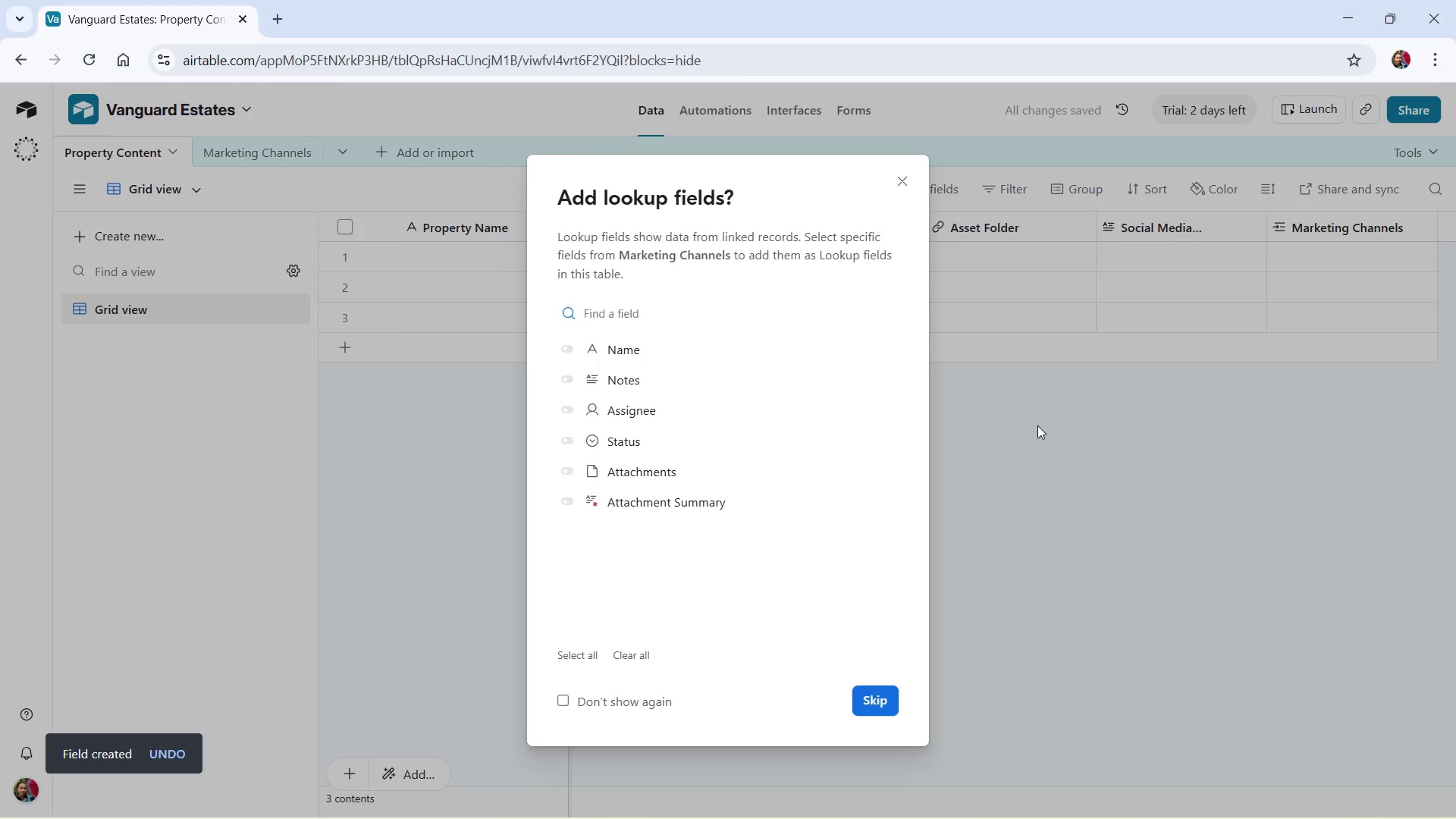 
left_click([877, 701])
 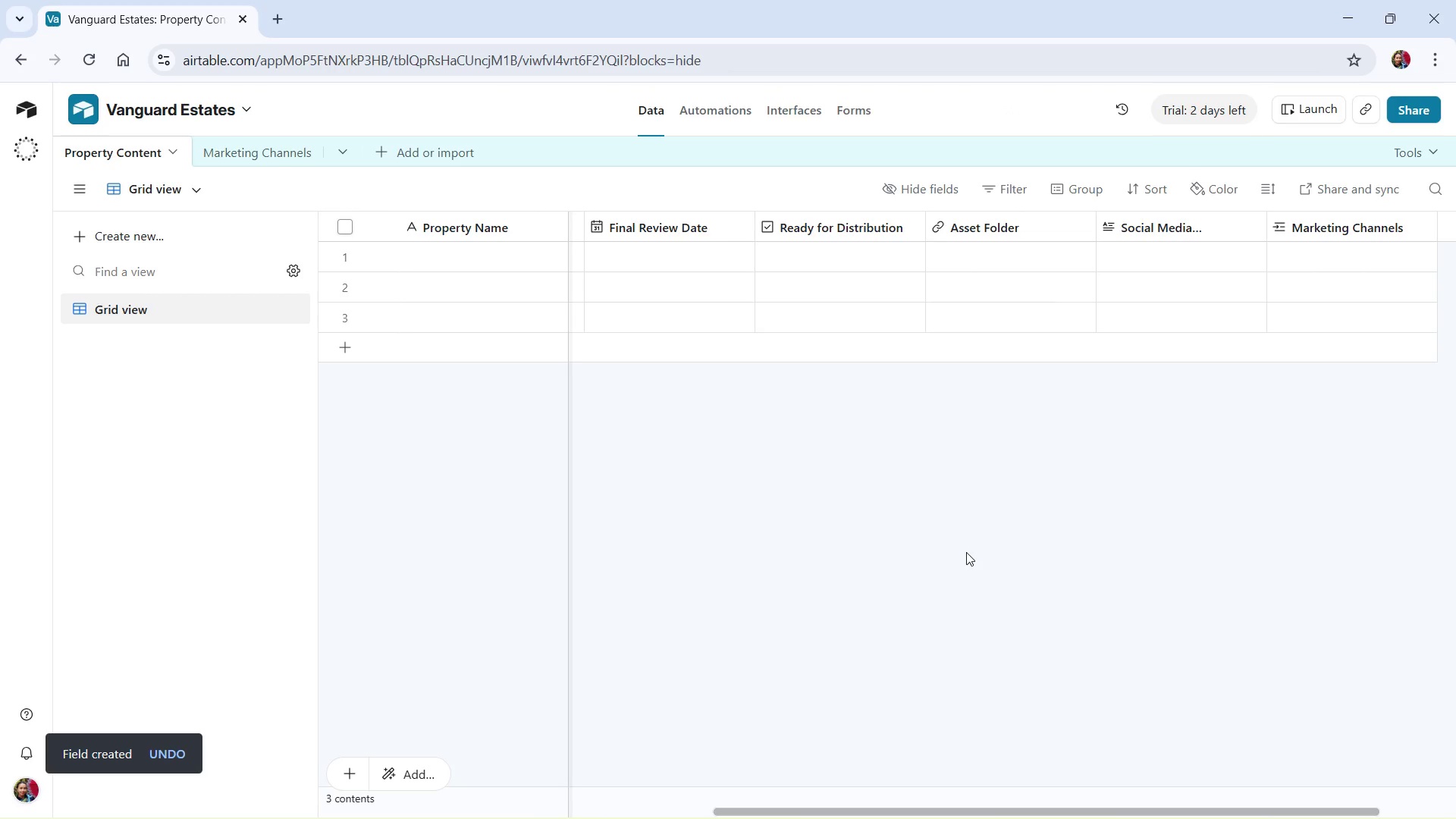 
wait(6.52)
 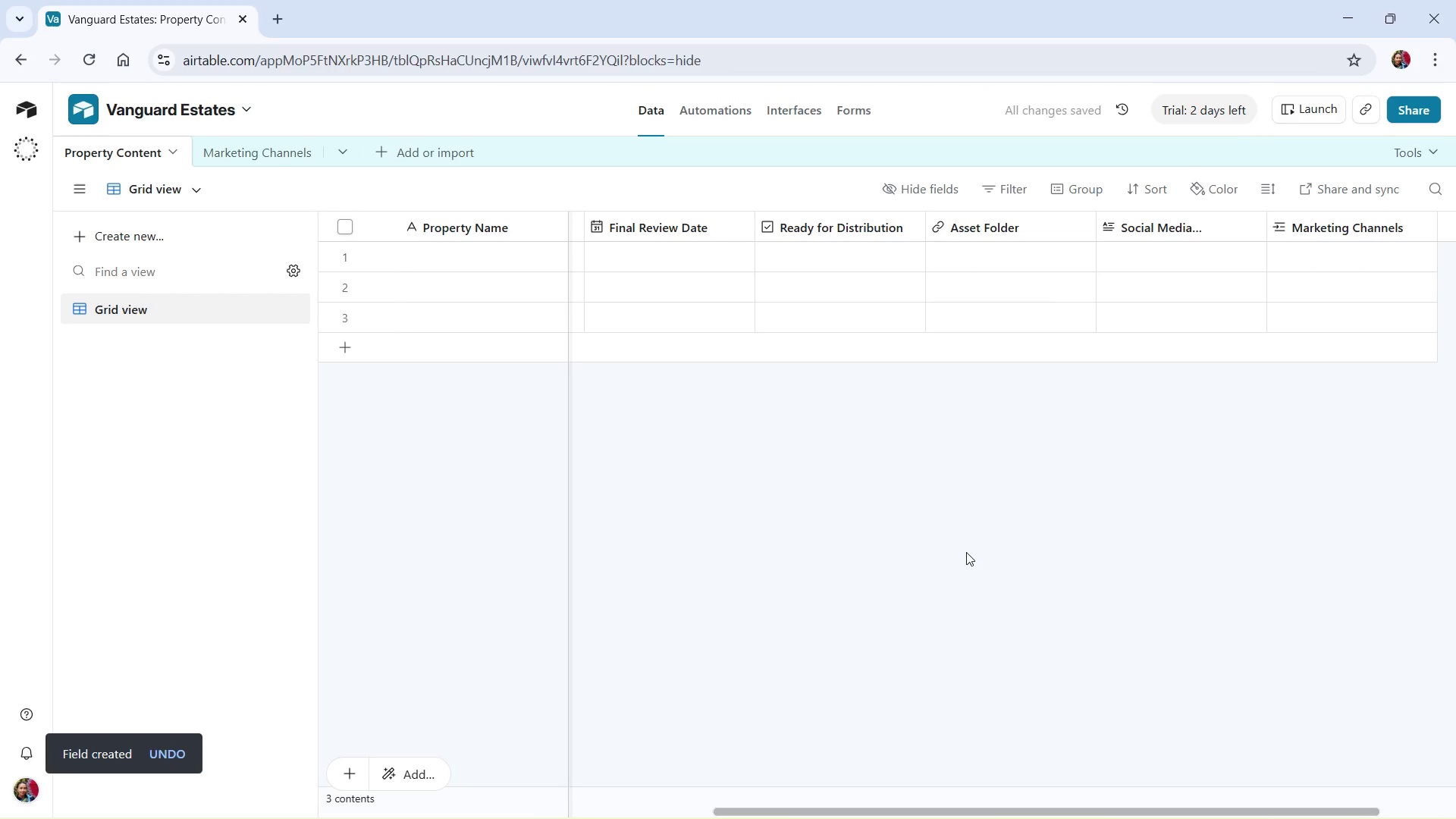 
left_click([429, 149])
 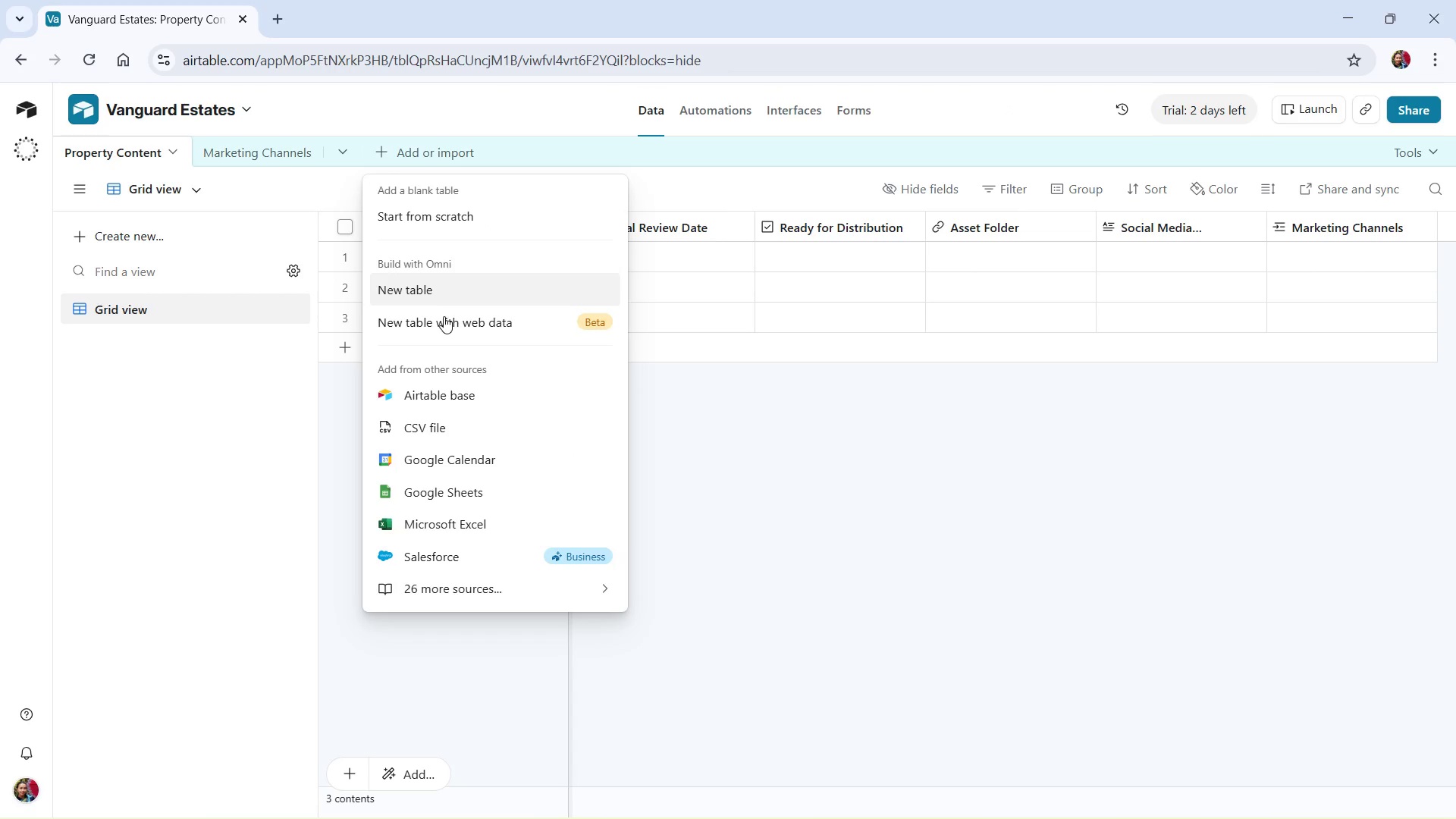 
left_click([426, 431])
 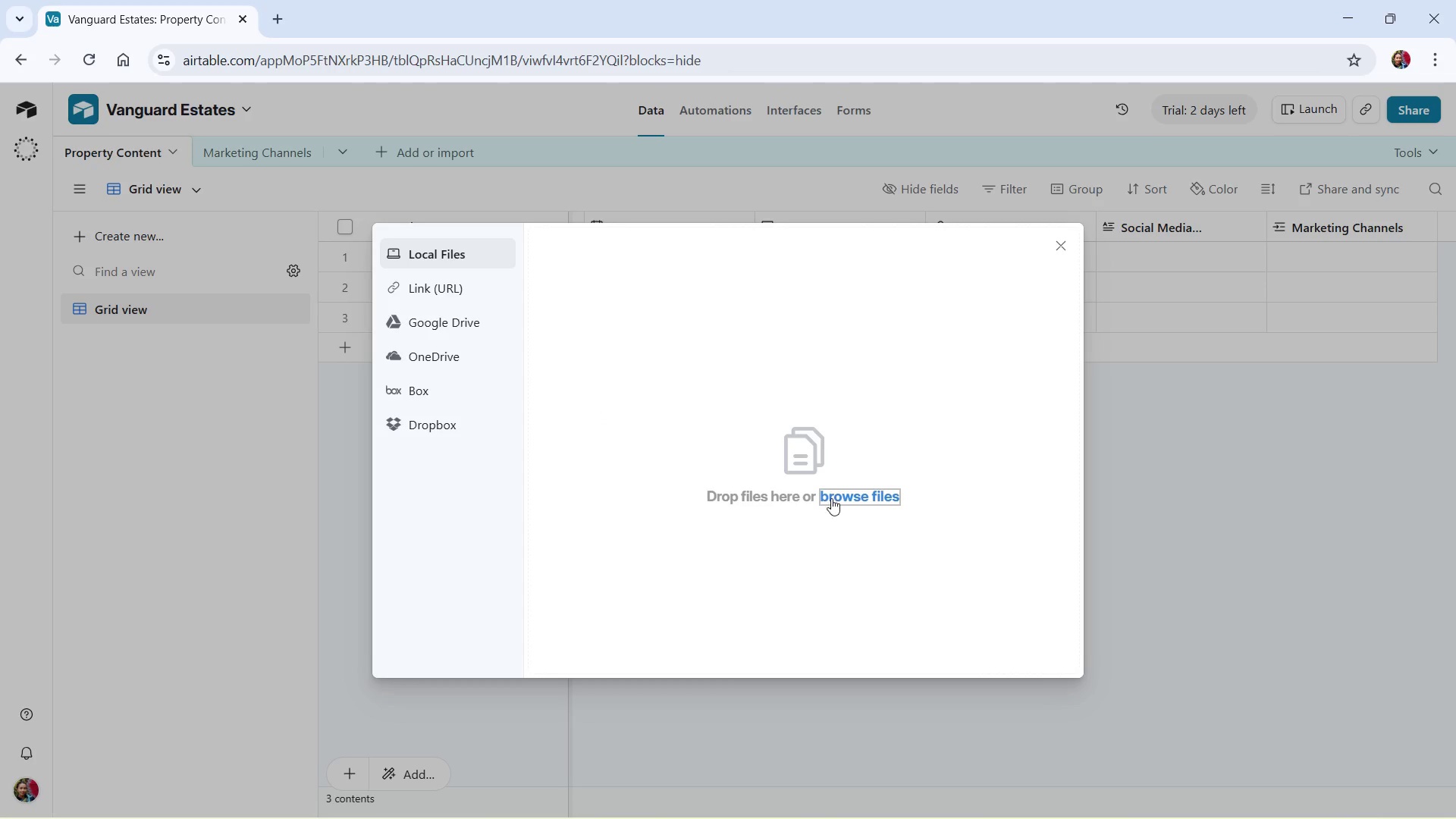 
left_click([850, 497])
 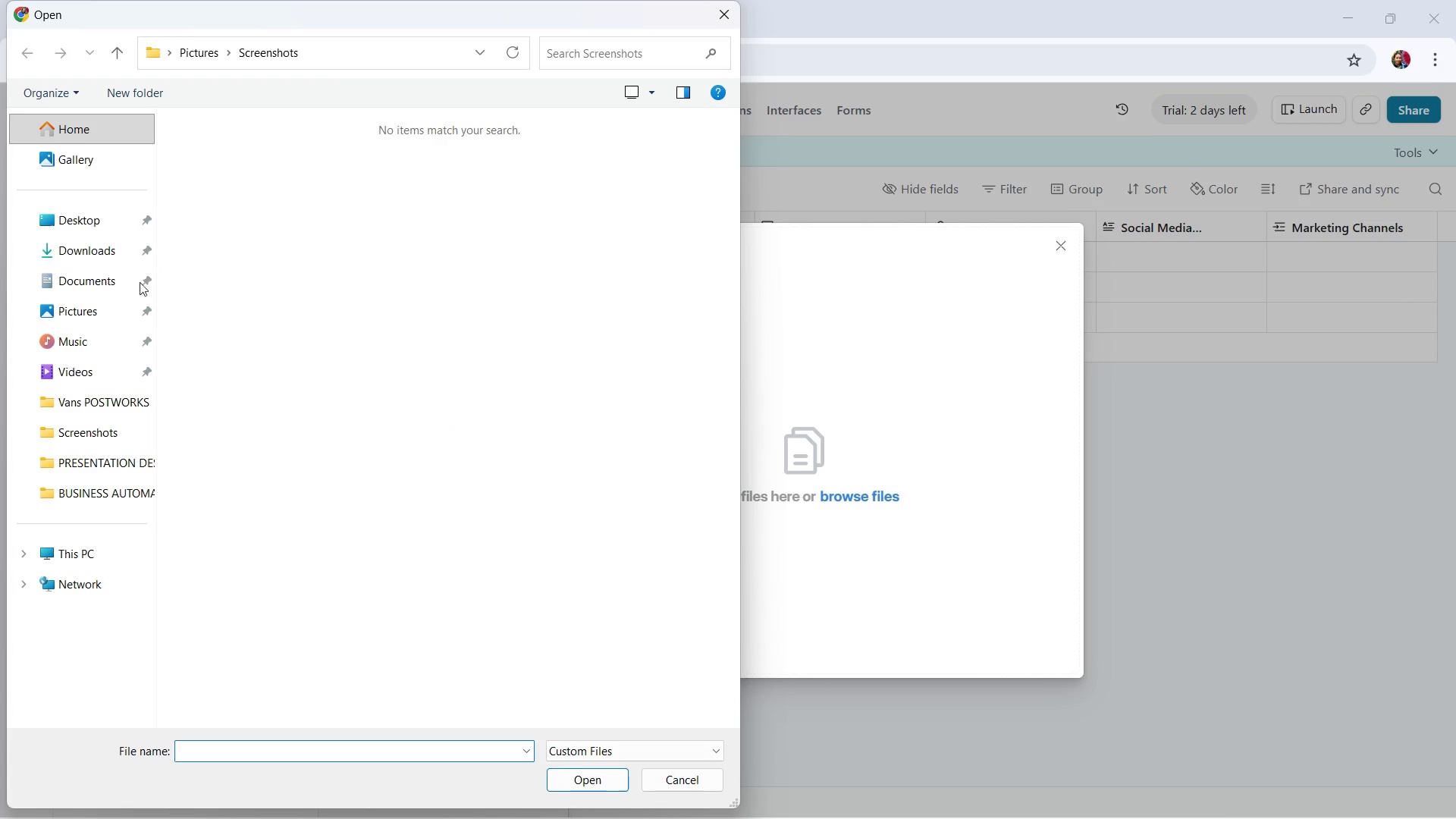 
left_click([95, 252])
 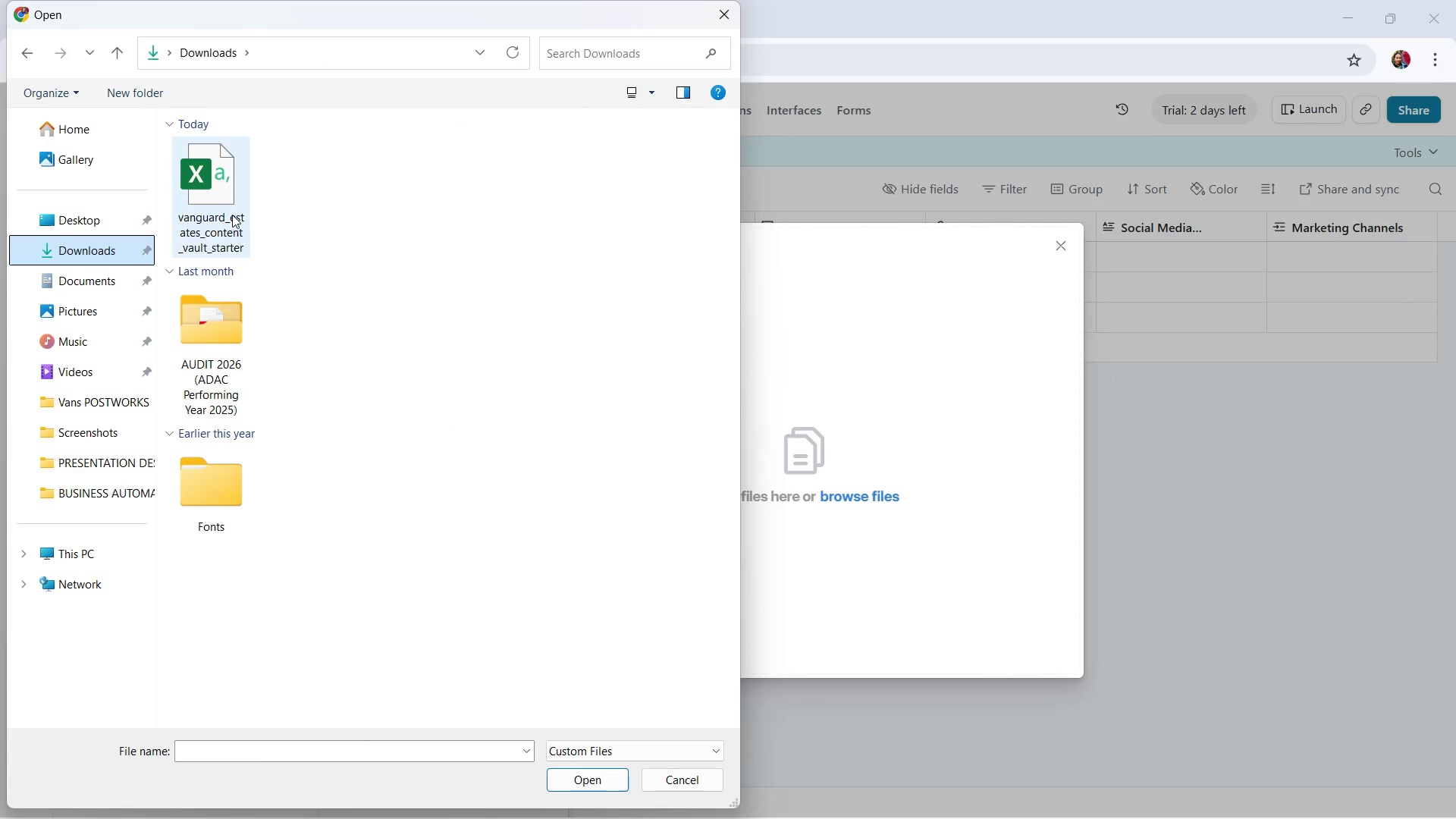 
double_click([231, 213])
 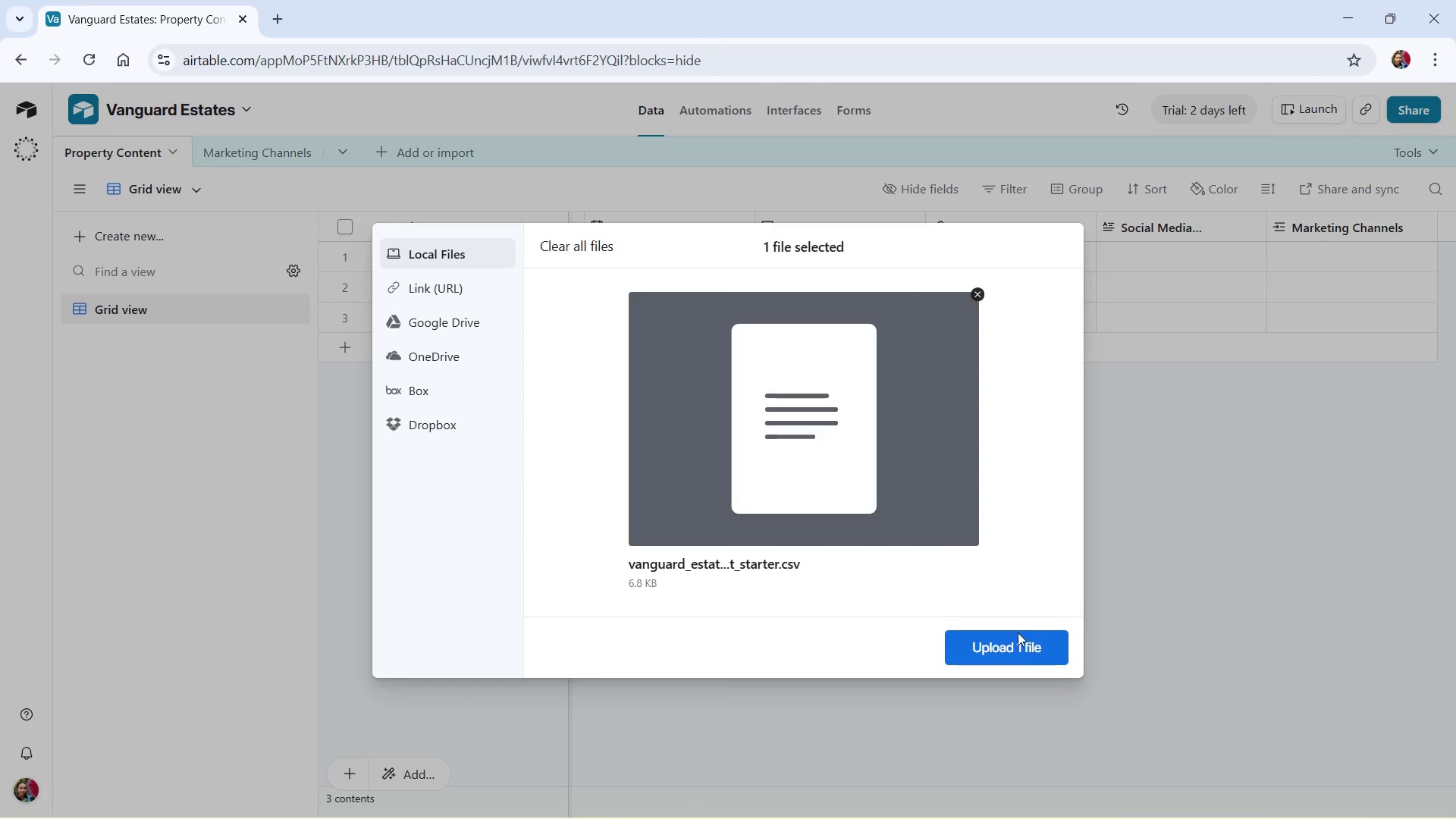 
left_click([1024, 646])
 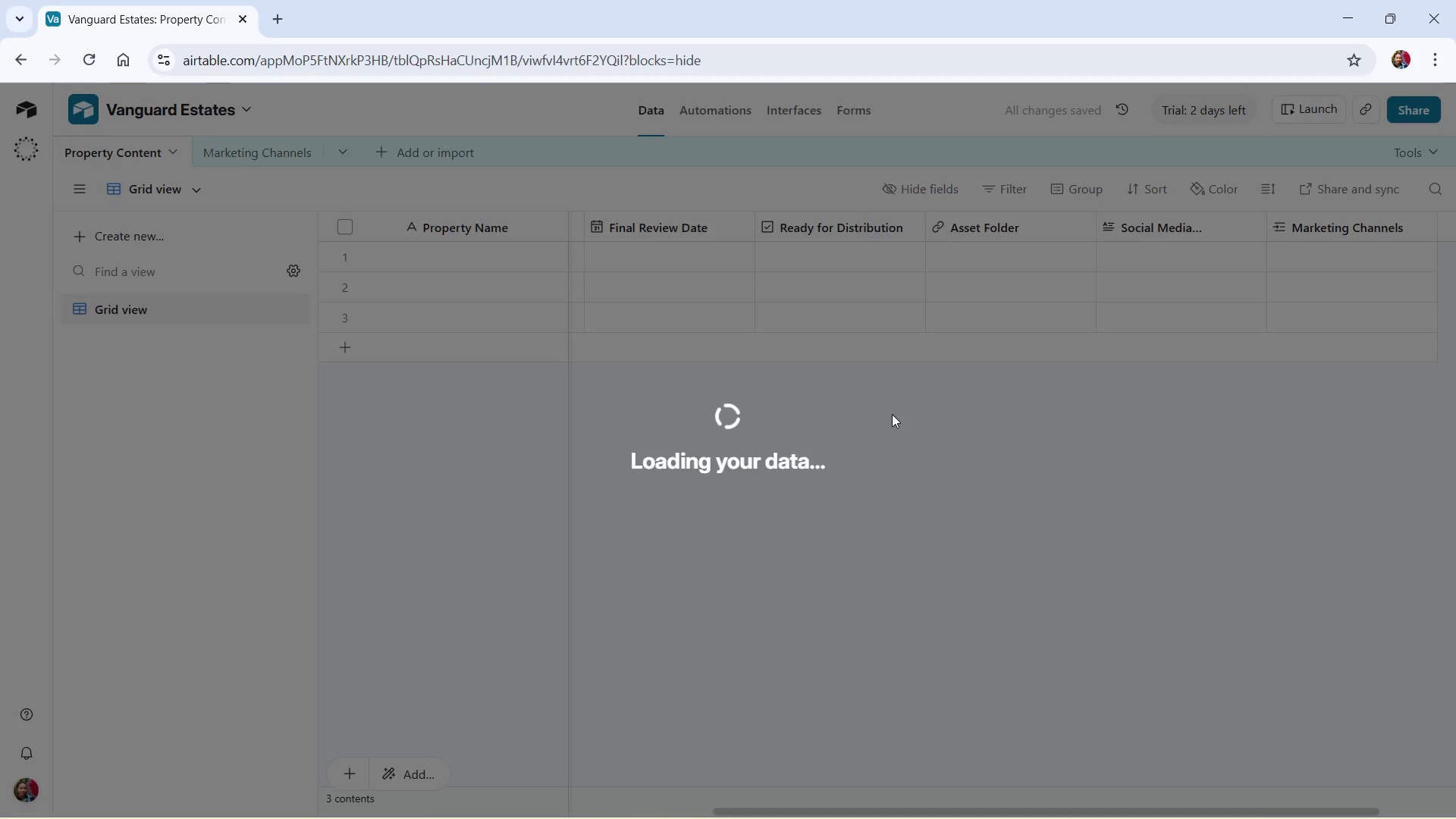 
wait(6.38)
 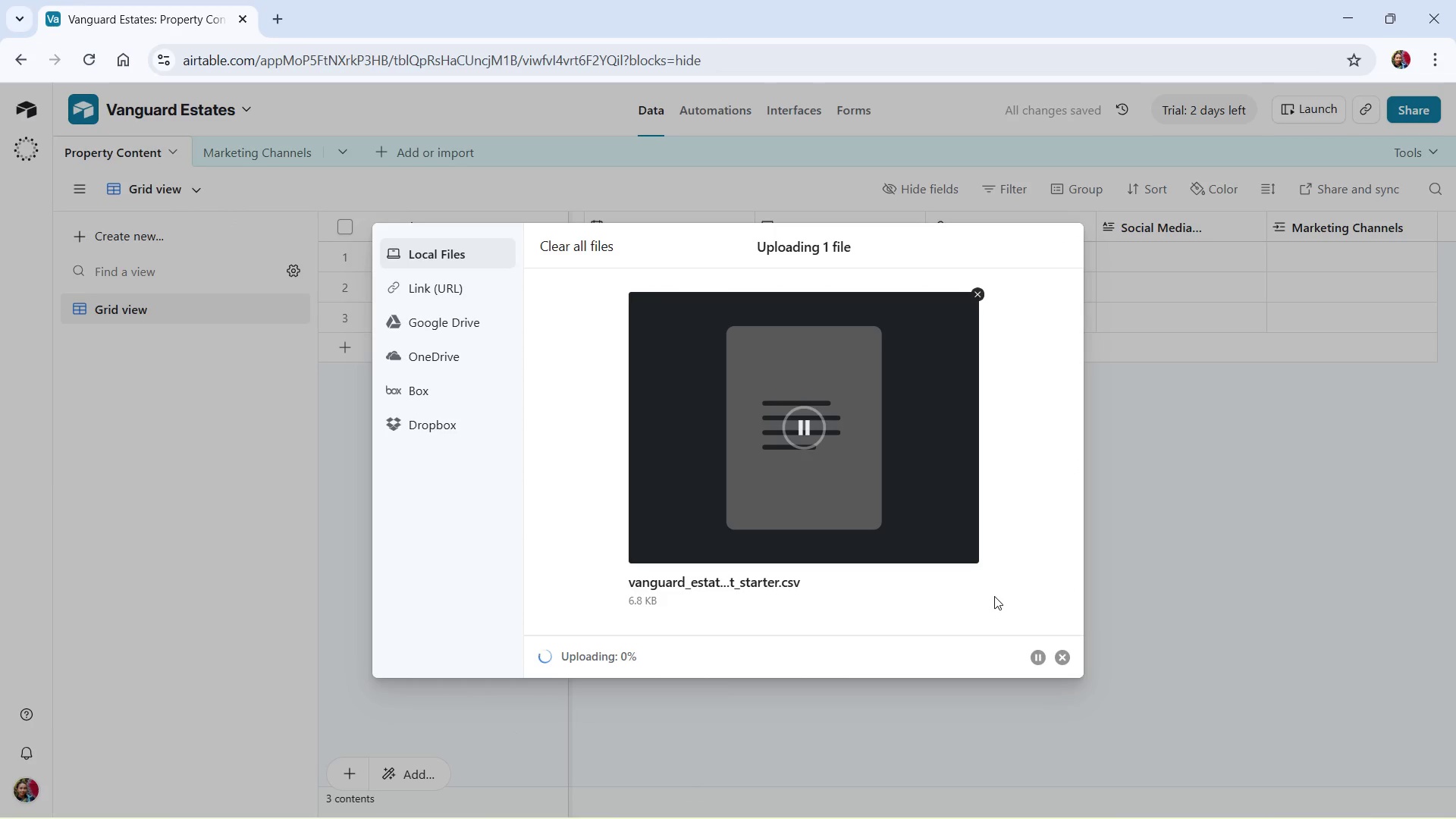 
left_click([886, 452])
 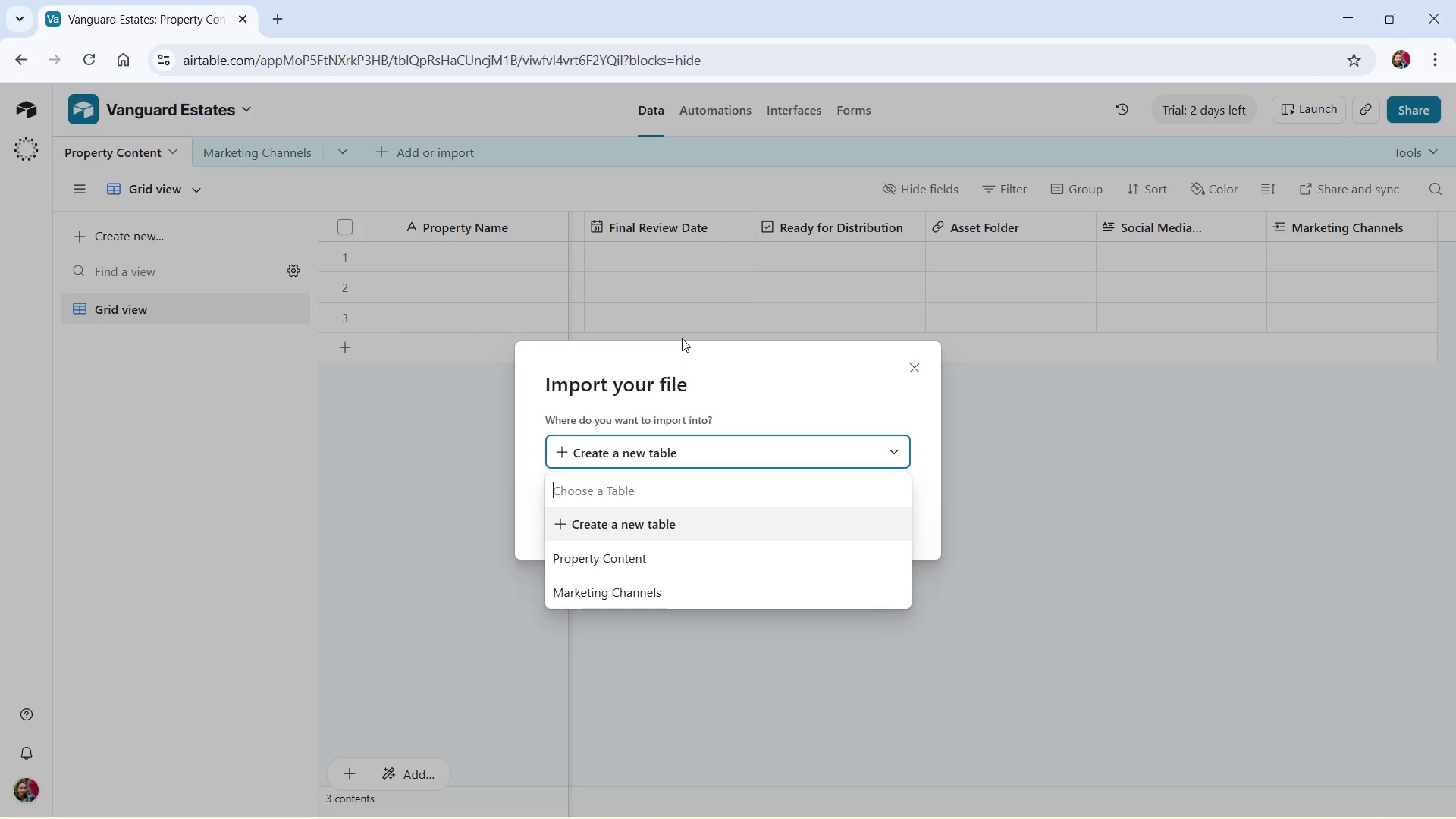 
wait(30.72)
 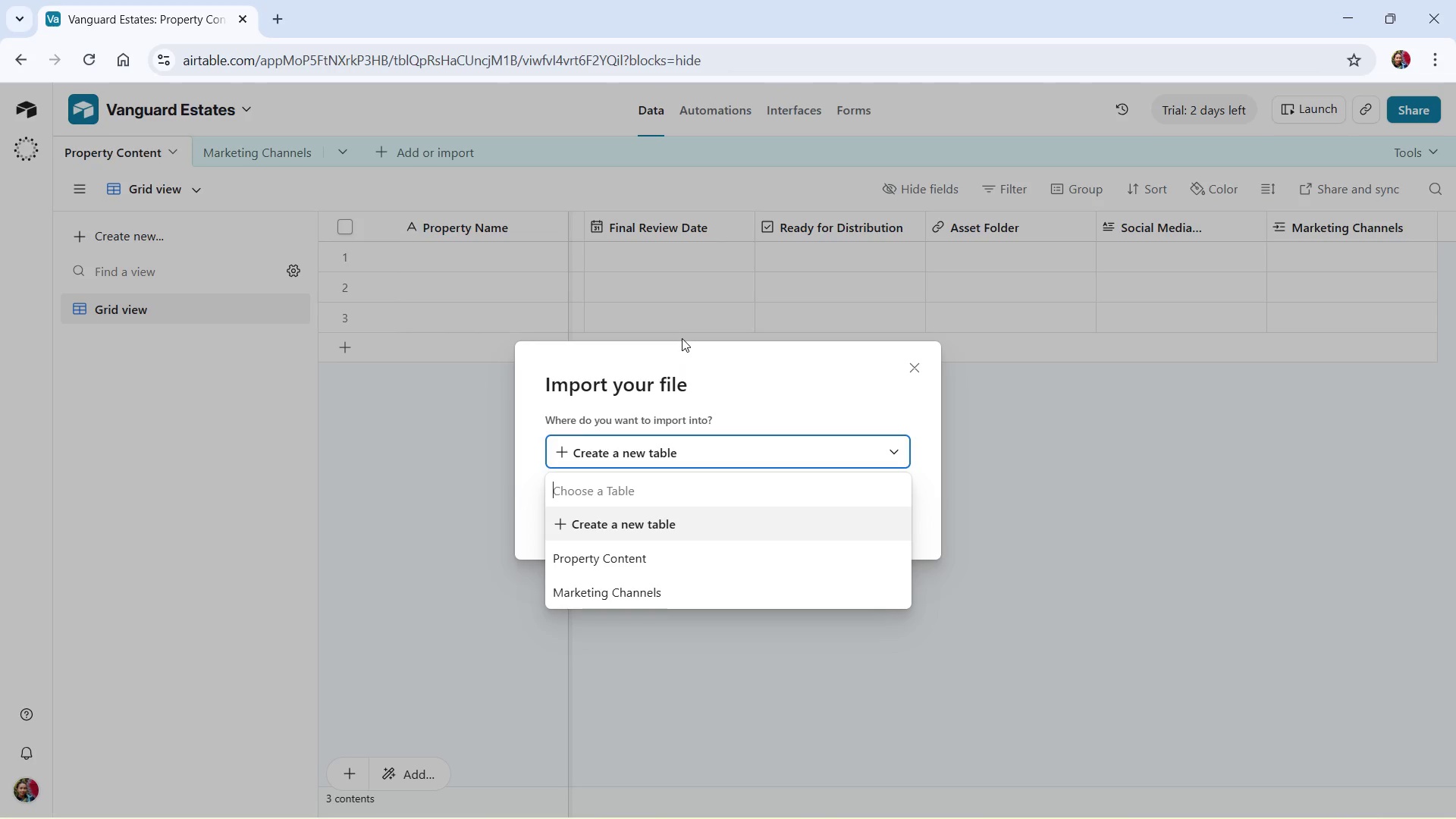 
left_click([748, 453])
 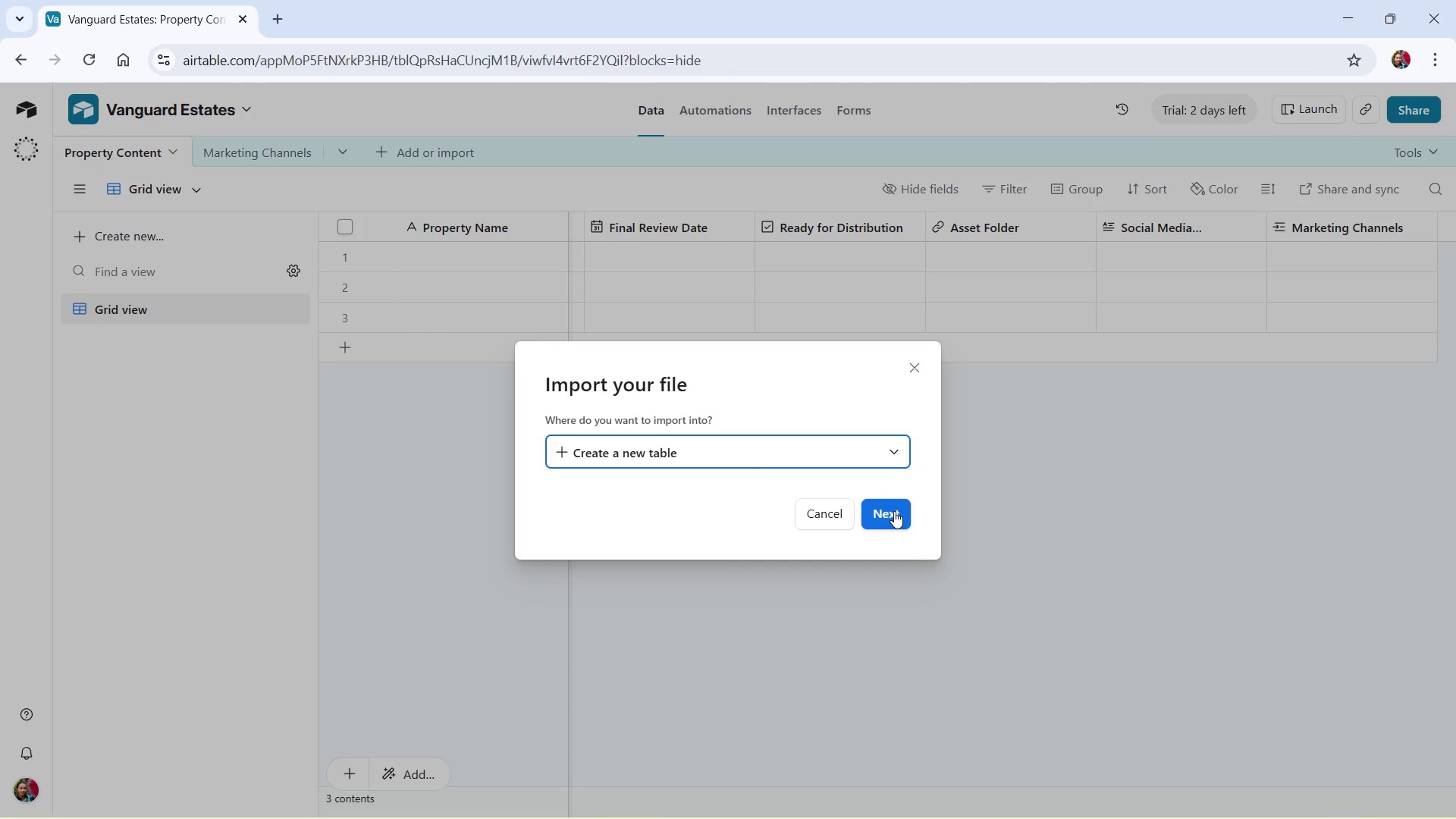 
left_click([894, 511])
 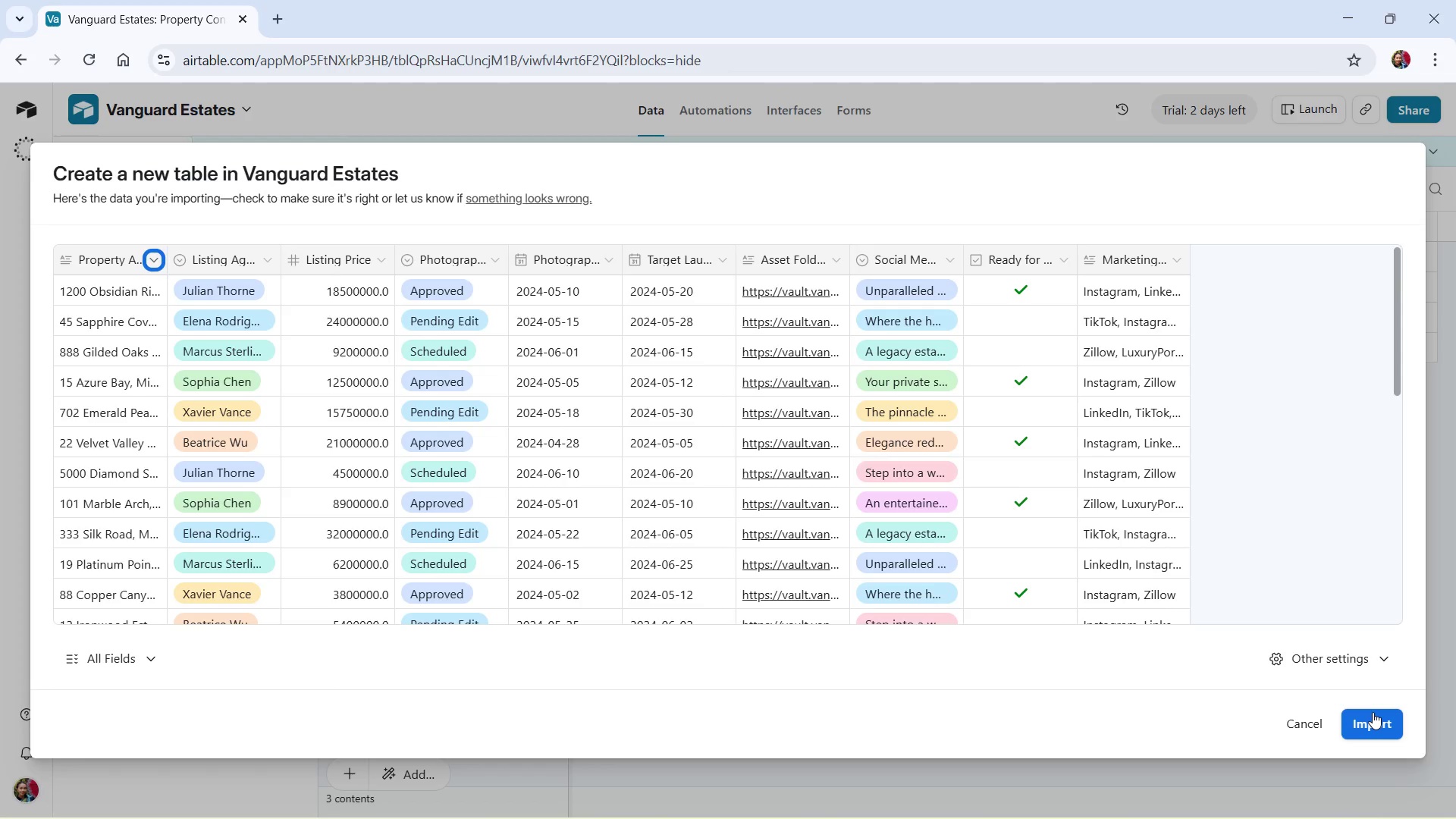 
wait(10.42)
 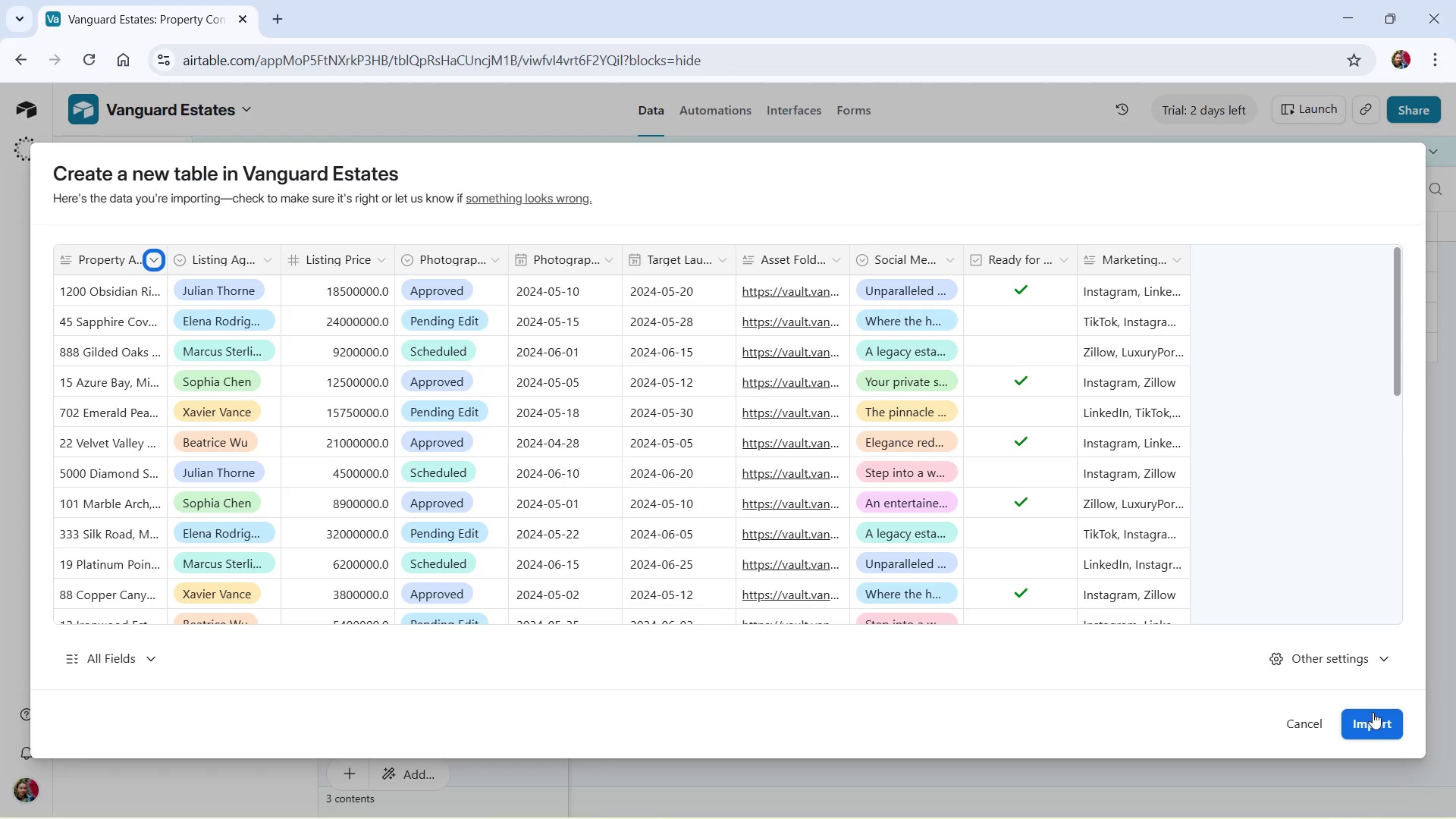 
left_click([1382, 716])
 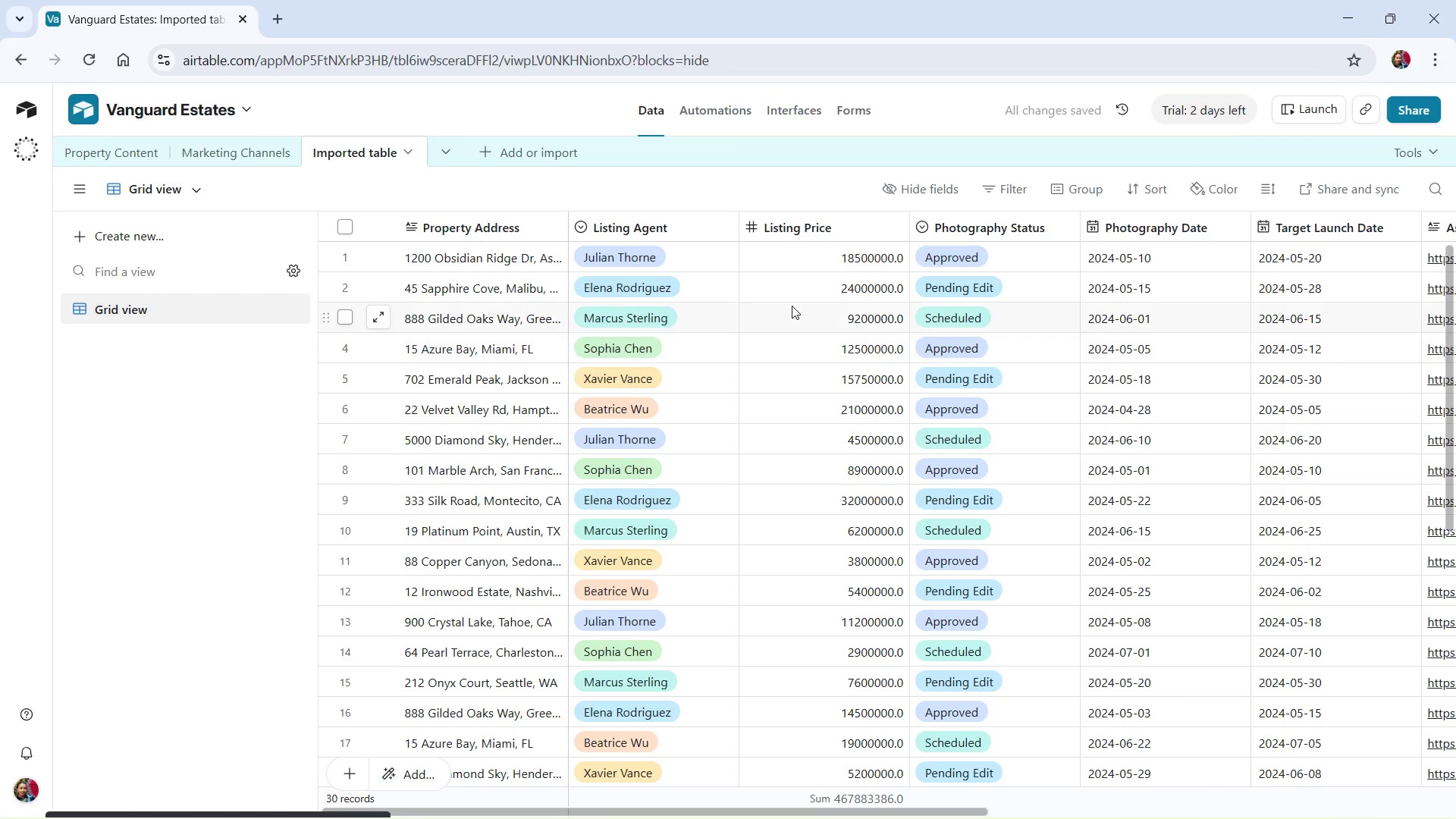 
wait(6.33)
 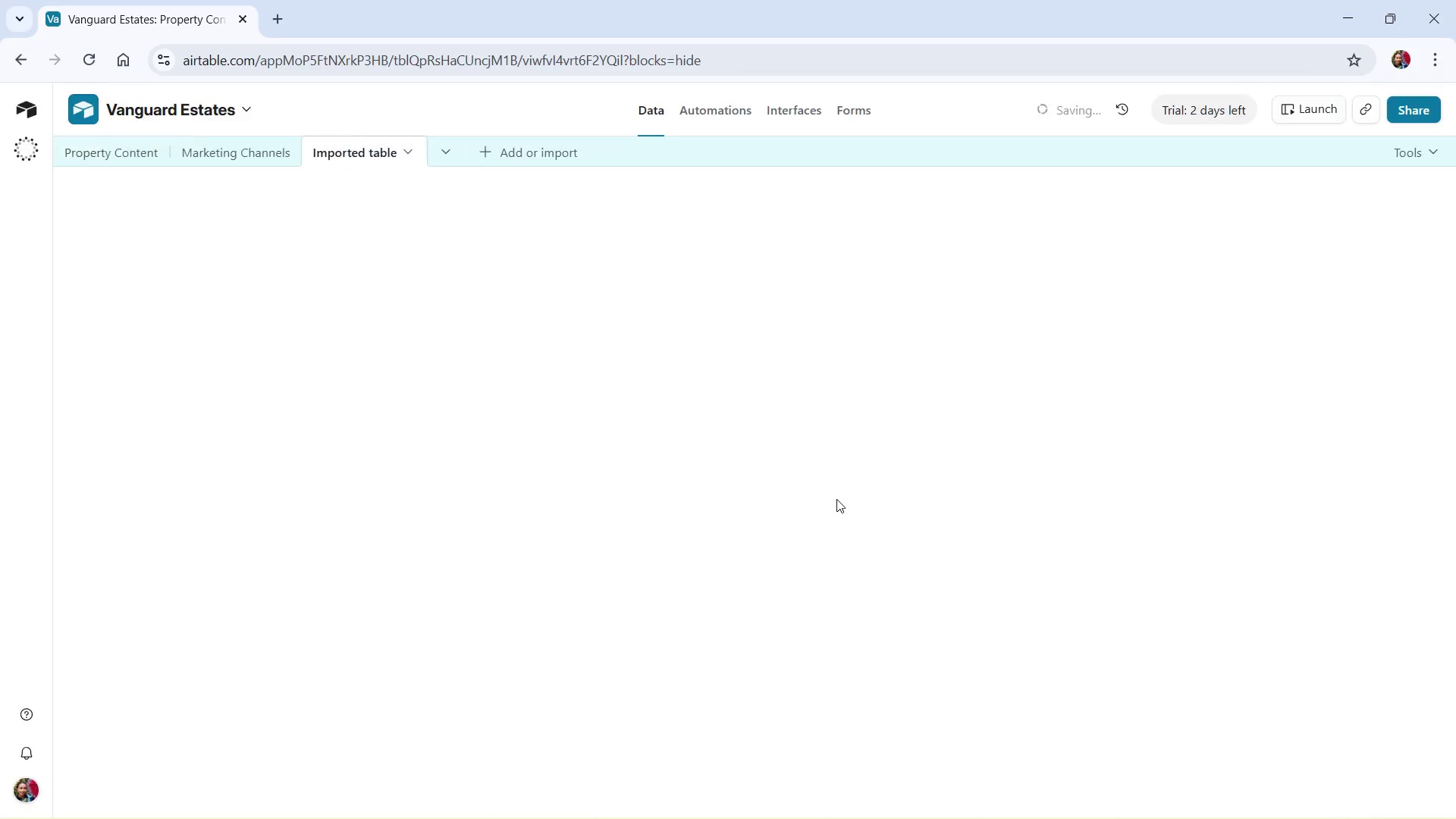 
left_click_drag(start_coordinate=[497, 811], to_coordinate=[447, 805])
 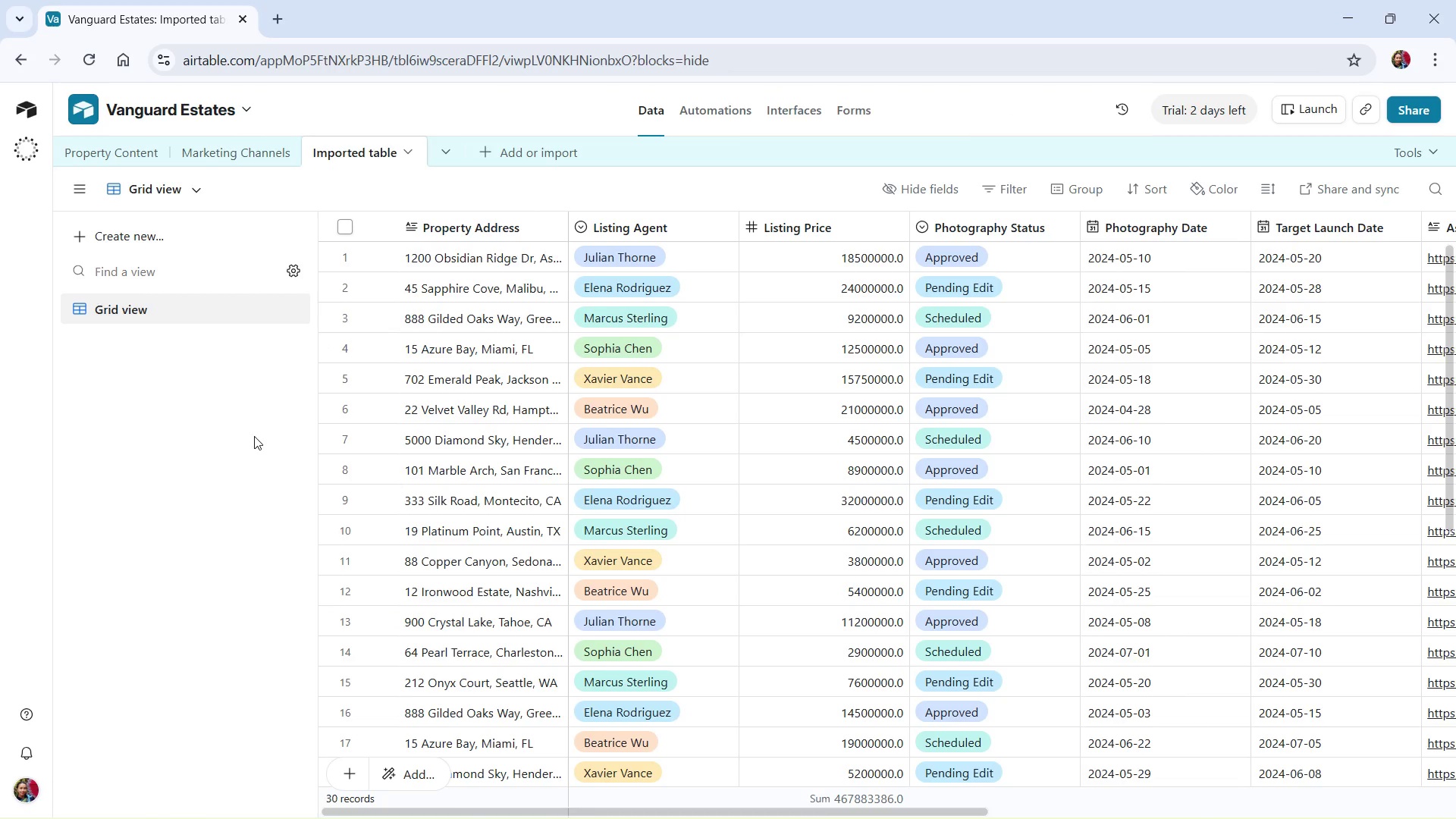 
wait(12.01)
 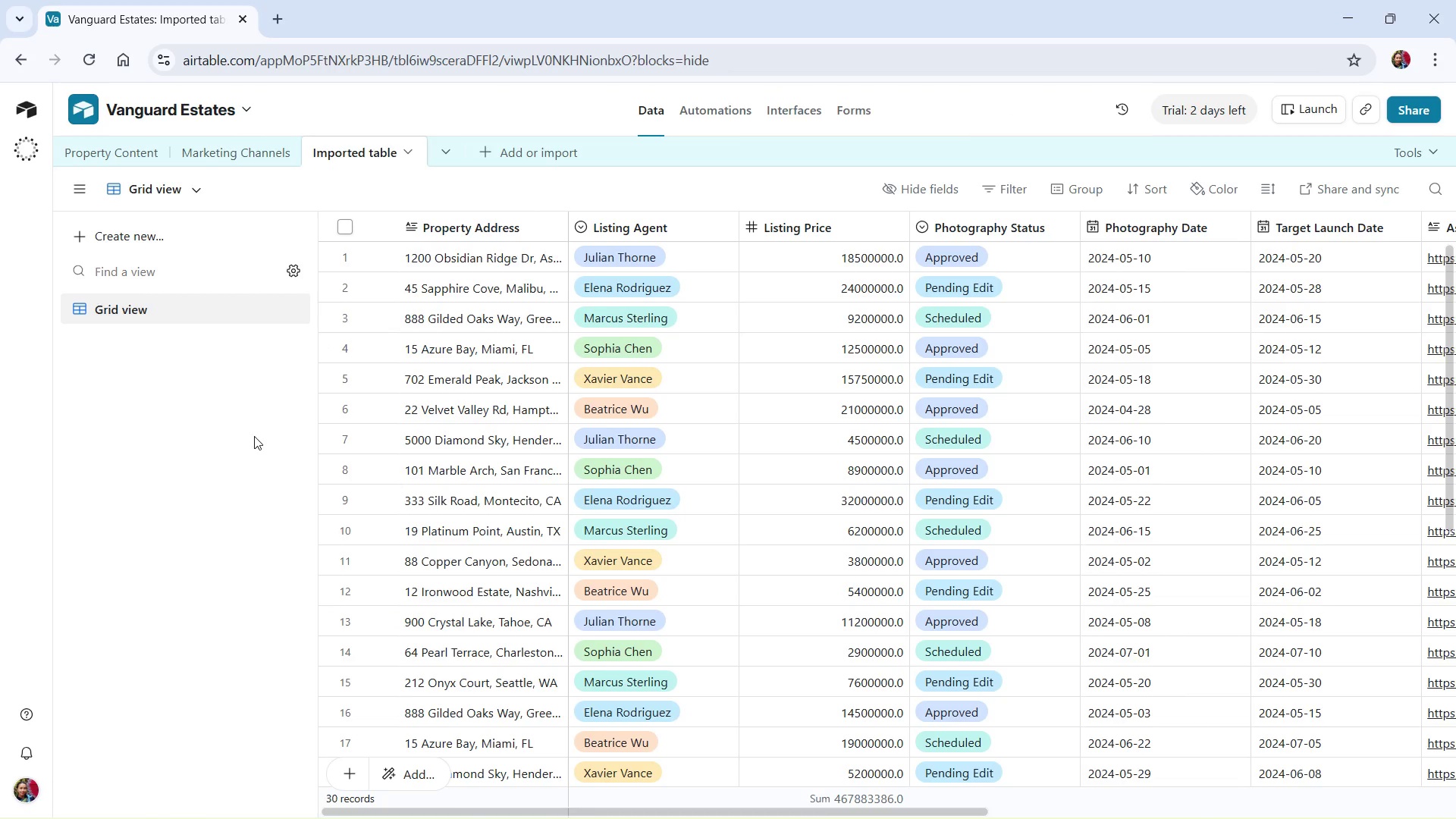 
left_click_drag(start_coordinate=[915, 812], to_coordinate=[779, 783])
 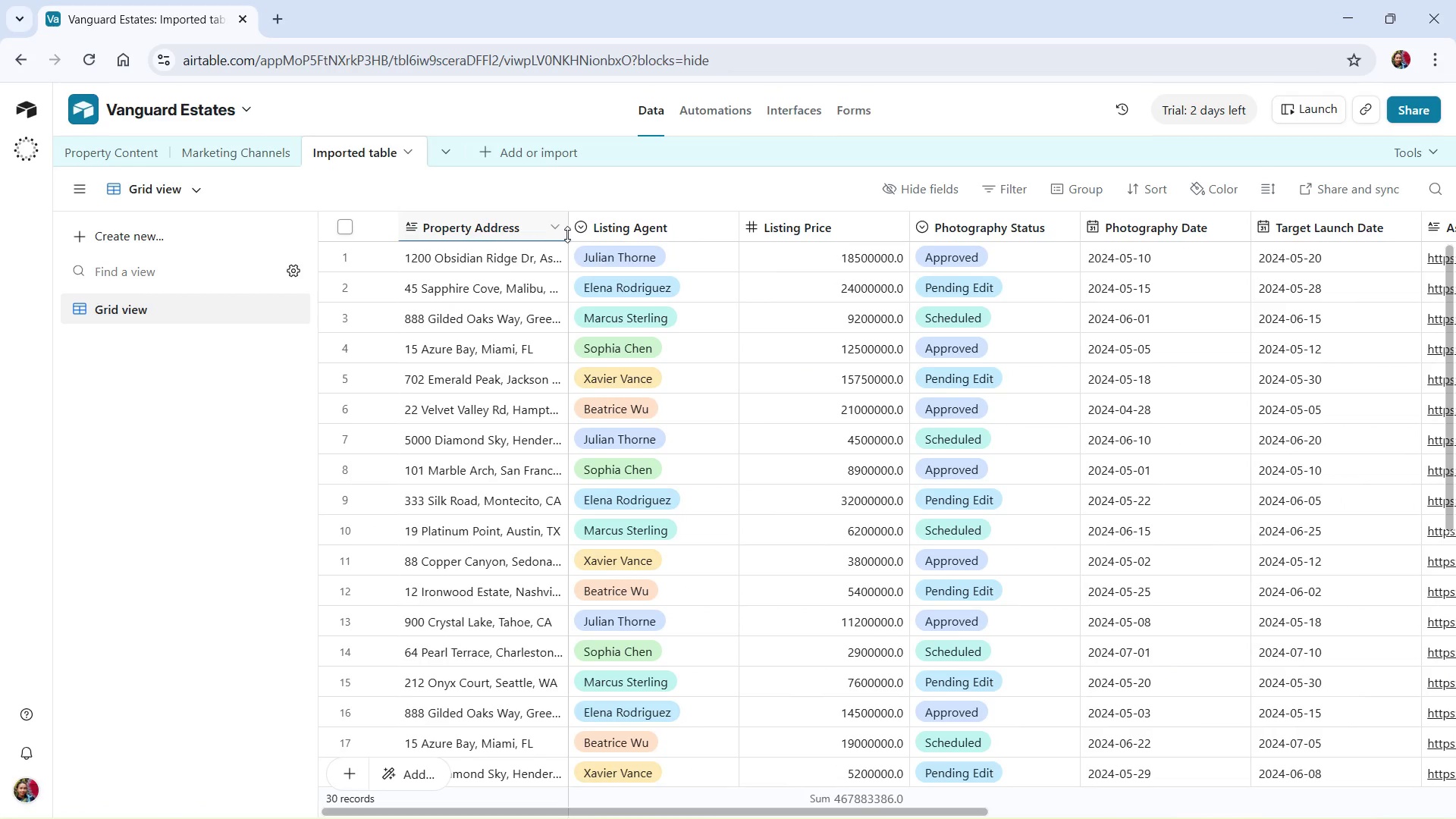 
left_click([554, 228])
 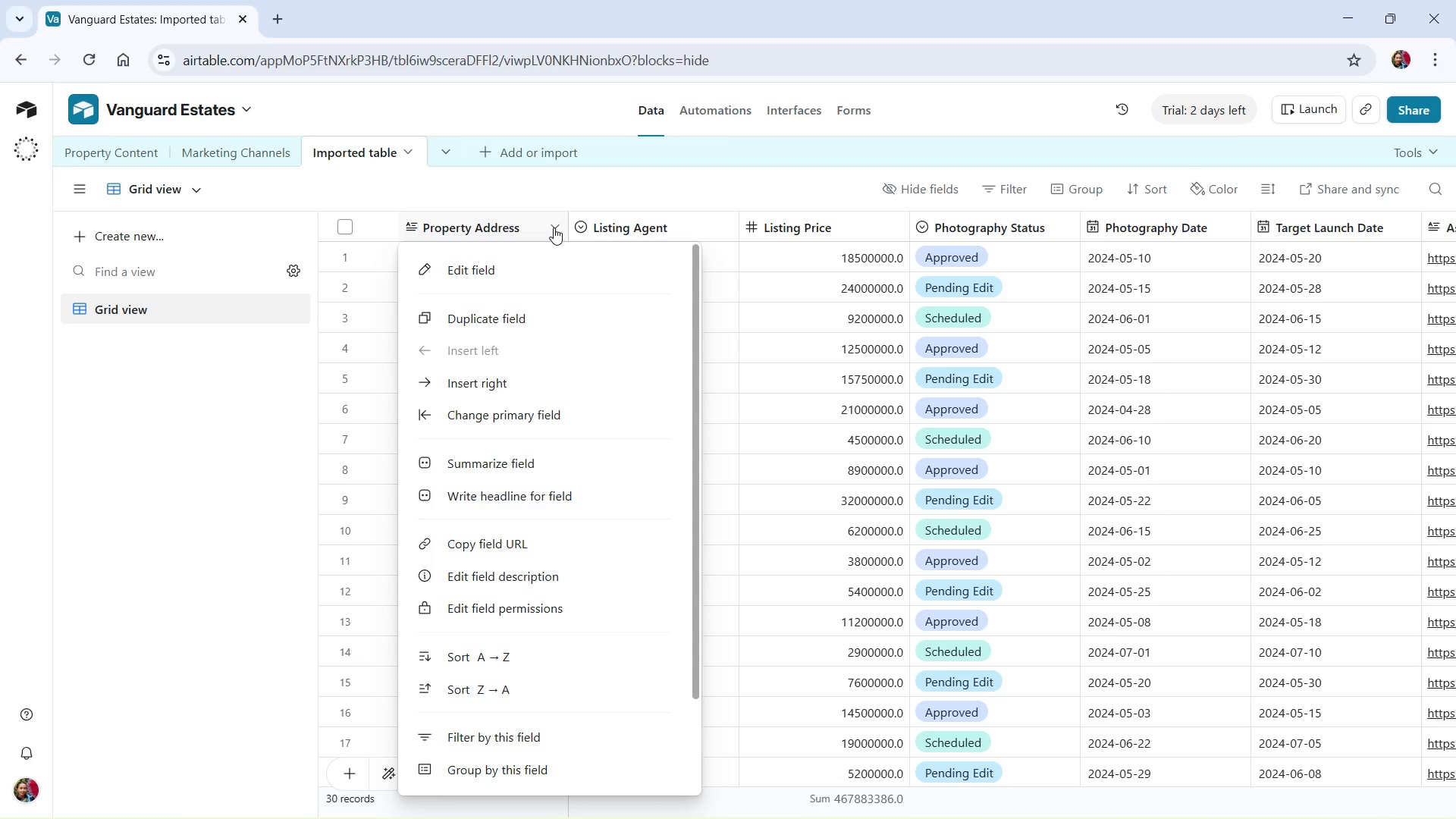 
left_click([554, 228])
 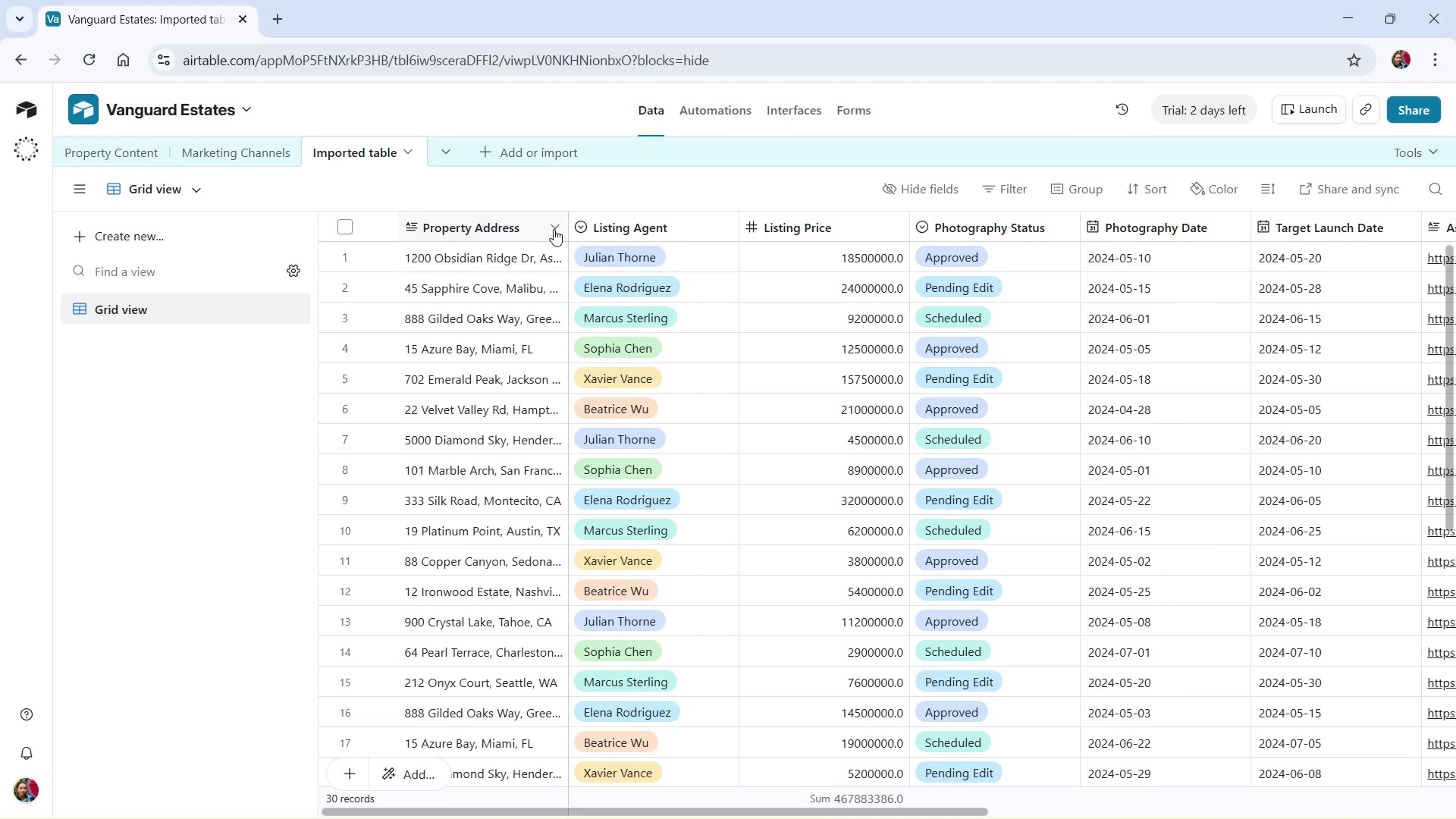 
key(Alt+Tab)
 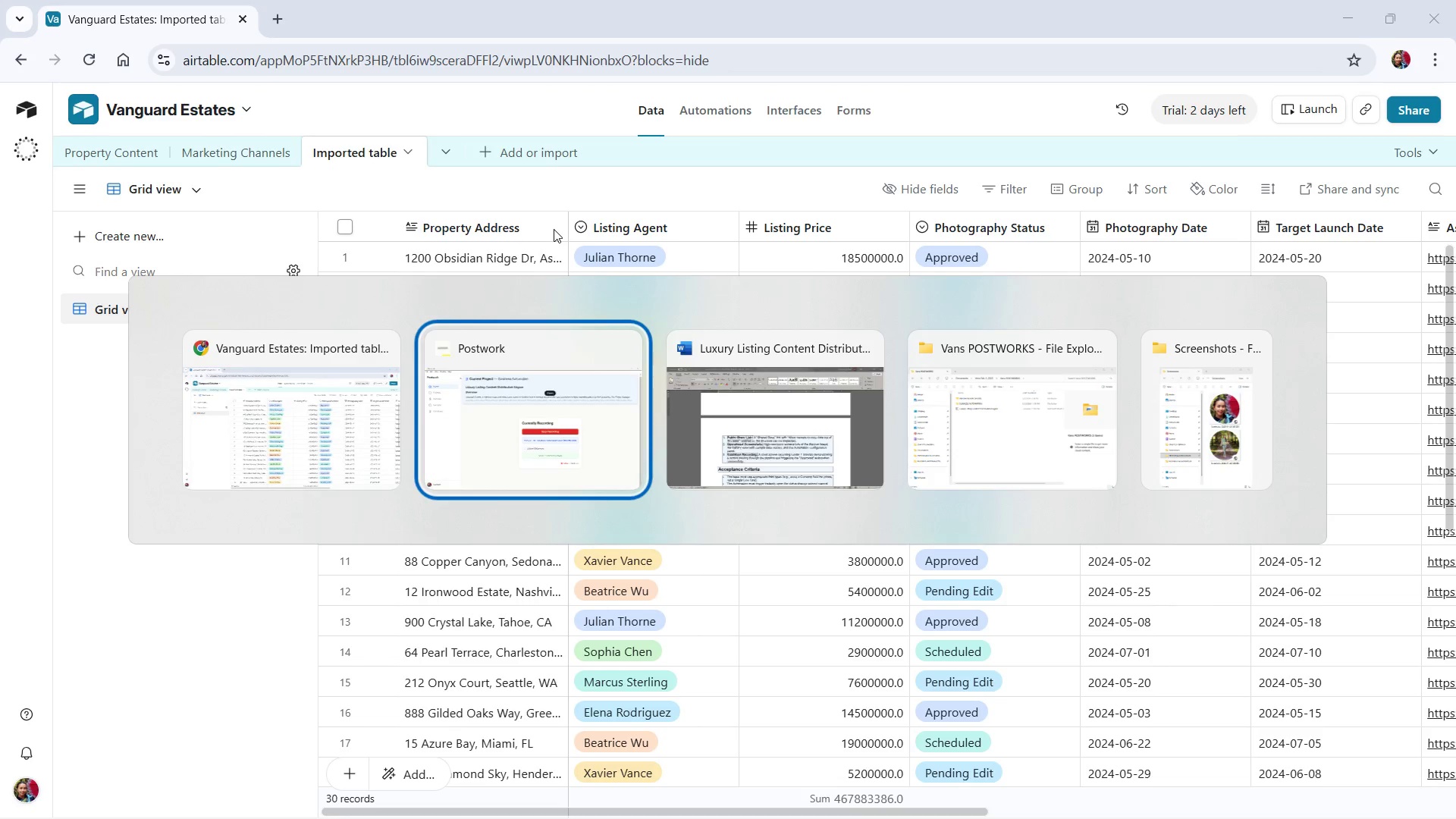 
key(Alt+Tab)
 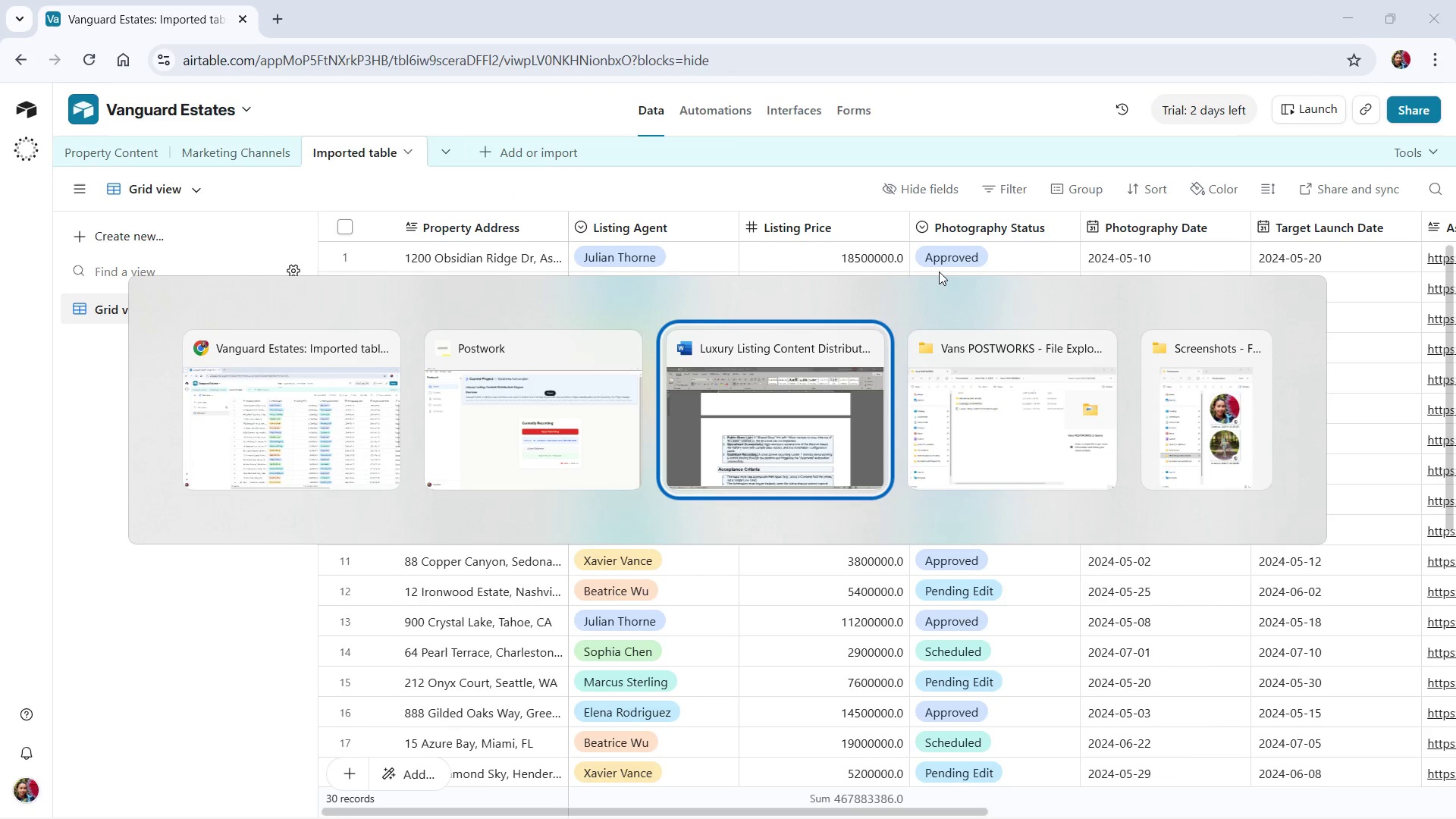 
key(Alt+Tab)
 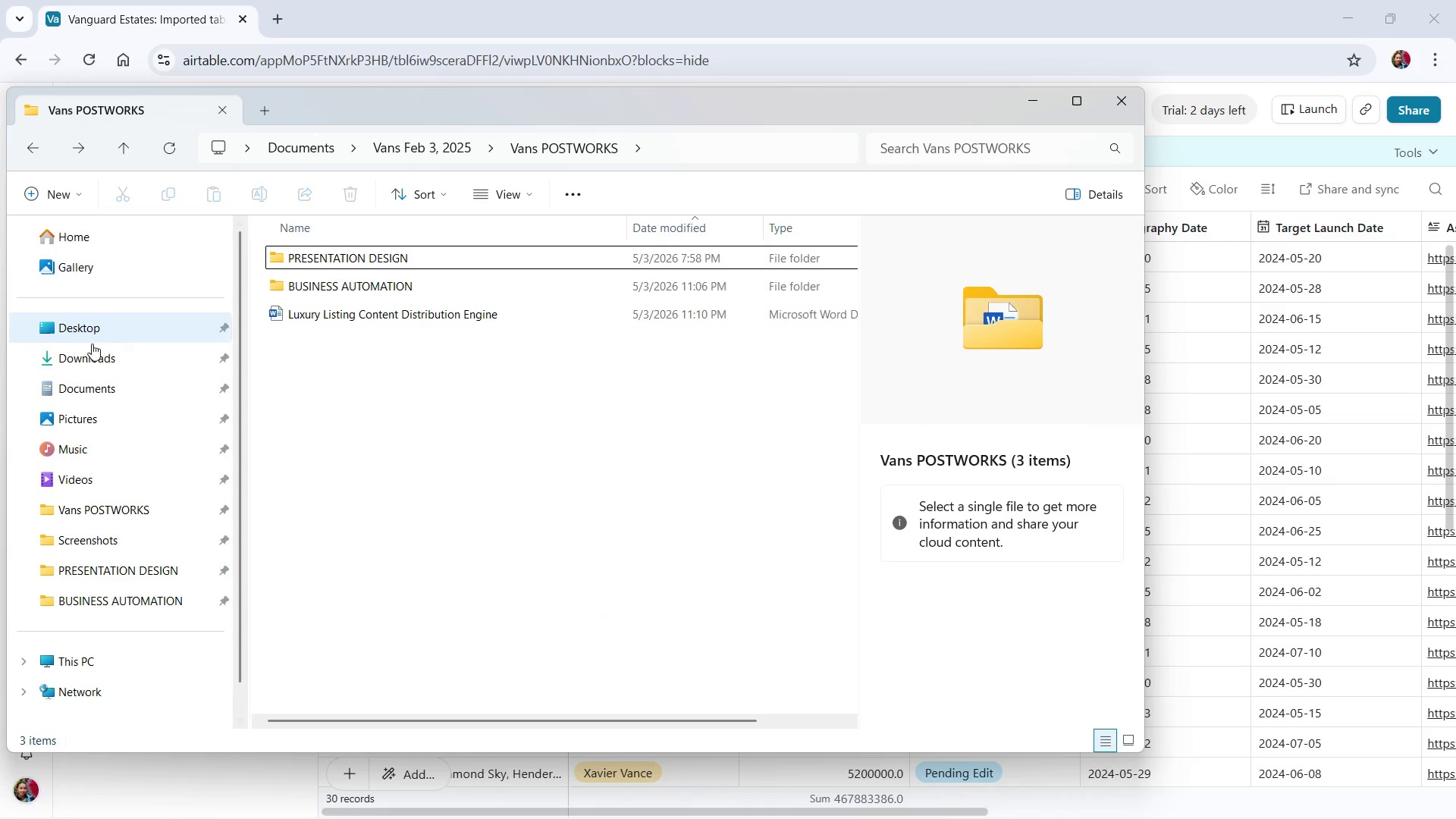 
left_click([96, 362])
 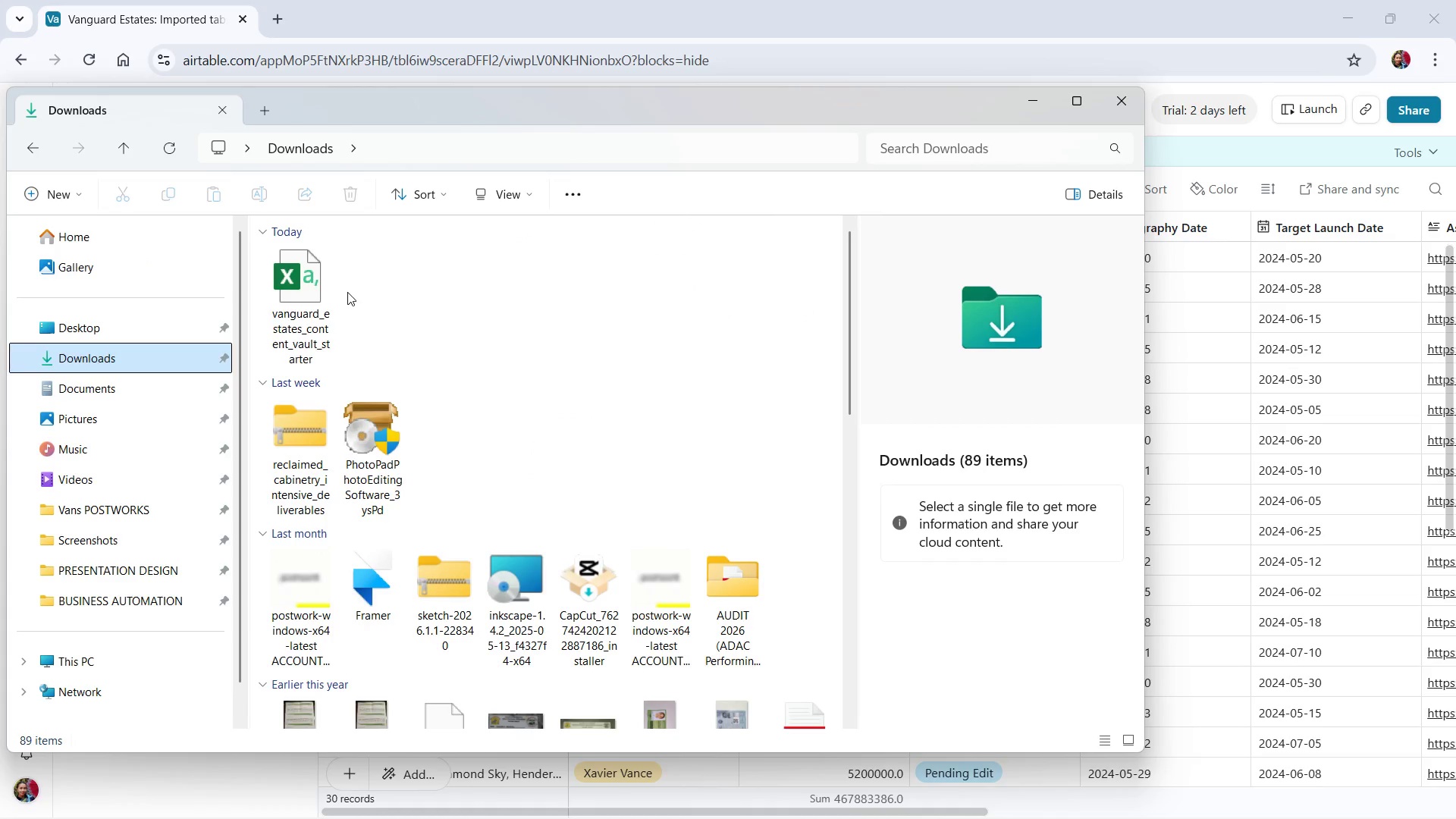 
double_click([311, 290])
 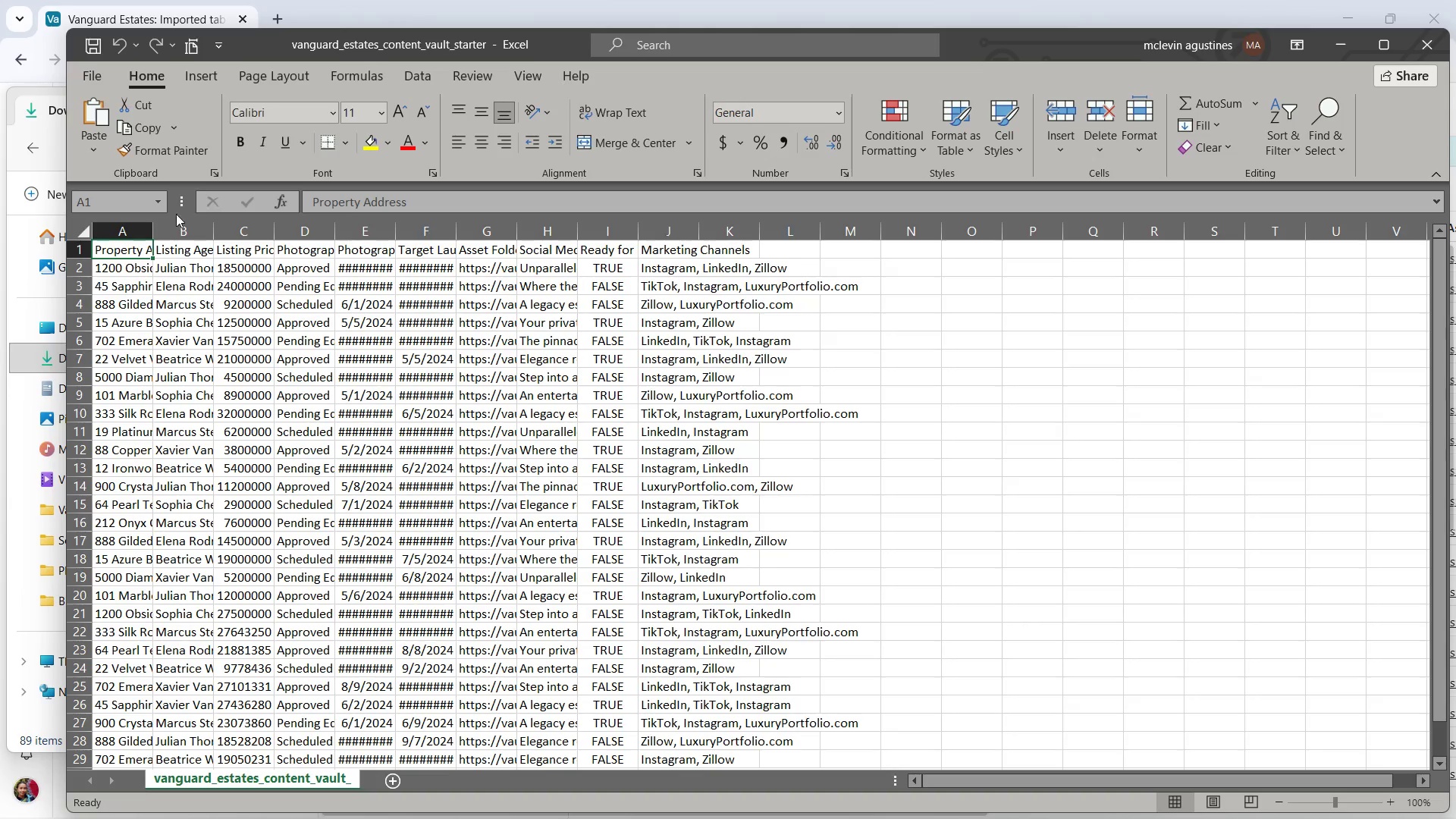 
left_click_drag(start_coordinate=[132, 223], to_coordinate=[790, 277])
 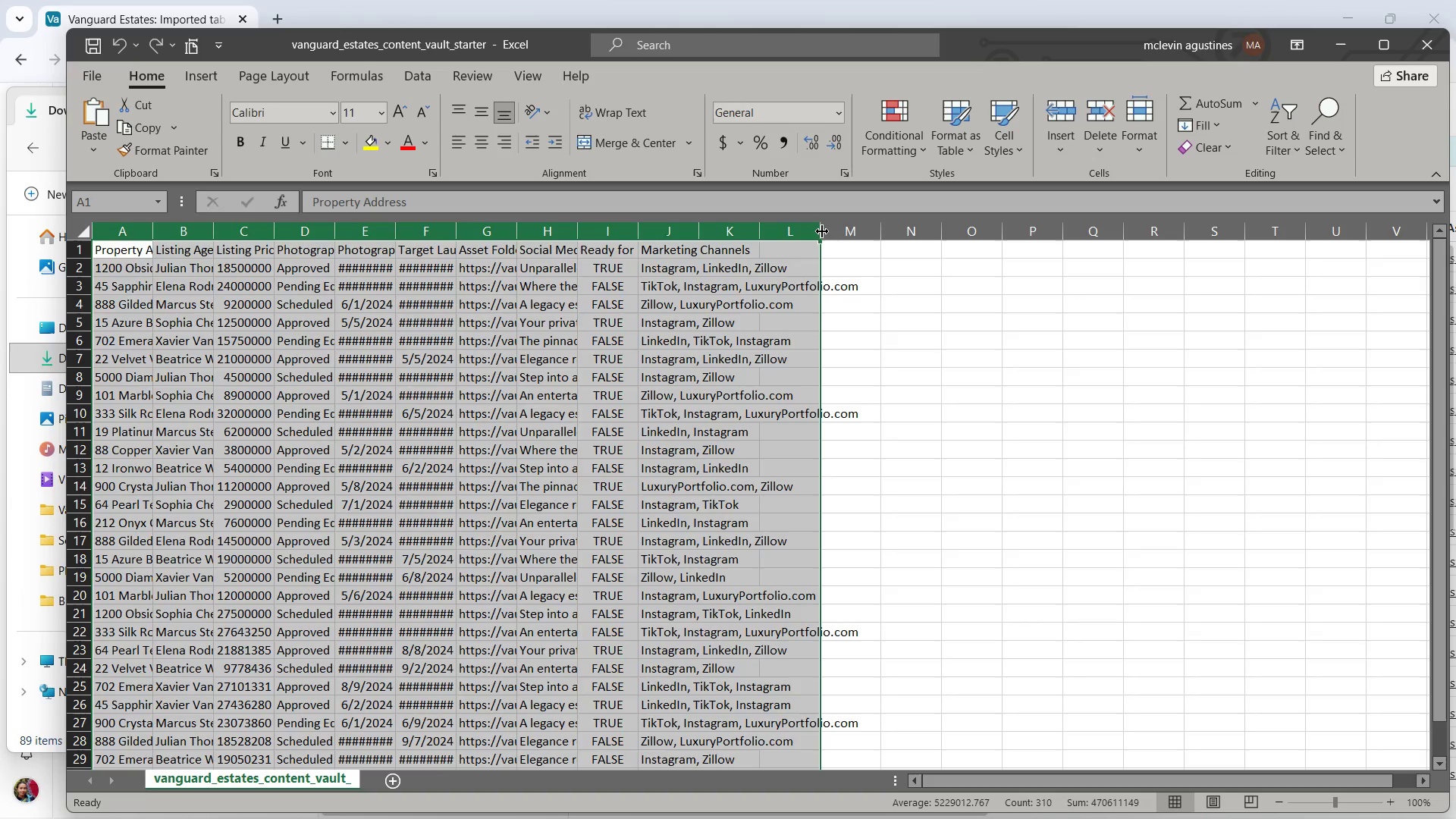 
double_click([822, 231])
 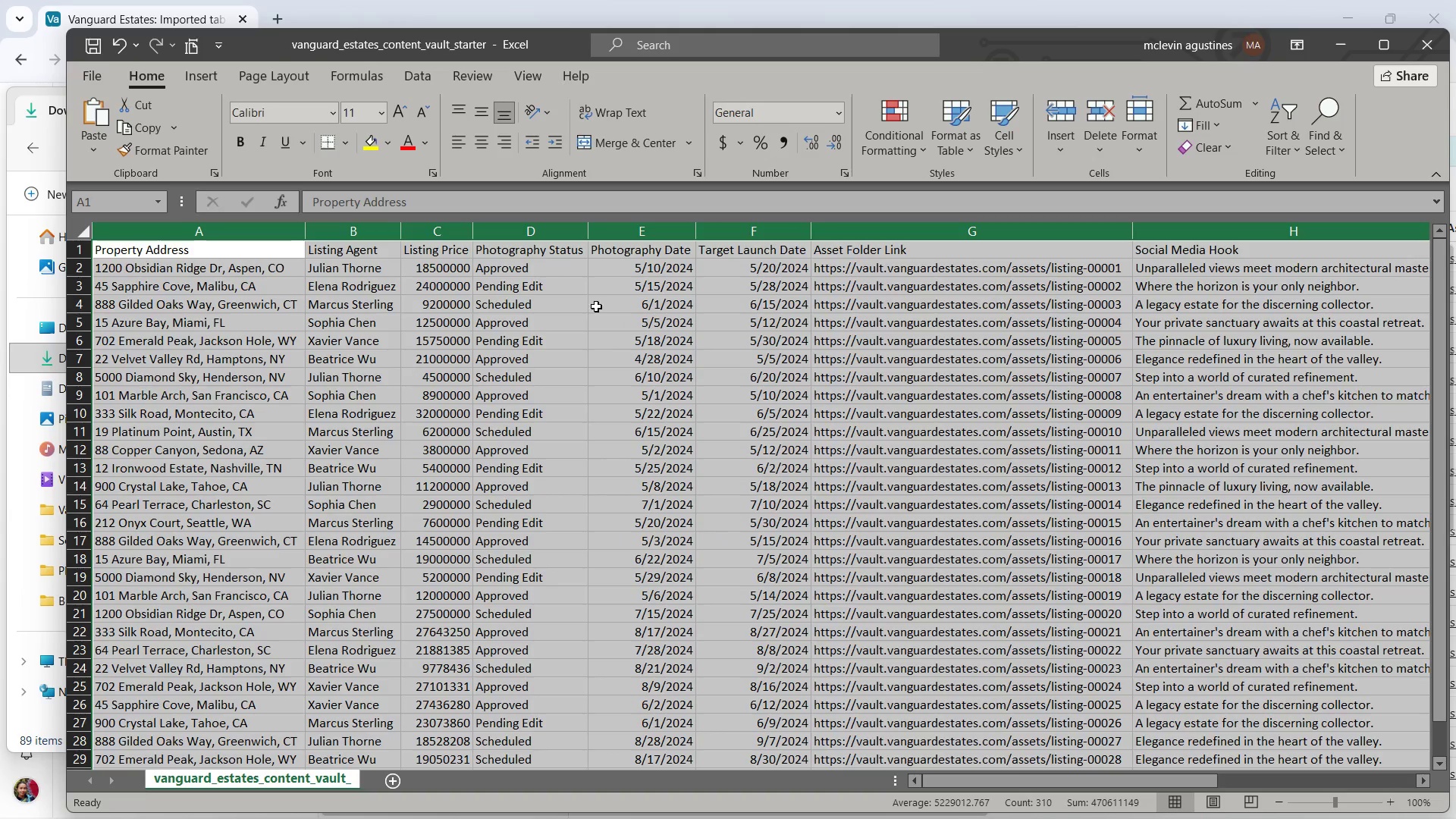 
left_click([596, 306])
 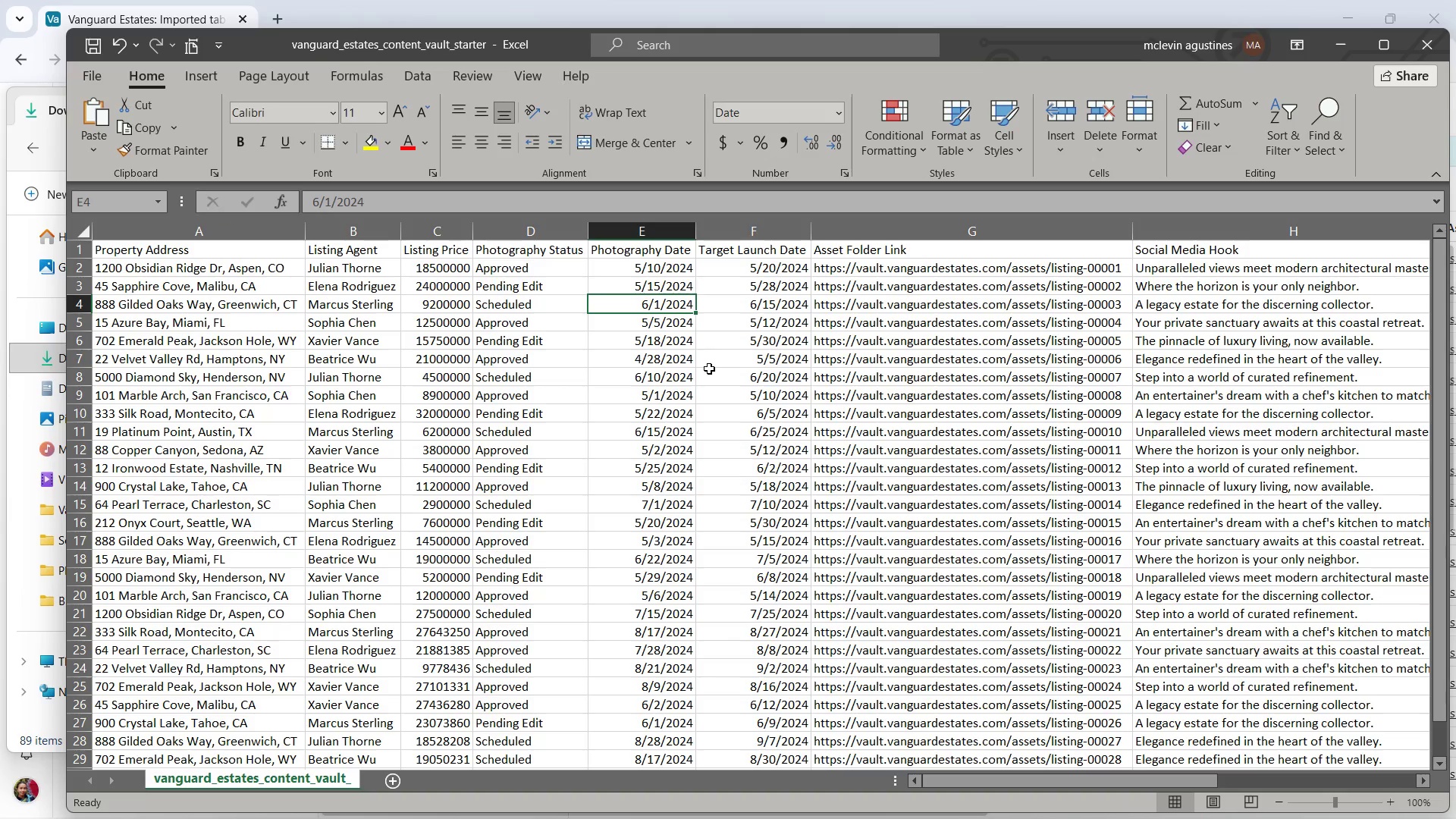 
key(Control+S)
 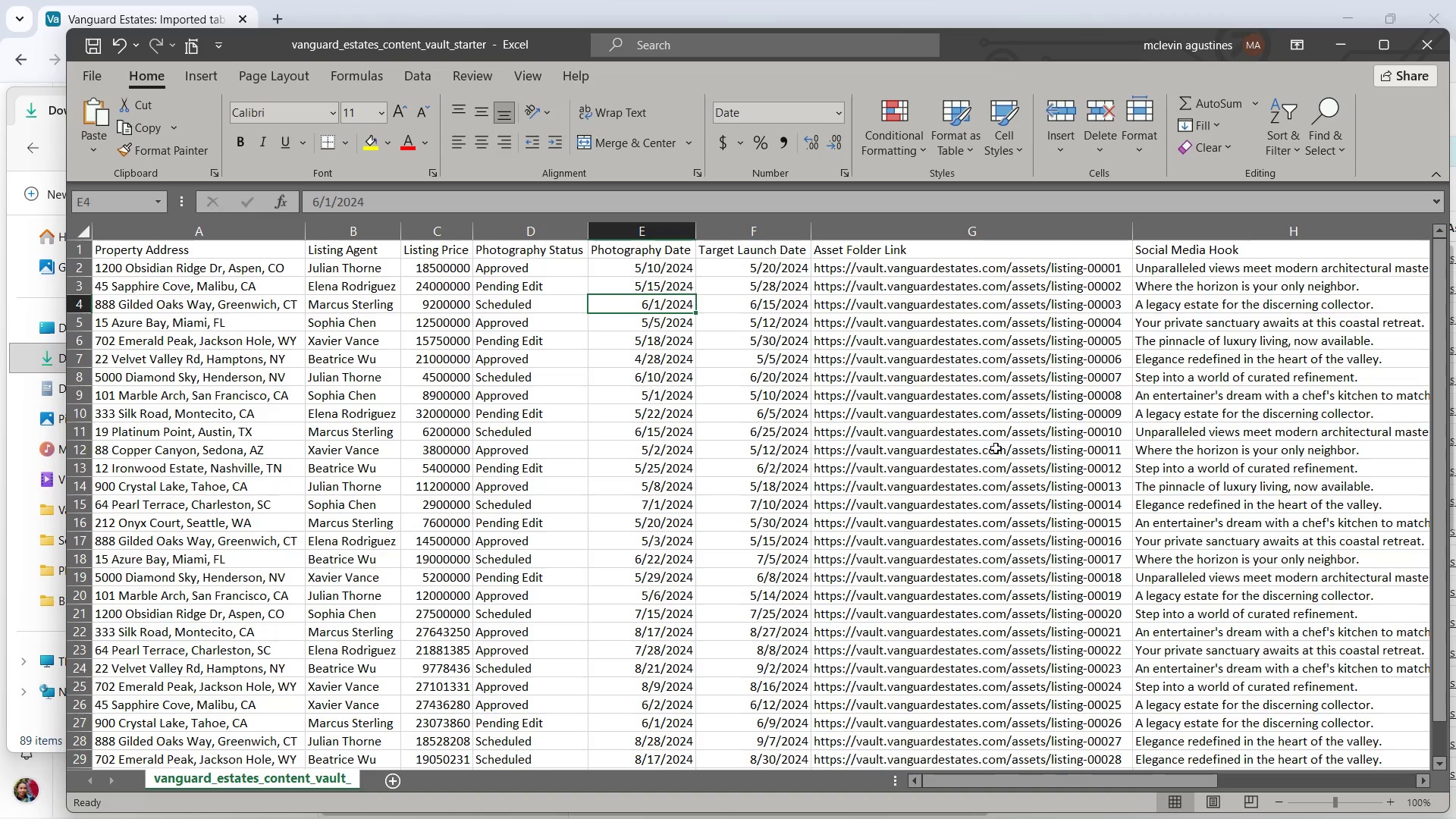 
wait(5.23)
 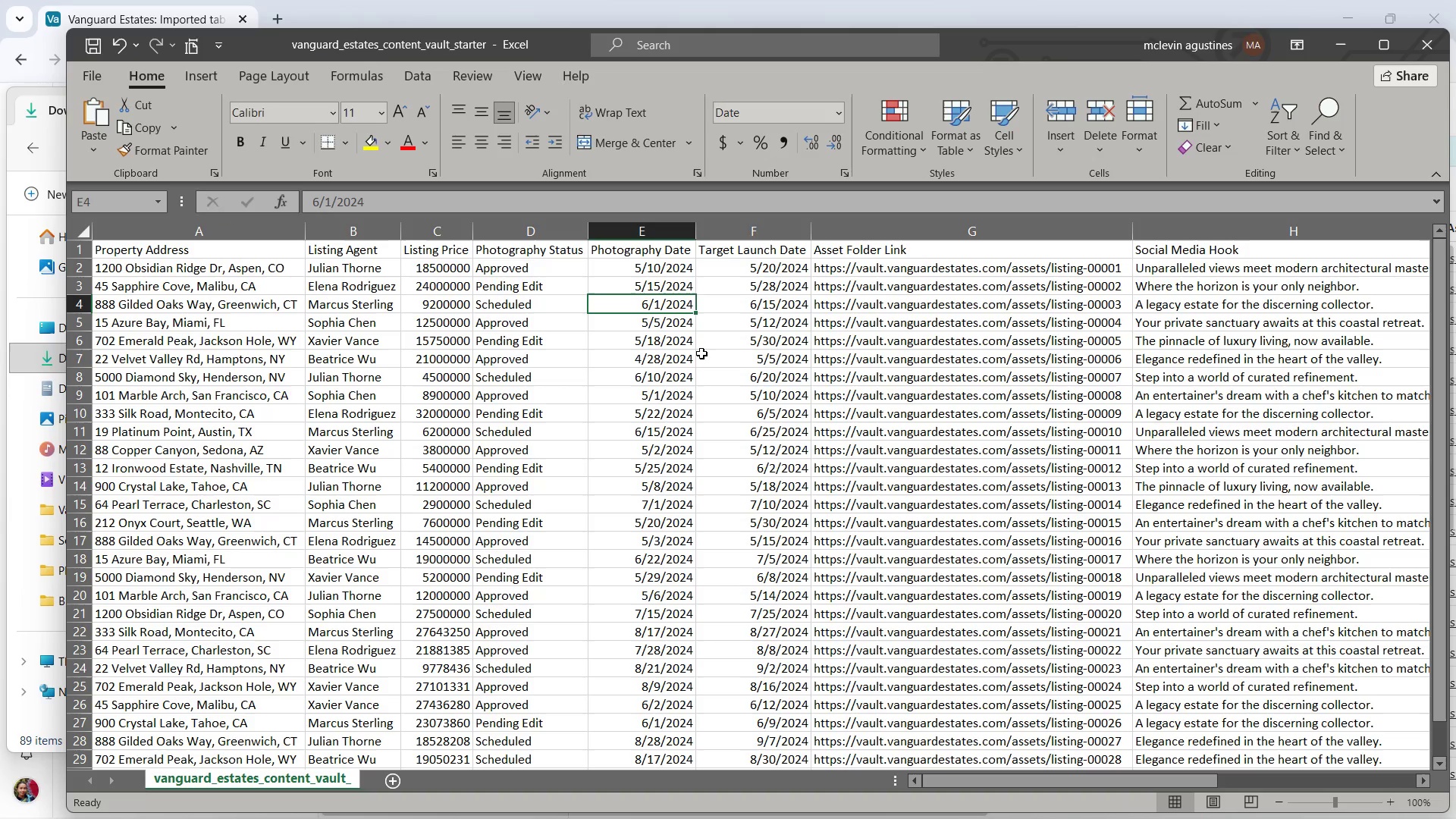 
left_click_drag(start_coordinate=[1038, 781], to_coordinate=[804, 719])
 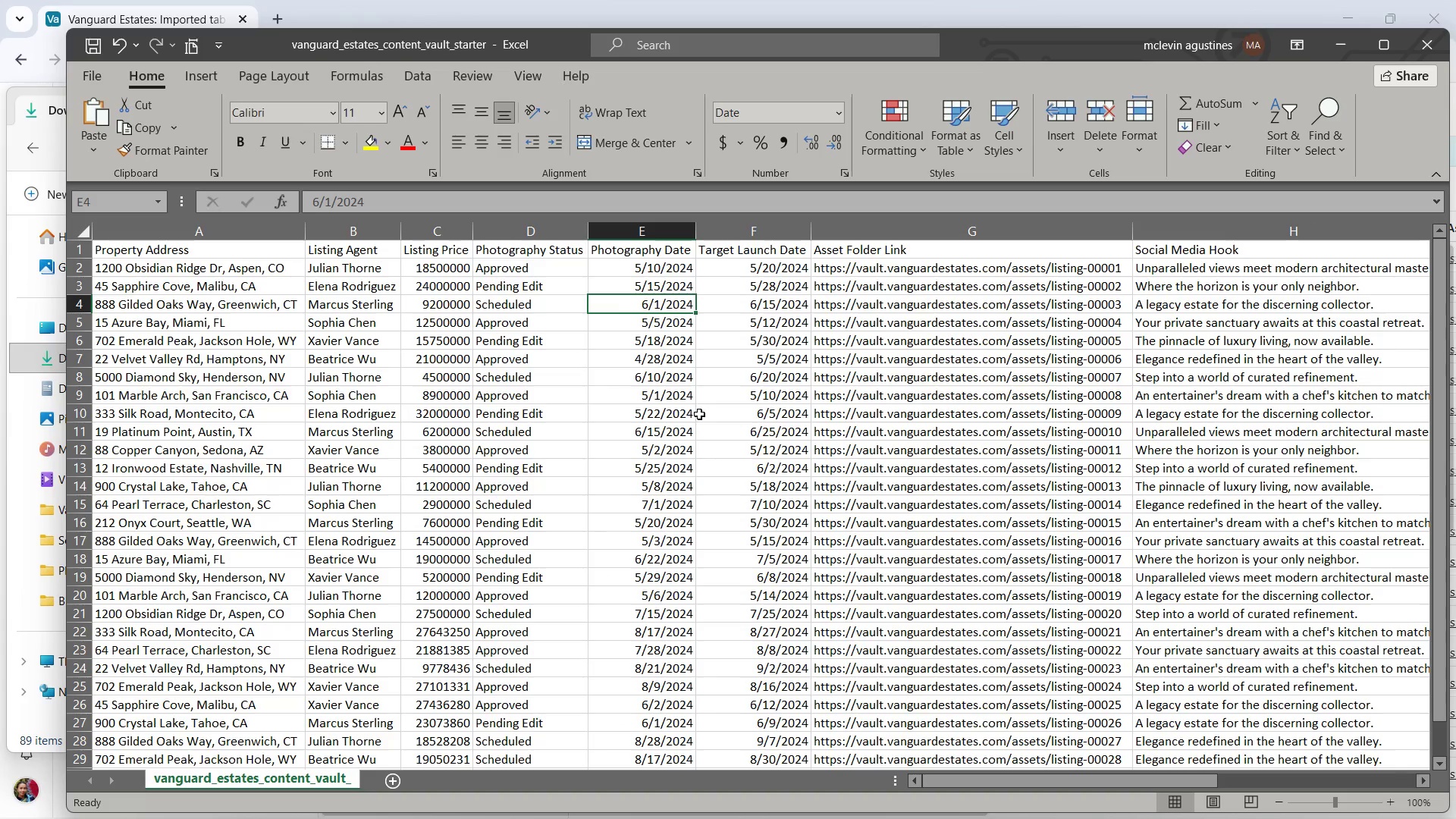 
key(Alt+AltLeft)
 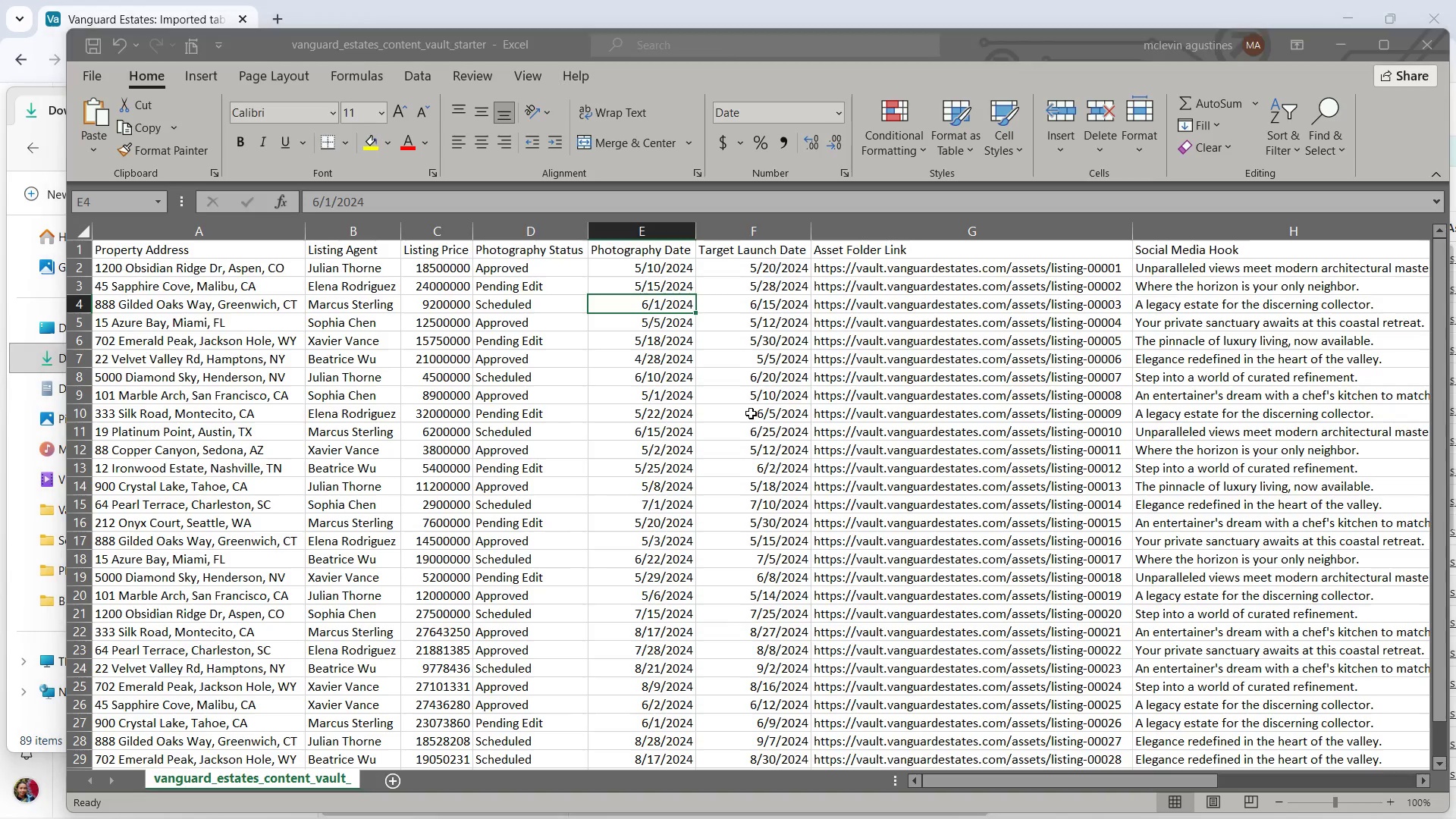 
key(Alt+Tab)
 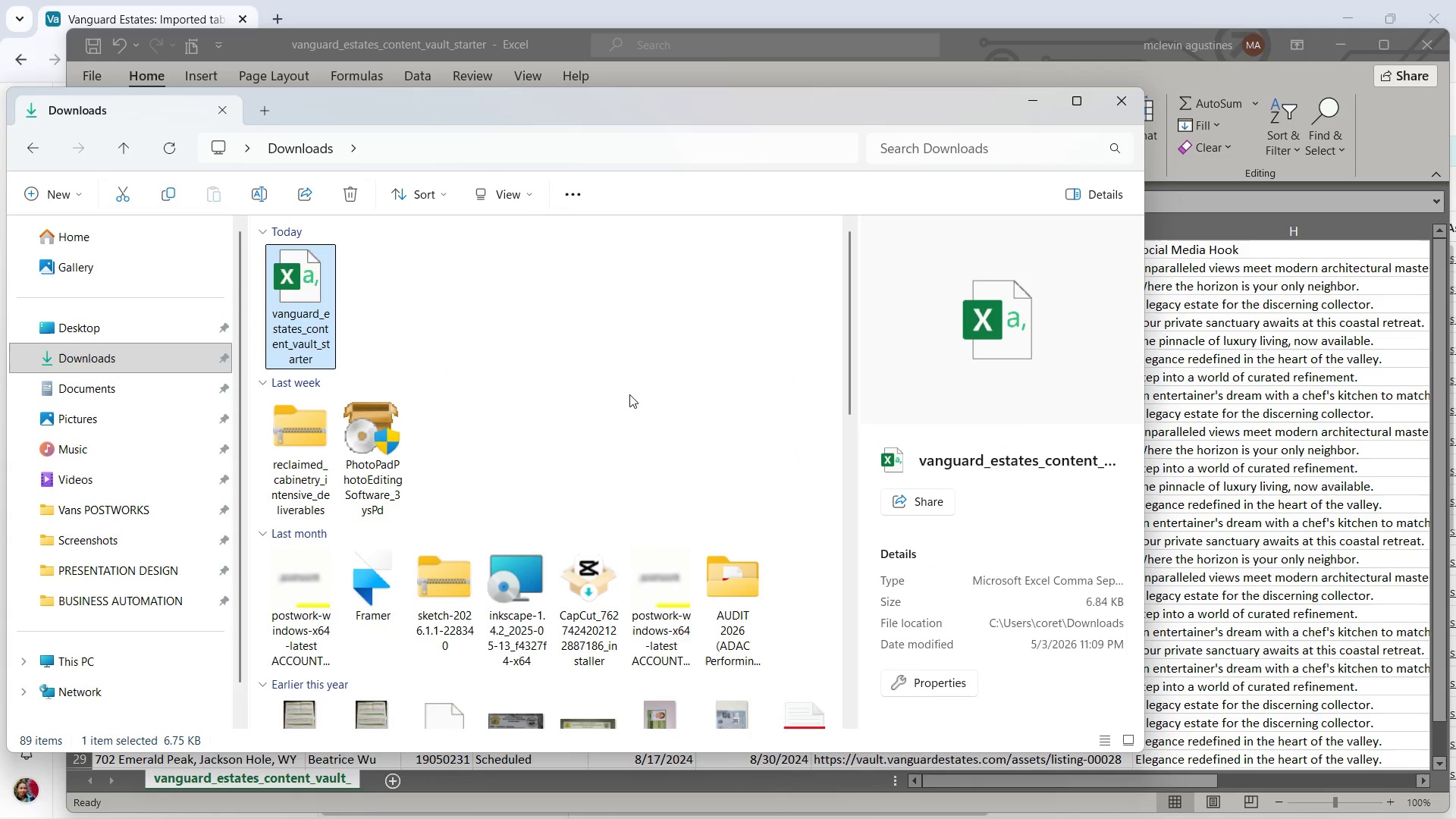 
key(Alt+Tab)
 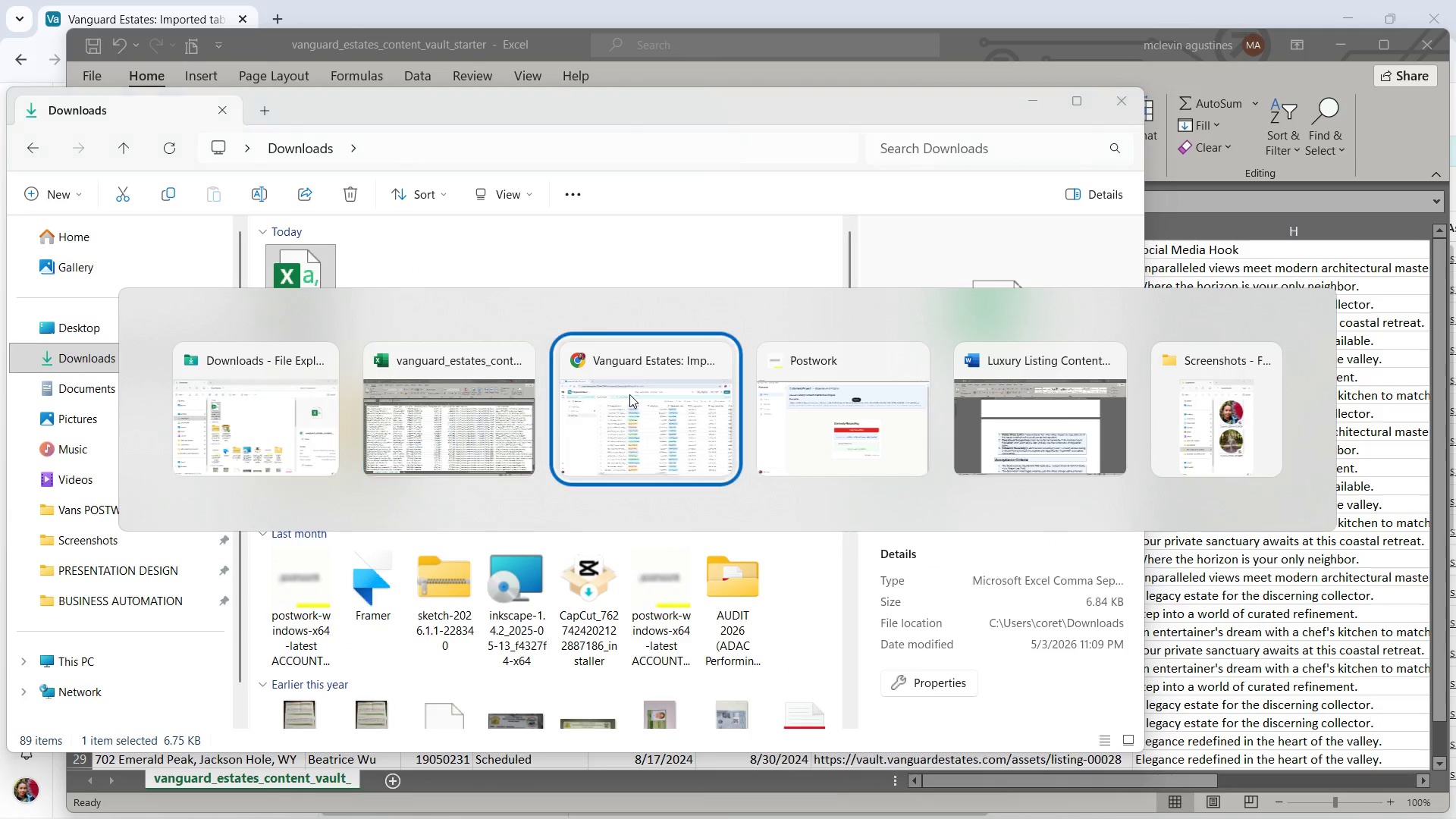 
key(Alt+Tab)
 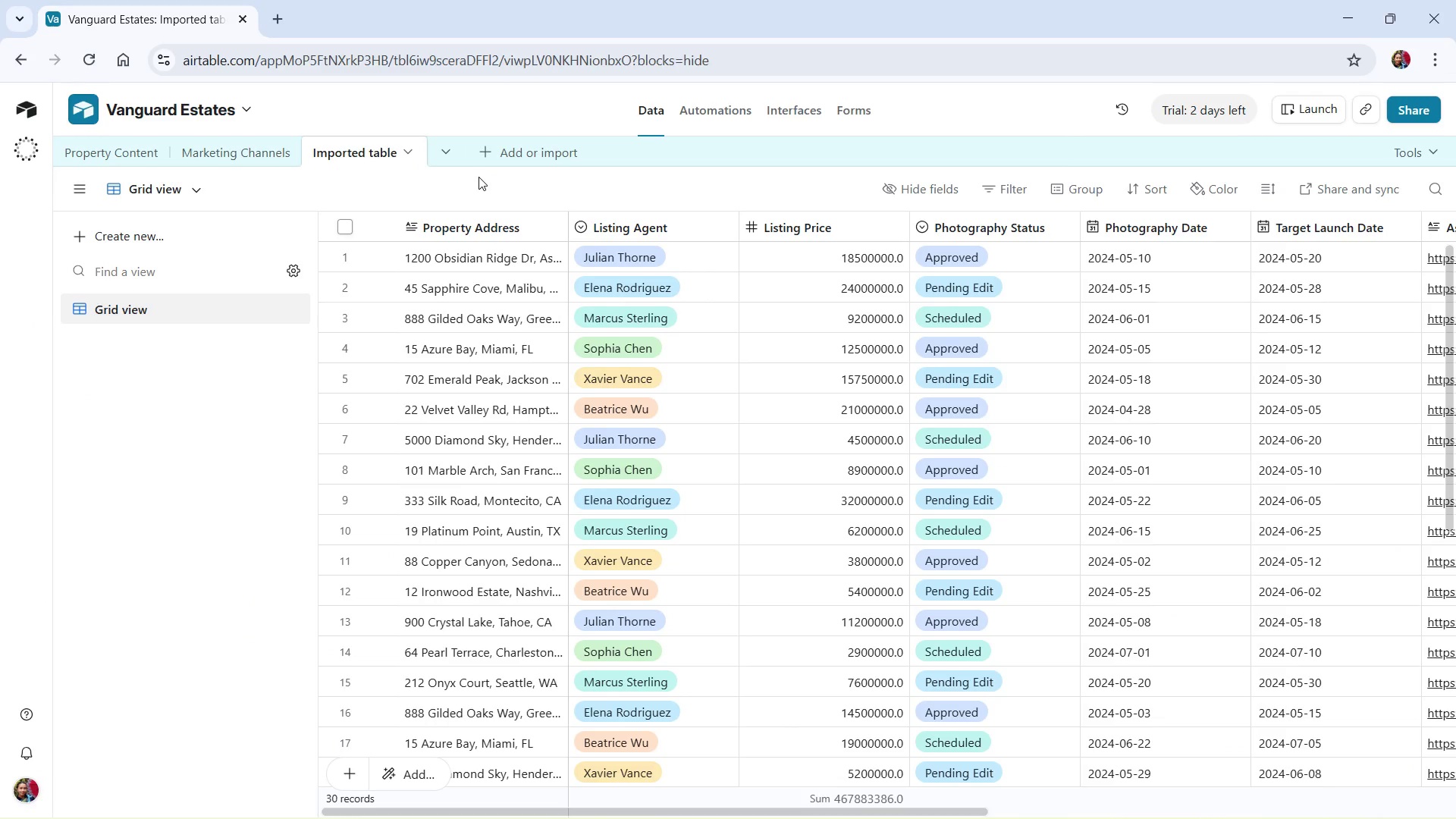 
wait(14.31)
 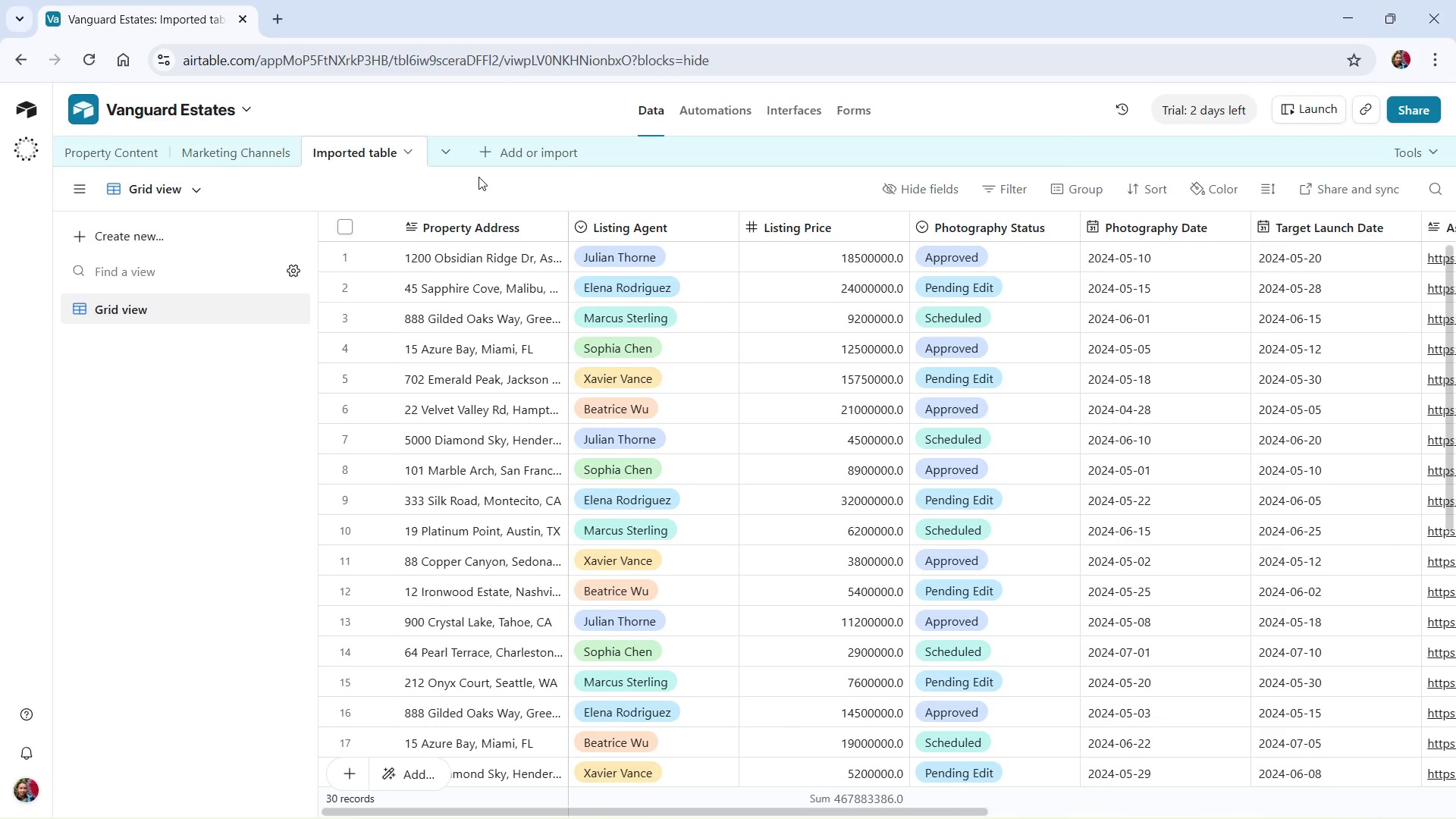 
left_click_drag(start_coordinate=[936, 814], to_coordinate=[1135, 803])
 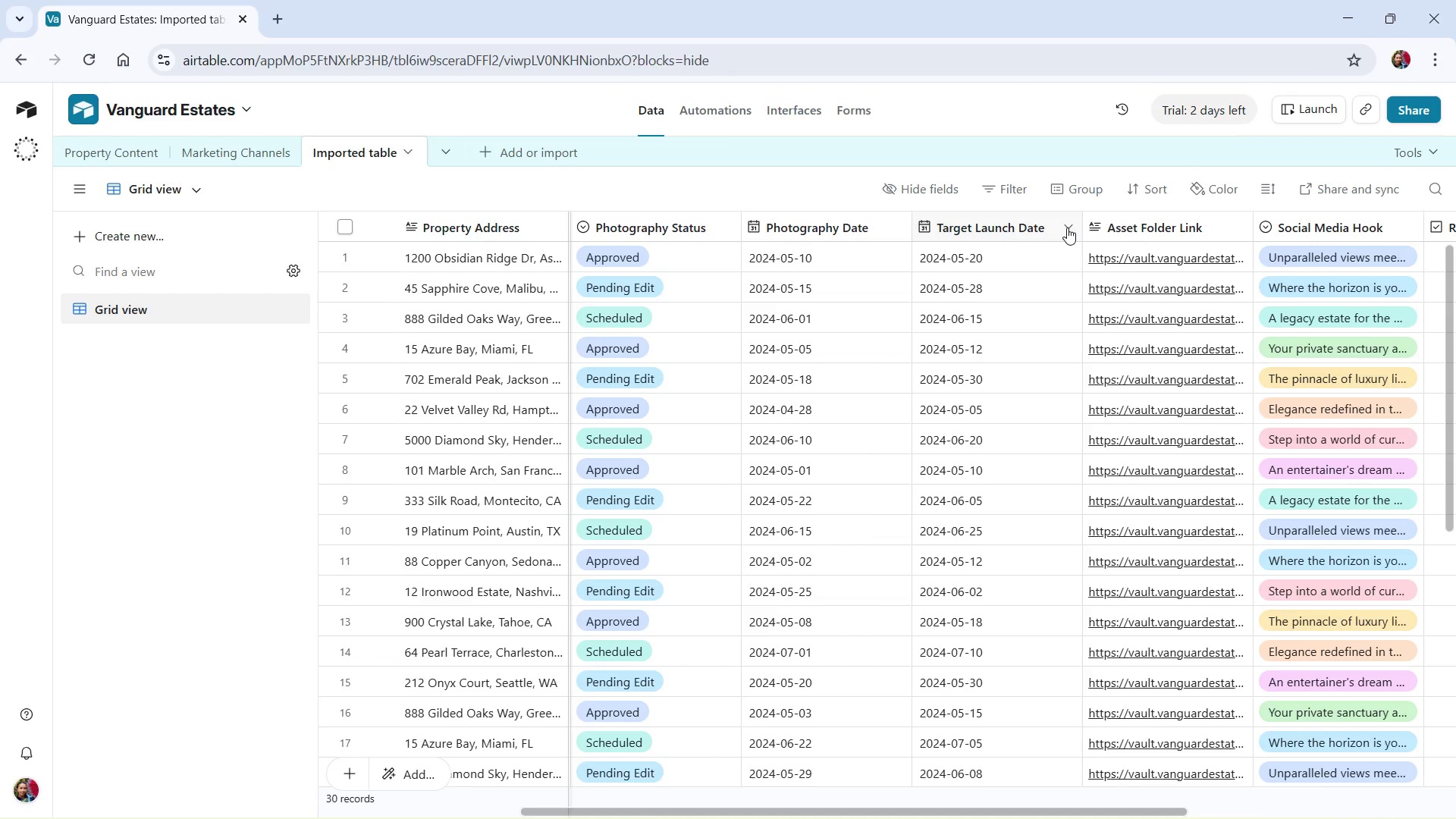 
wait(10.03)
 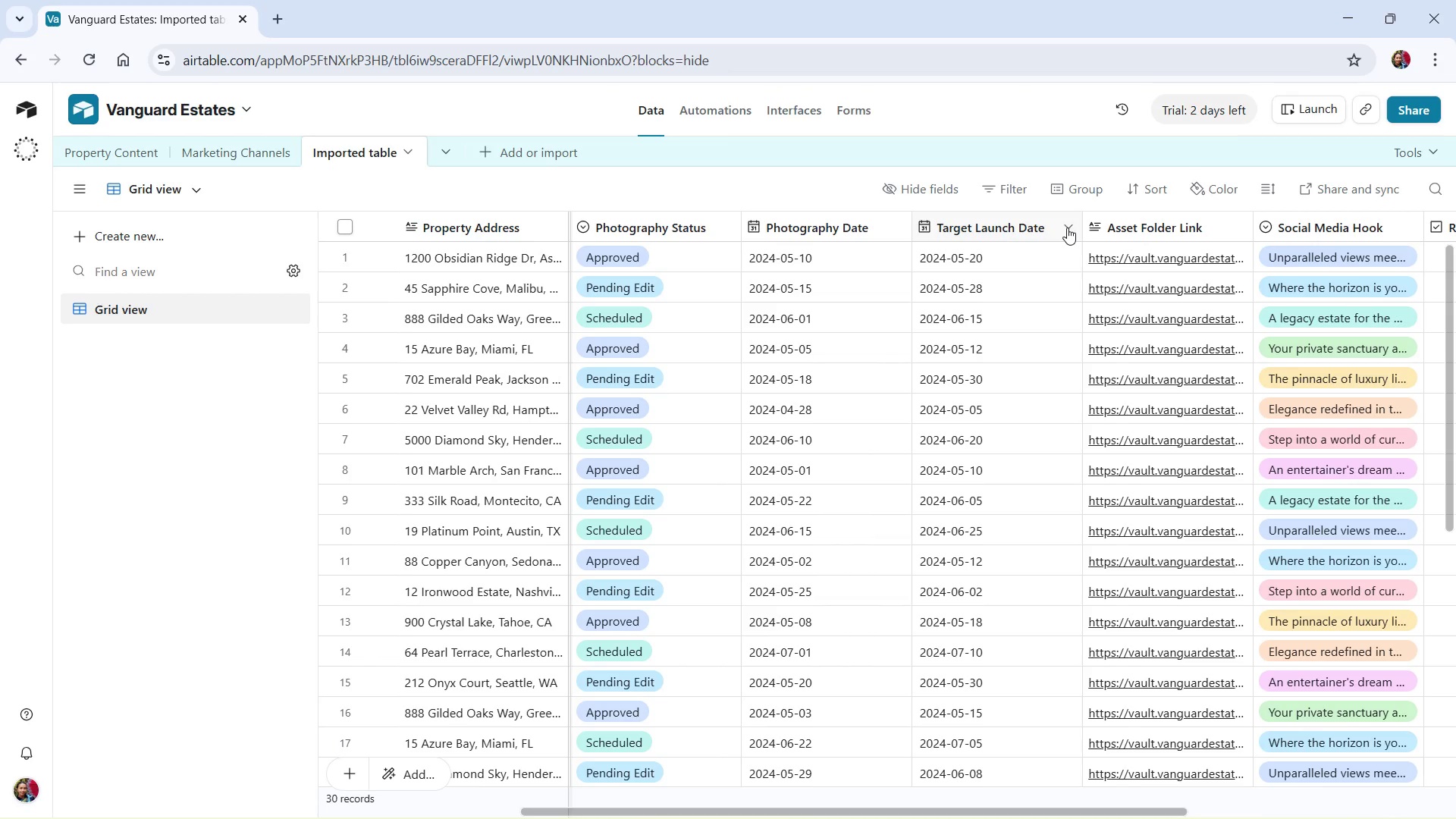 
left_click_drag(start_coordinate=[1120, 811], to_coordinate=[1400, 818])
 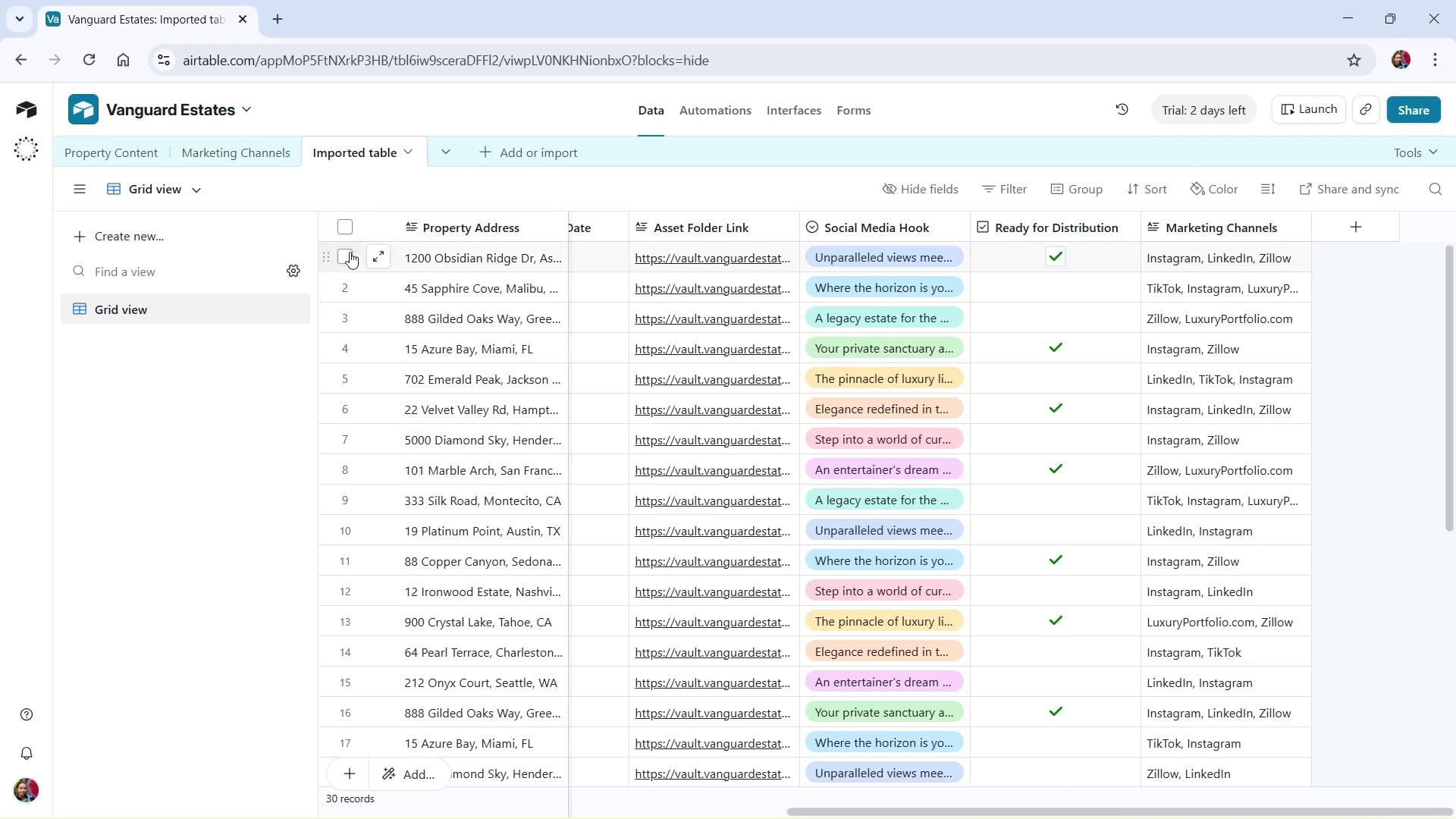 
wait(6.27)
 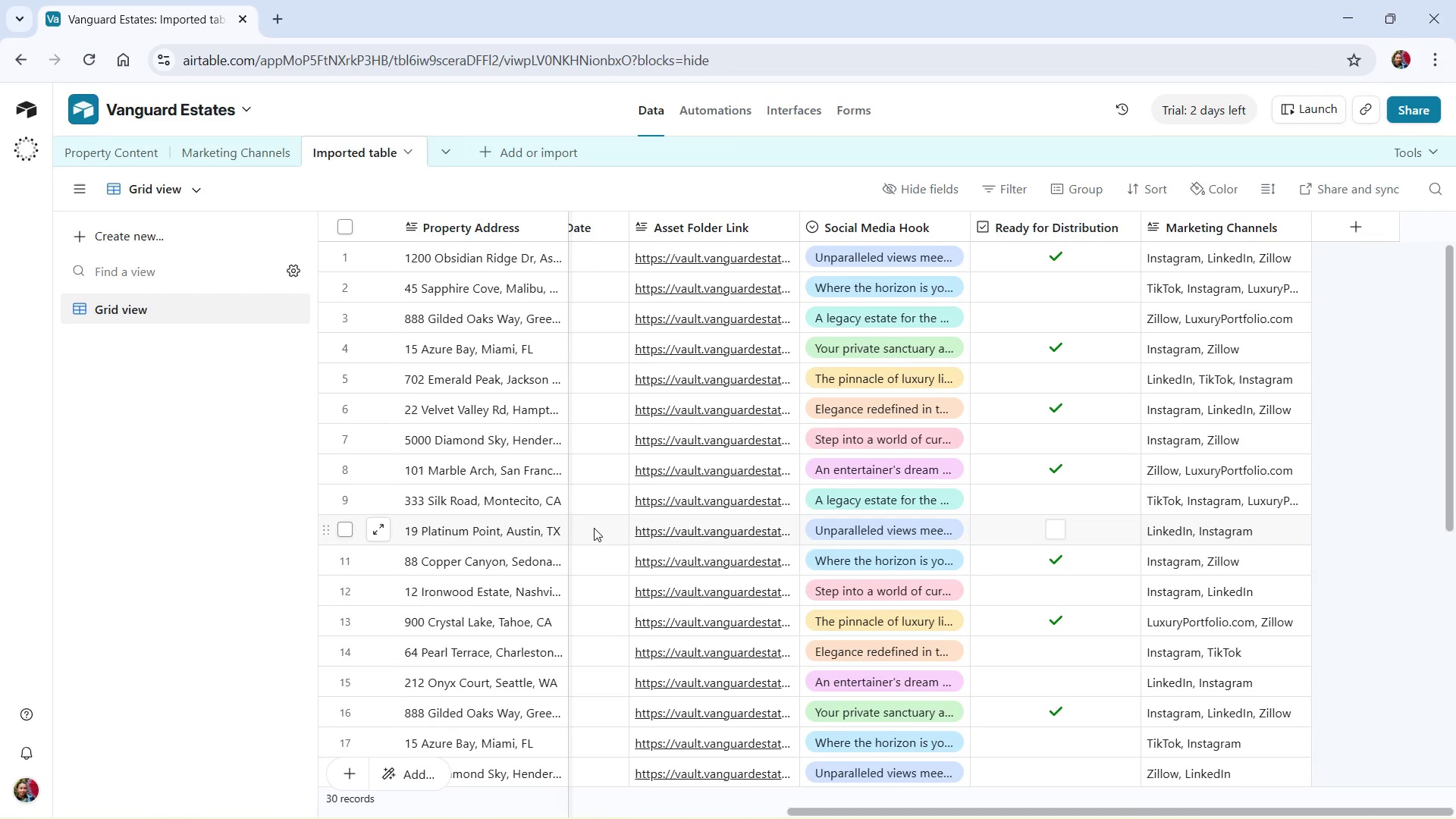 
left_click([664, 153])
 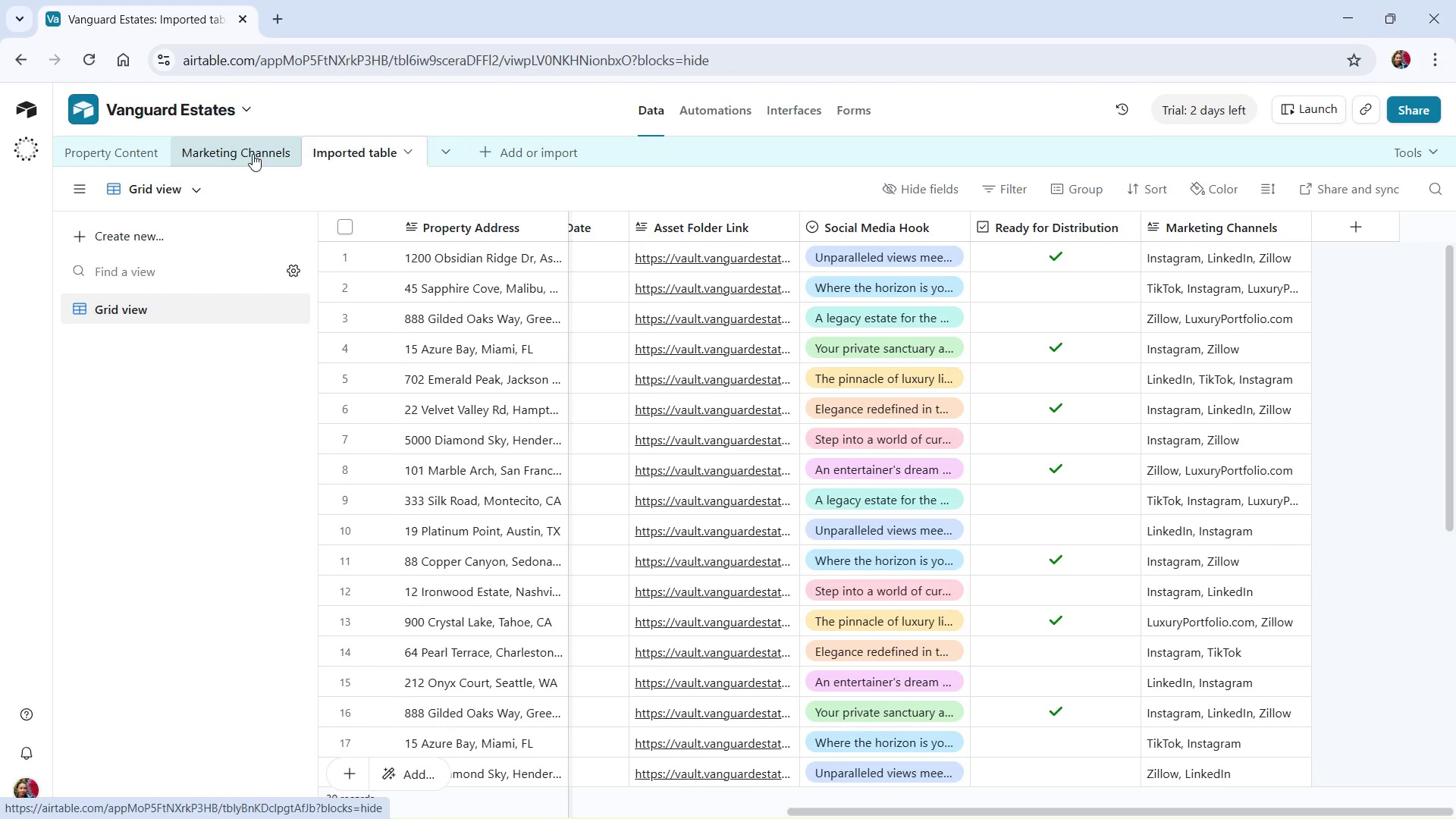 
left_click([253, 154])
 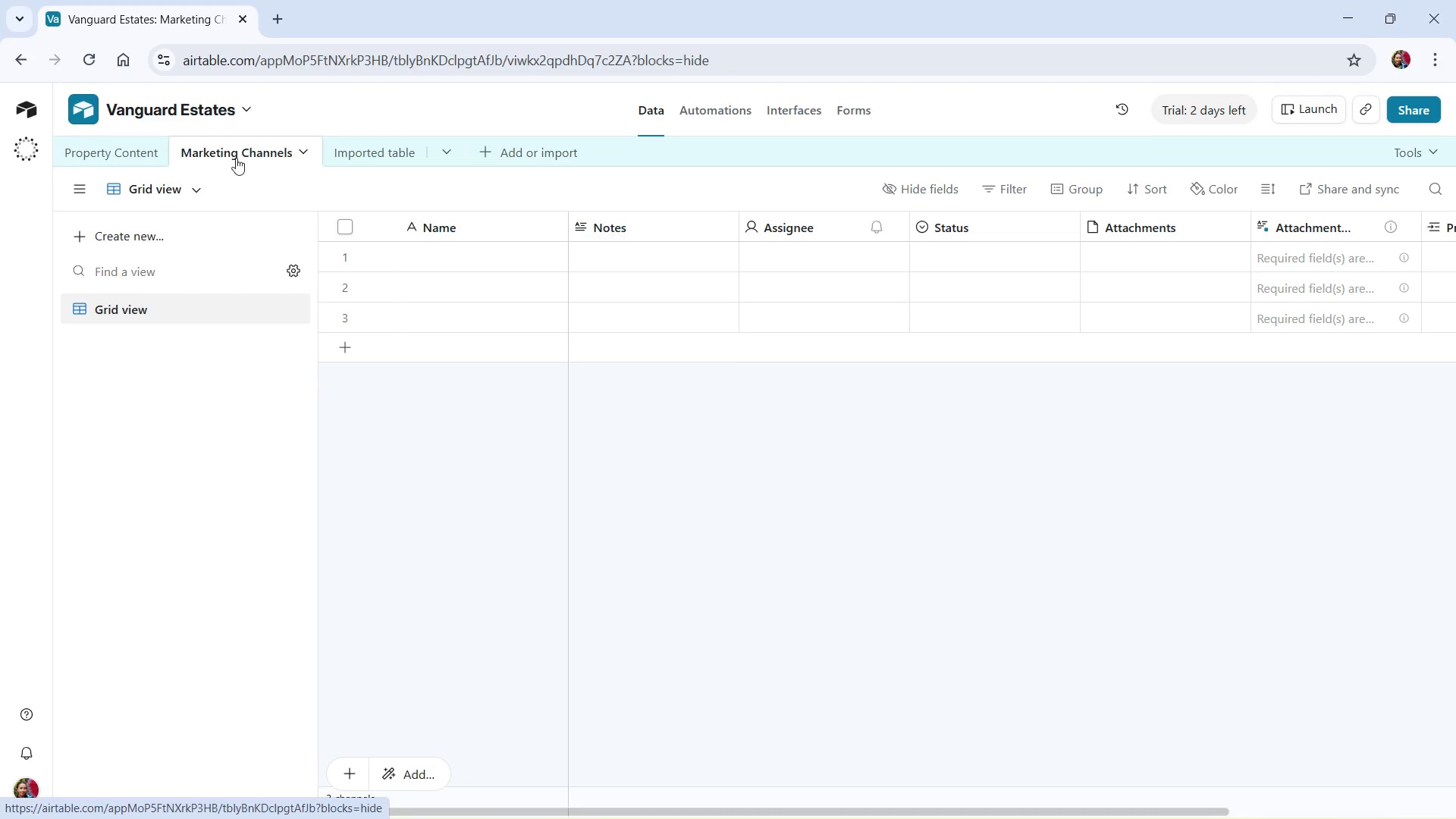 
left_click([131, 160])
 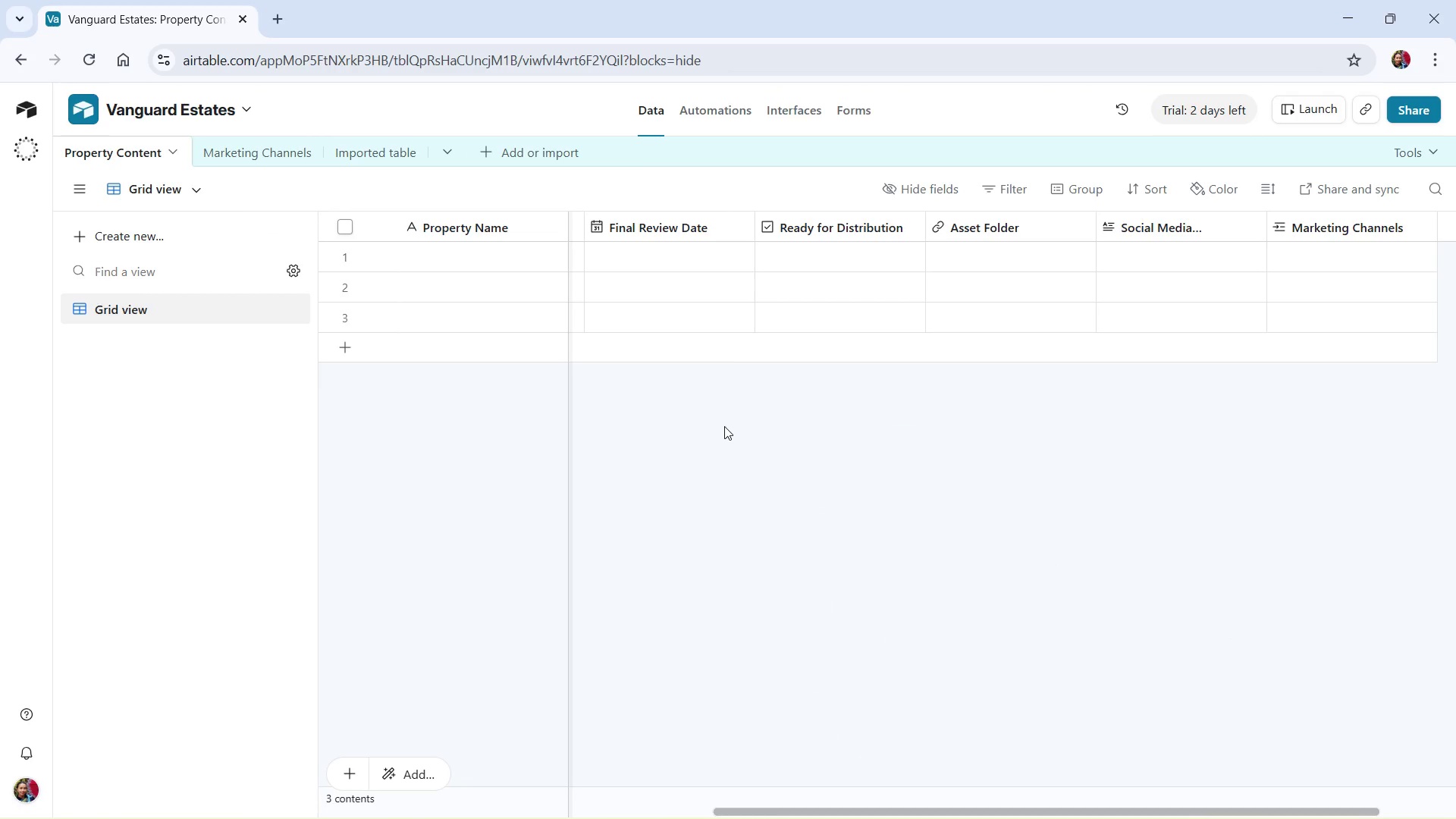 
wait(9.22)
 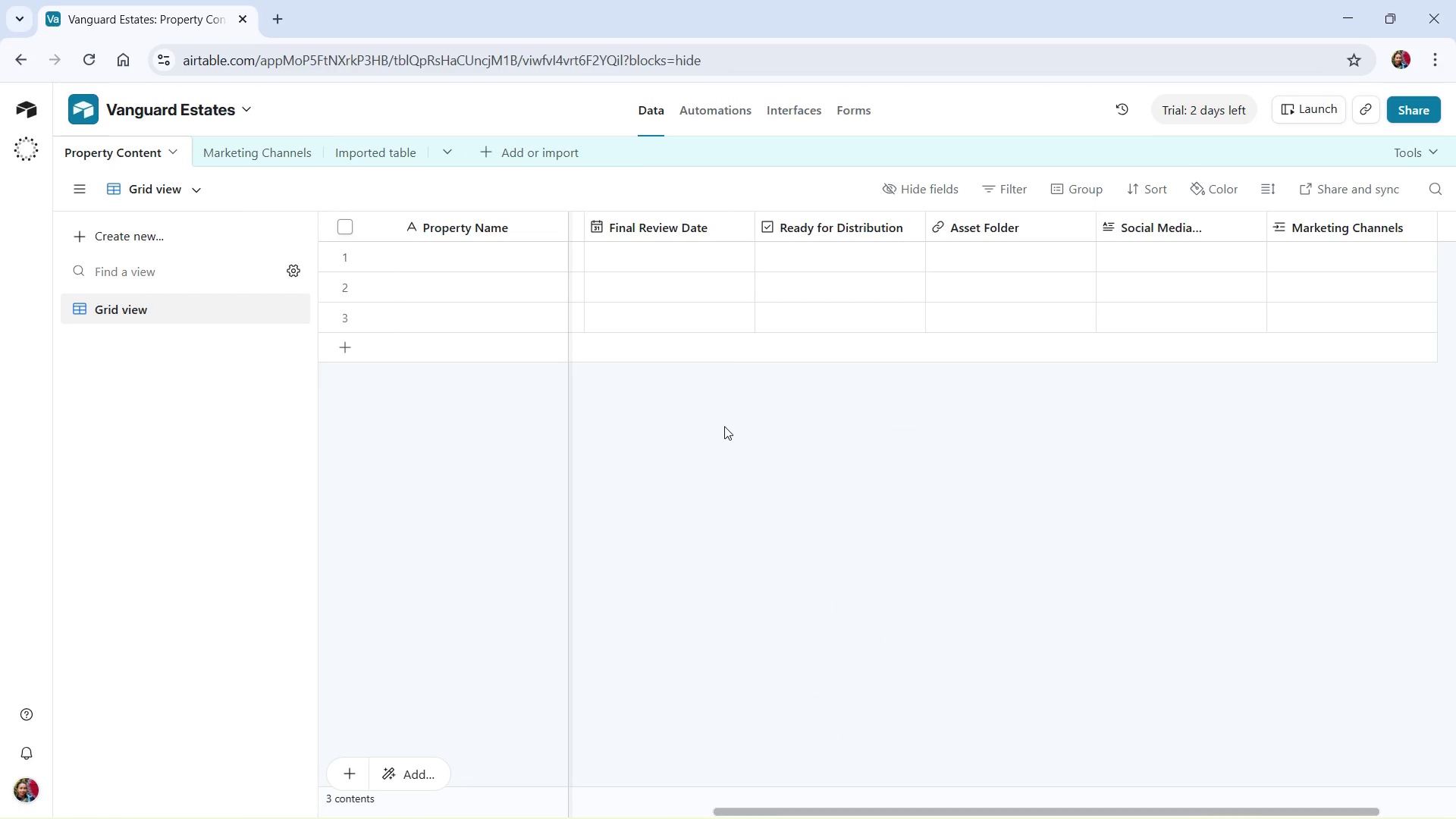 
left_click([163, 152])
 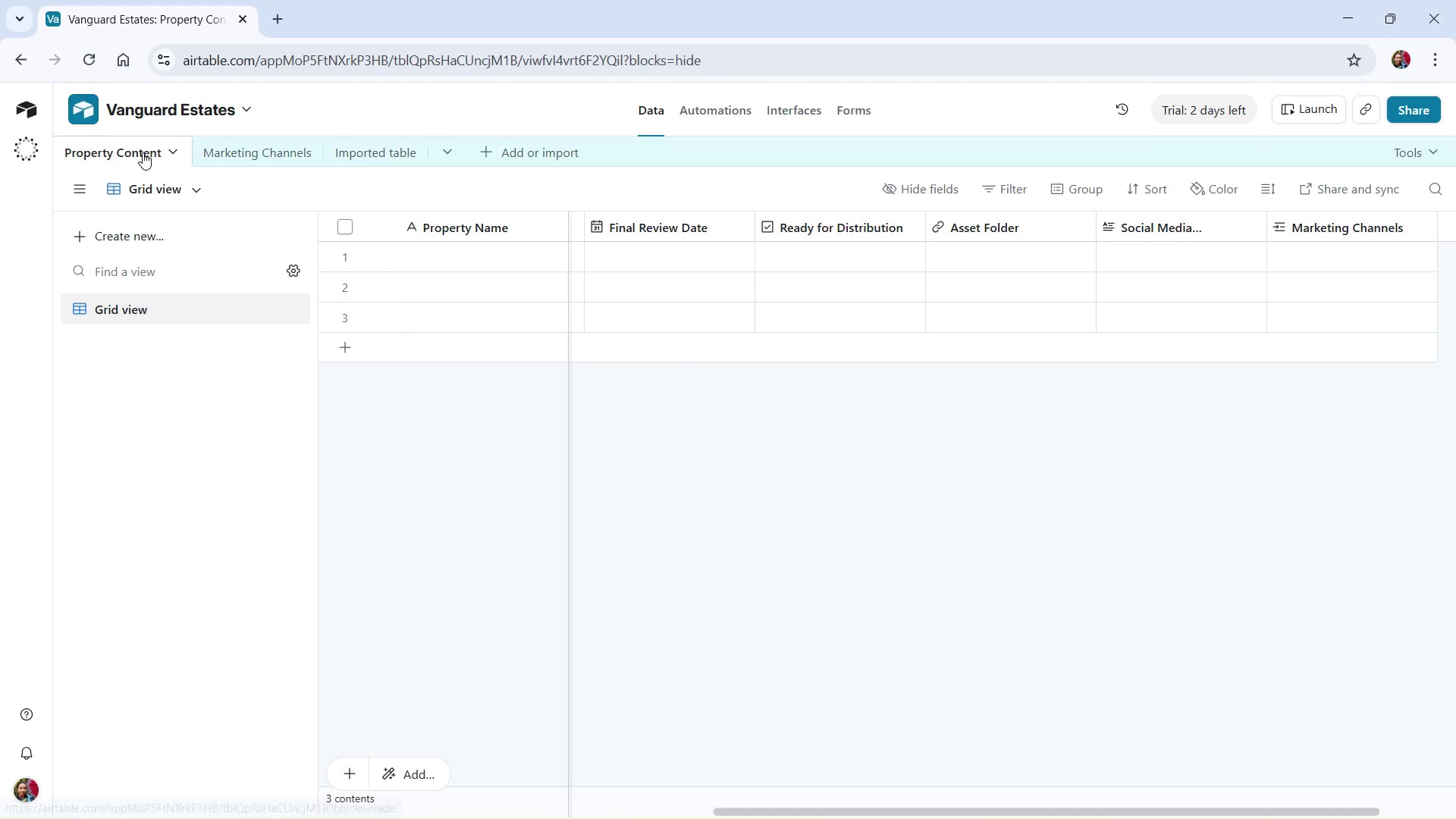 
left_click([143, 152])
 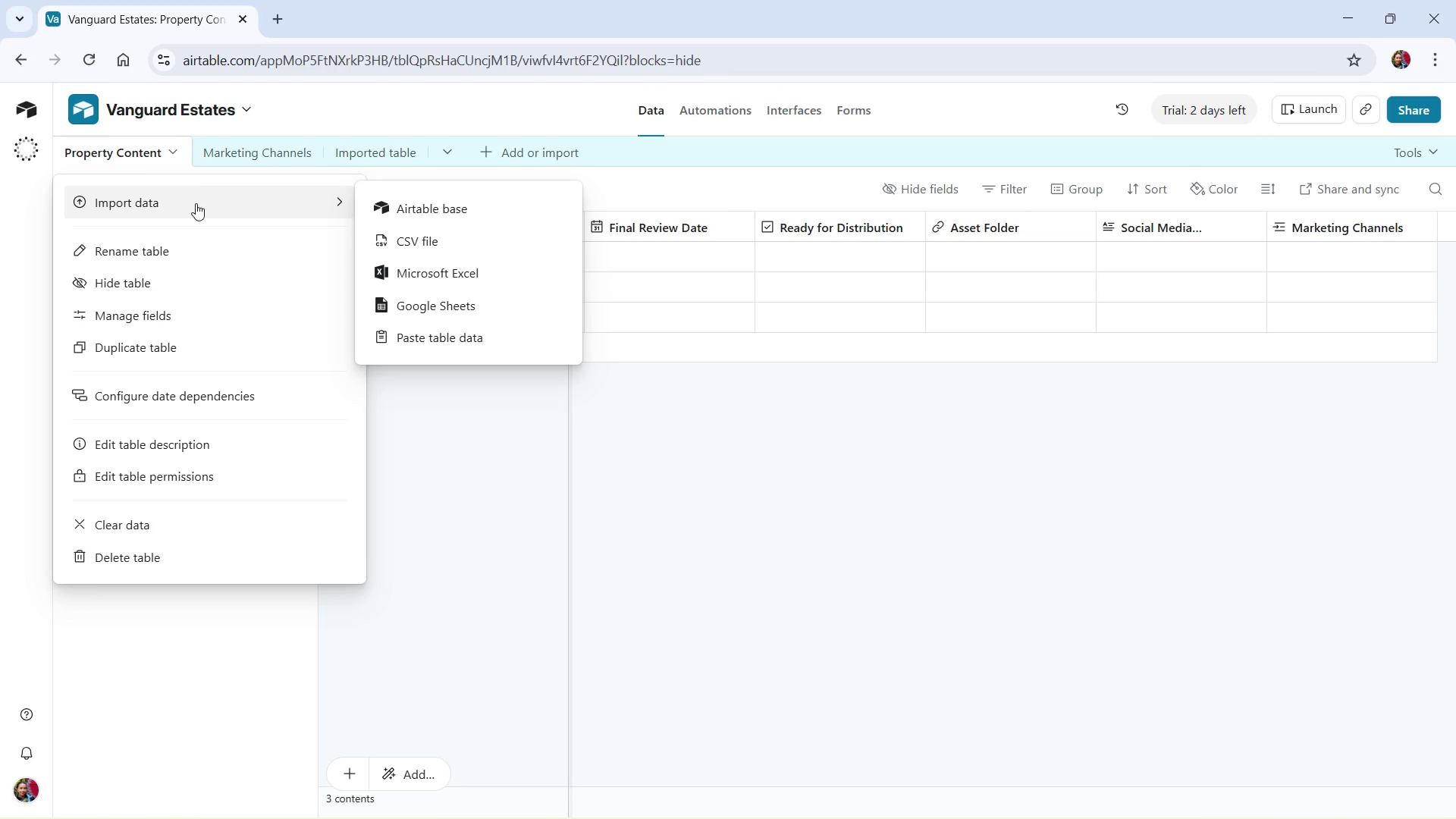 
left_click([196, 203])
 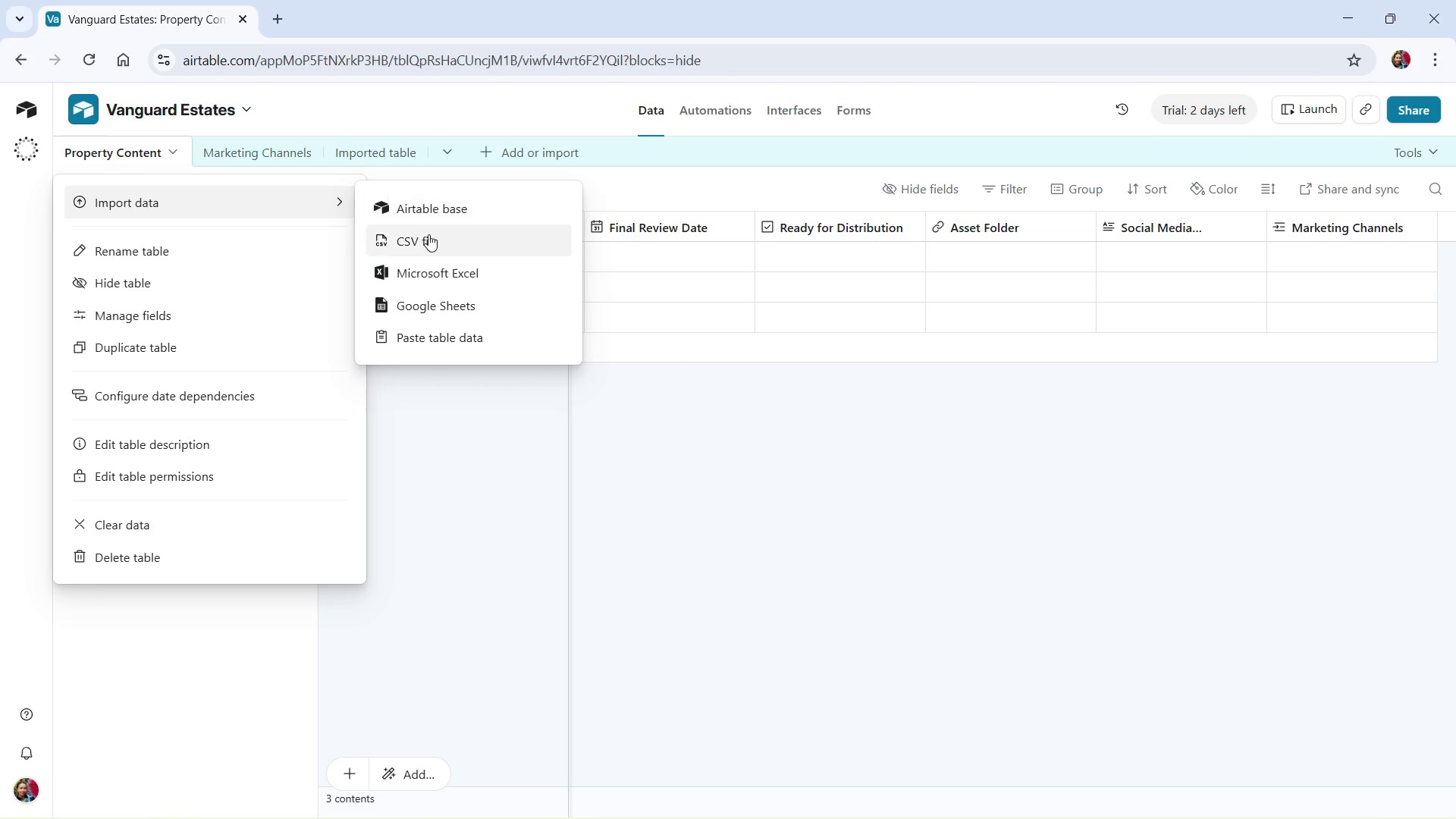 
left_click([431, 239])
 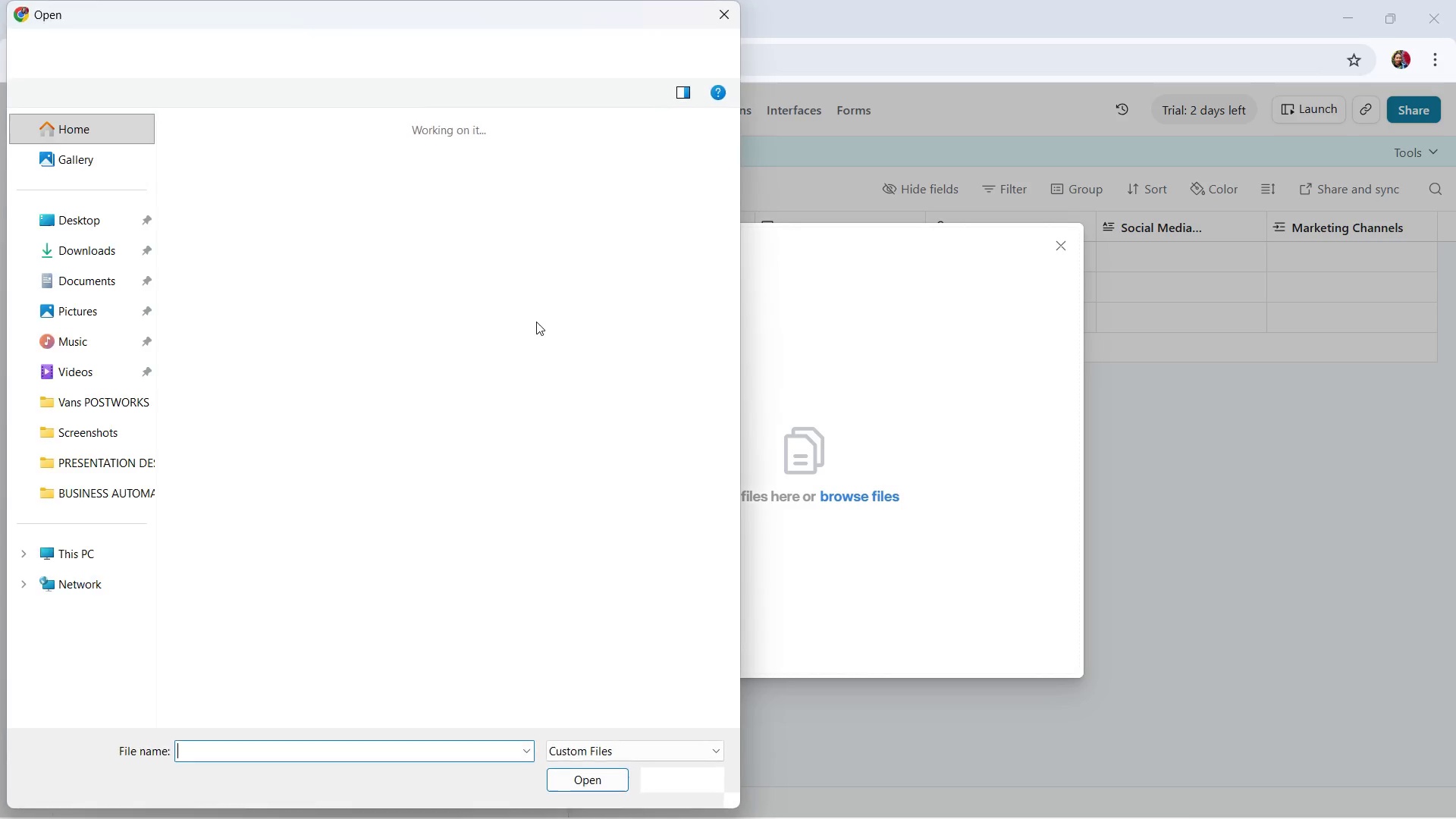 
wait(5.77)
 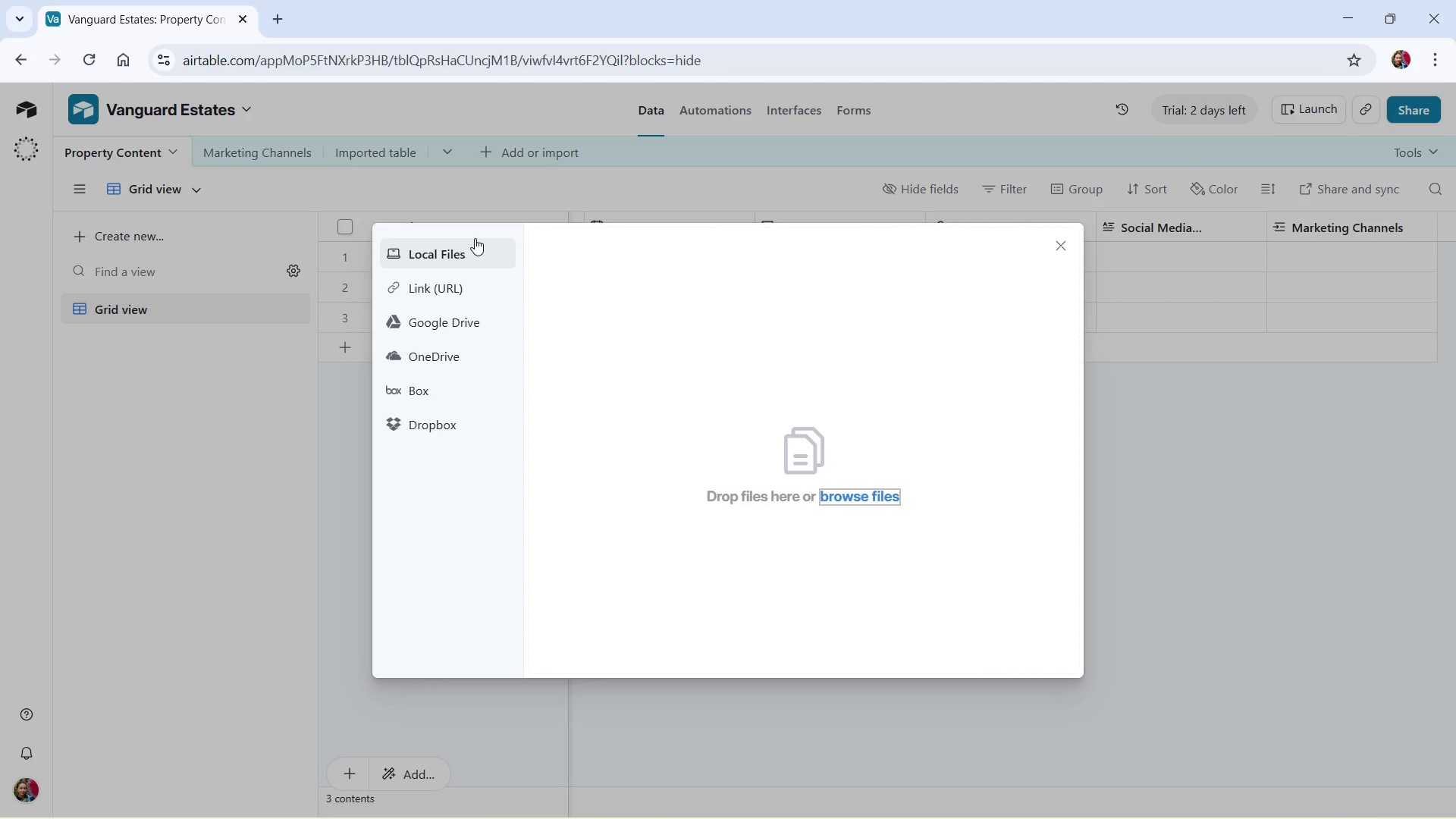 
double_click([231, 228])
 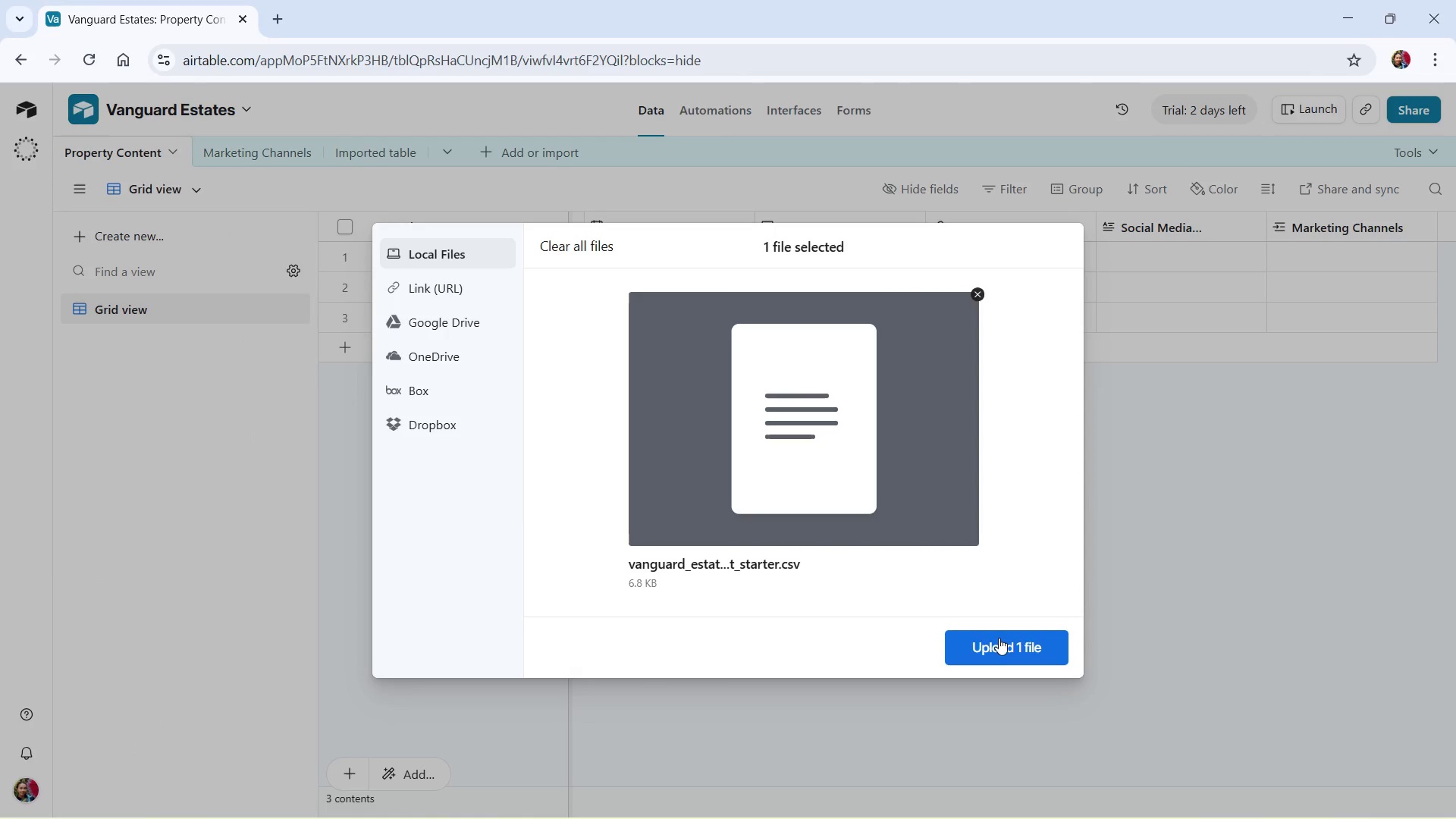 
left_click([1009, 649])
 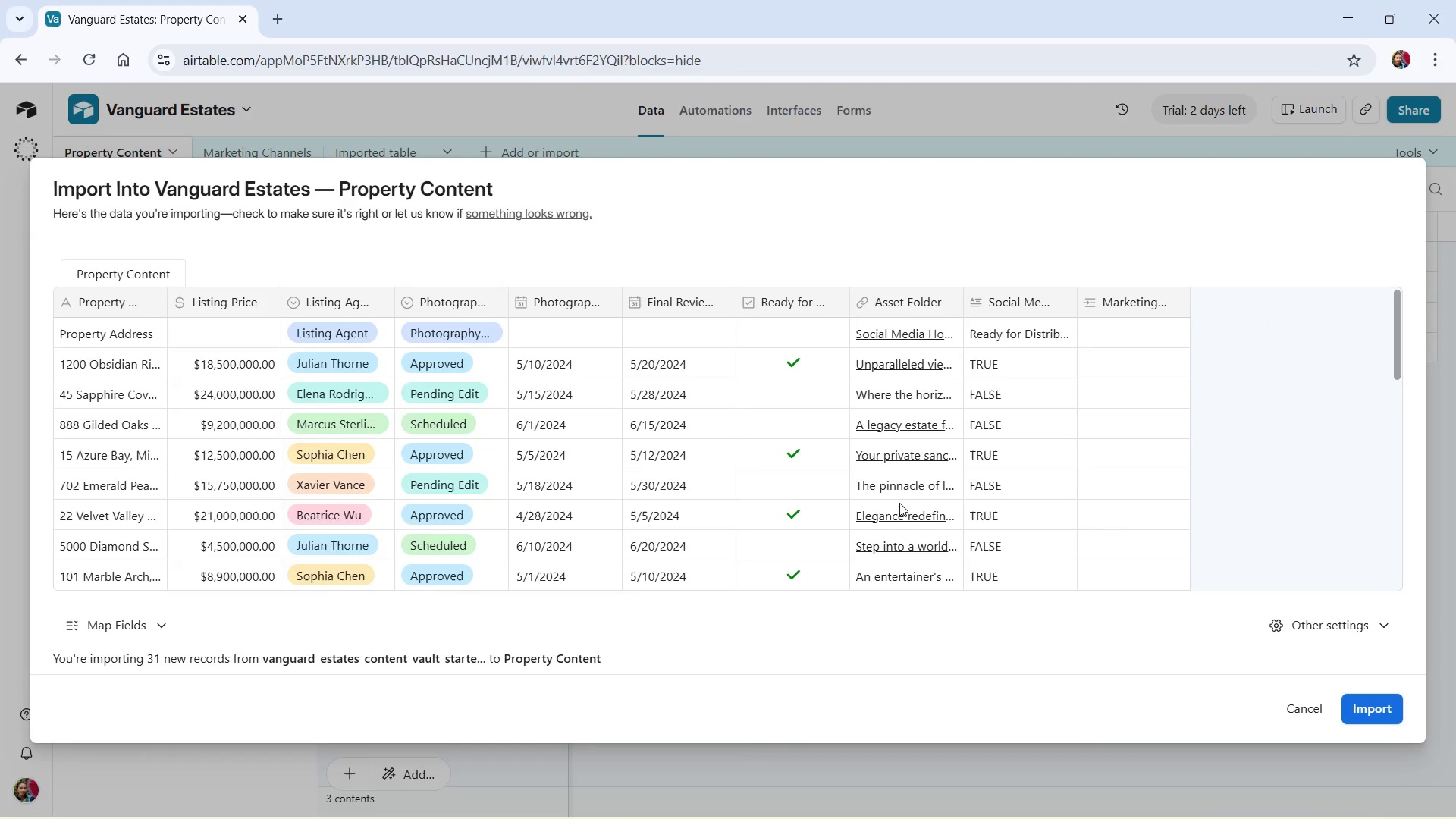 
wait(20.91)
 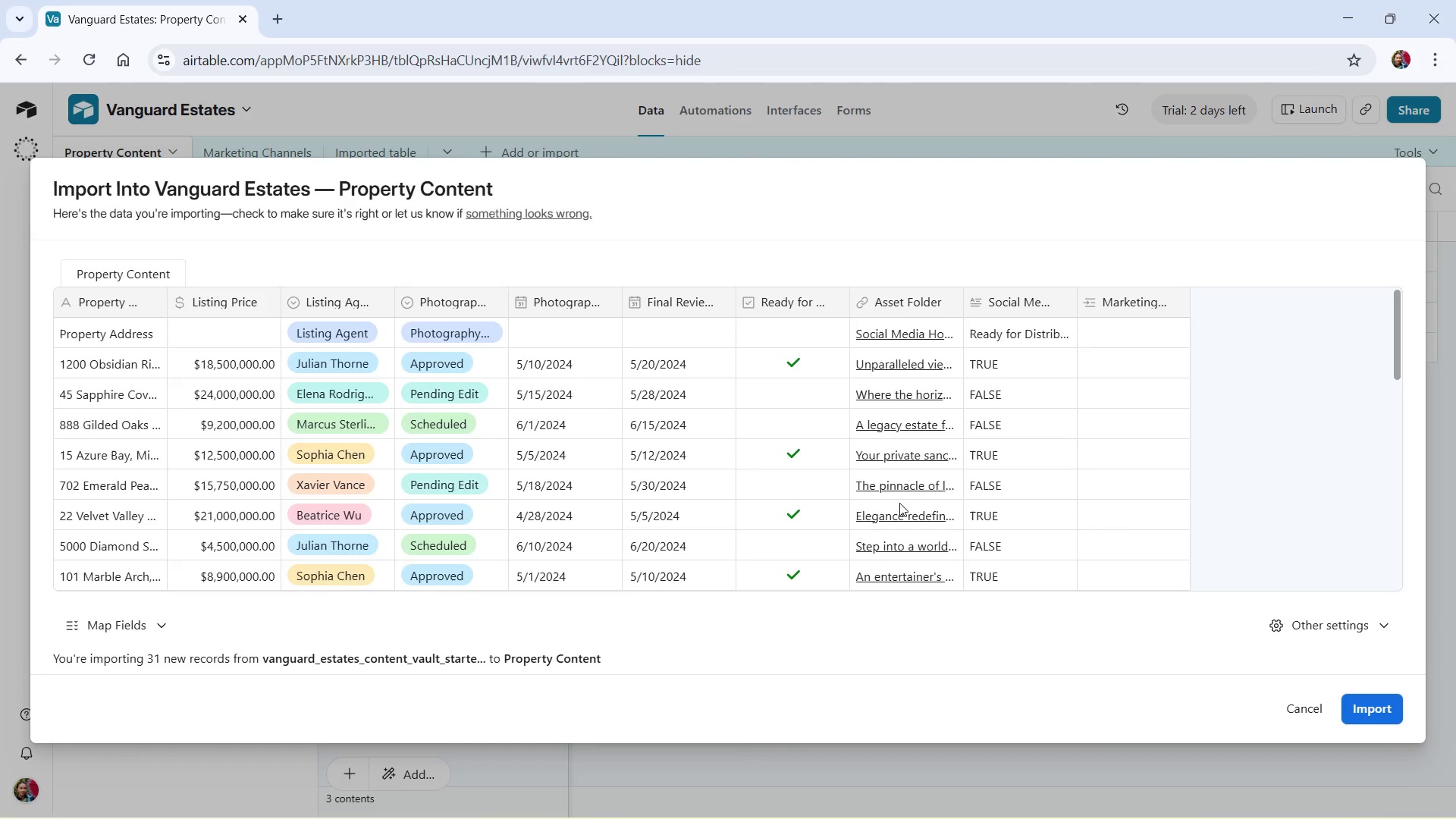 
left_click([1387, 704])
 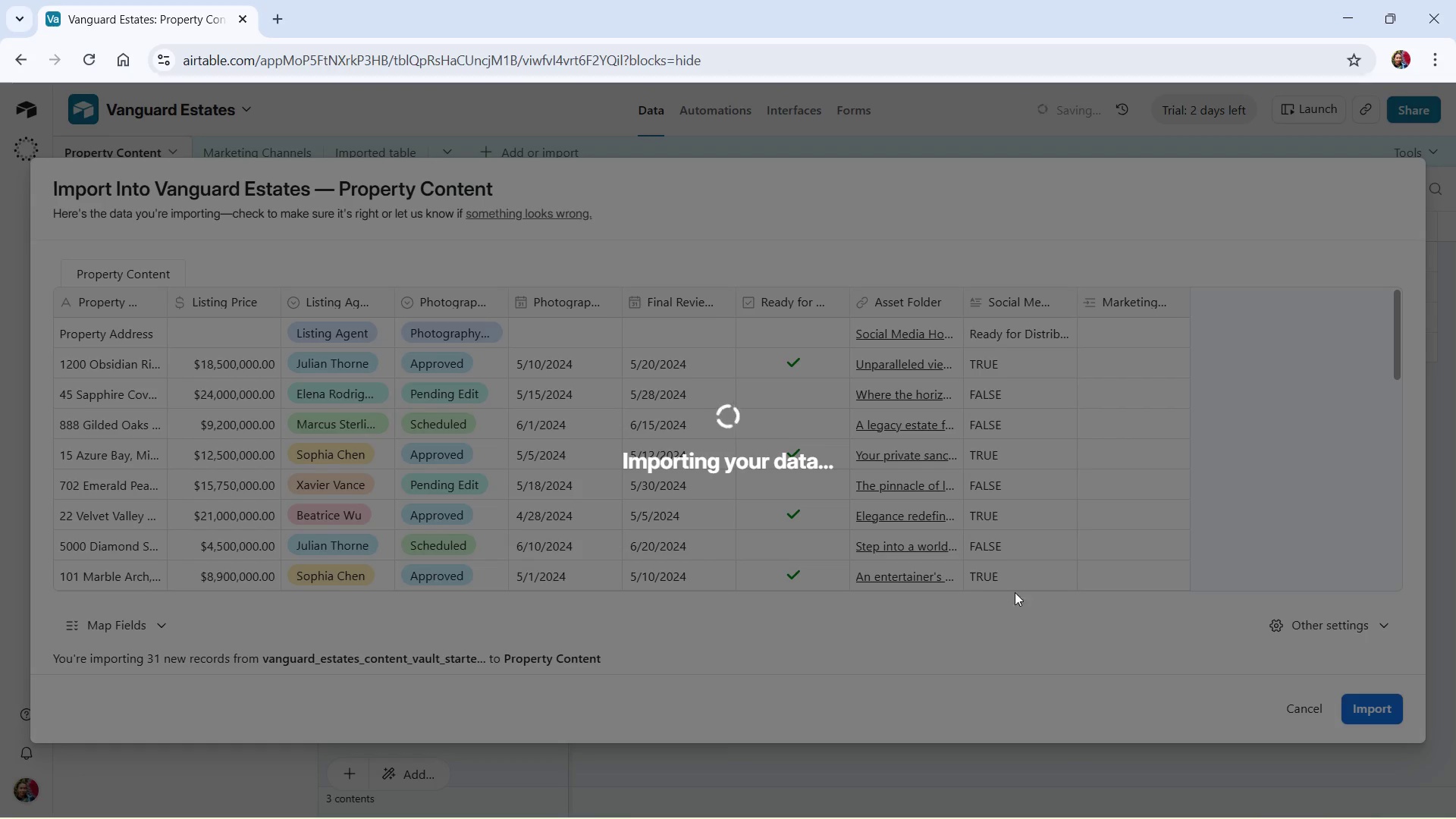 
mouse_move([988, 571])
 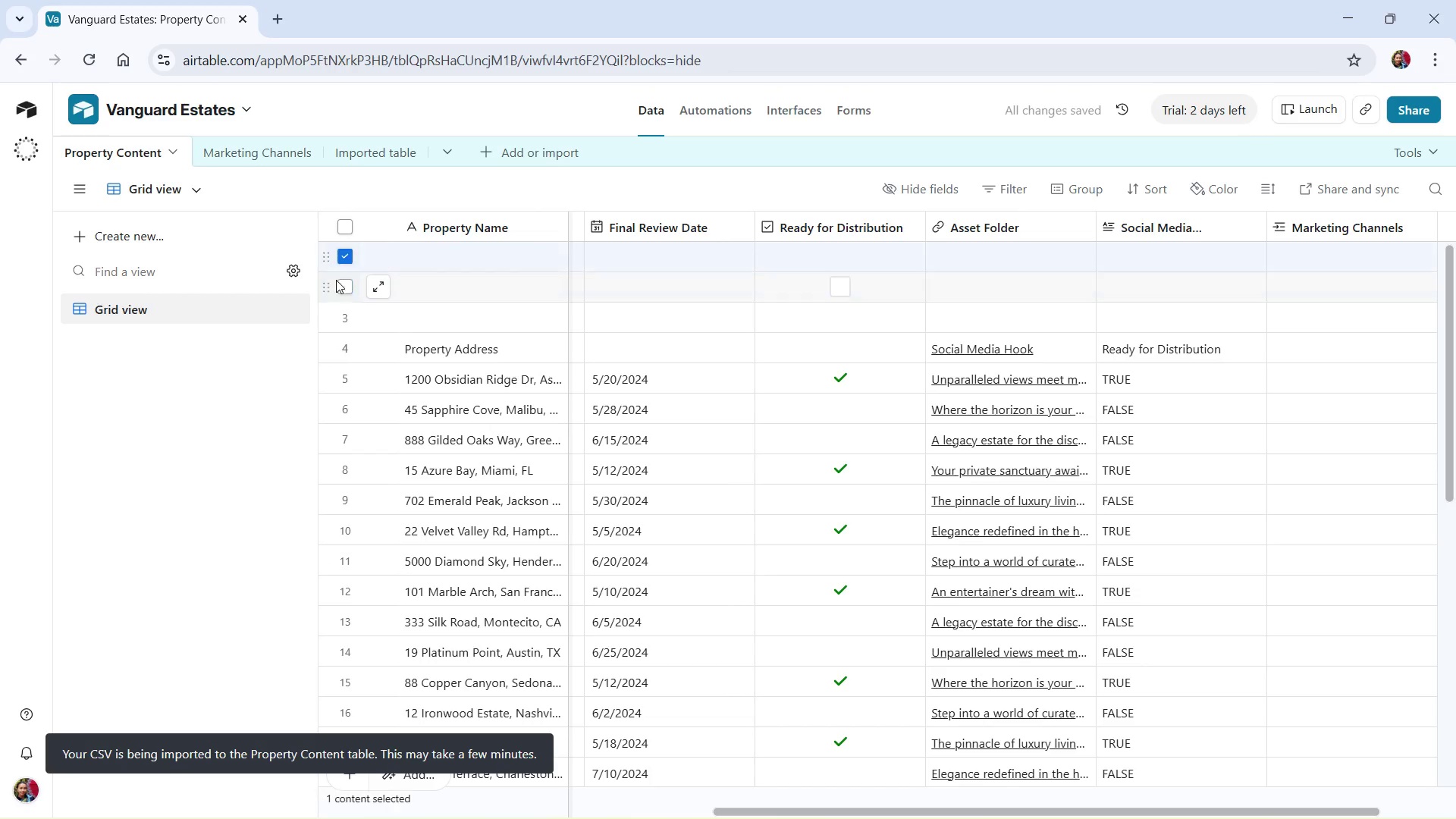 
left_click([342, 290])
 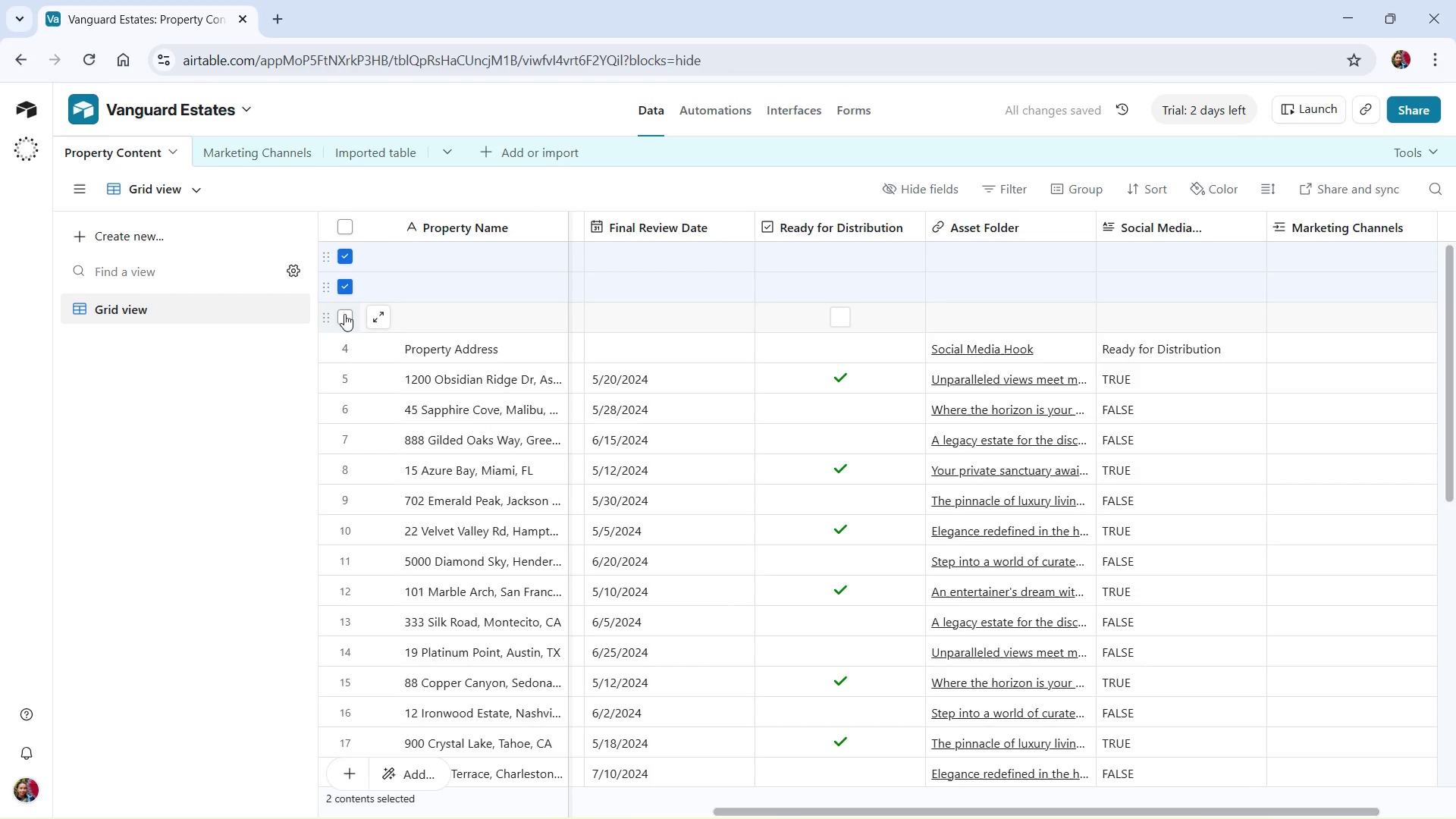 
left_click_drag(start_coordinate=[344, 314], to_coordinate=[348, 314])
 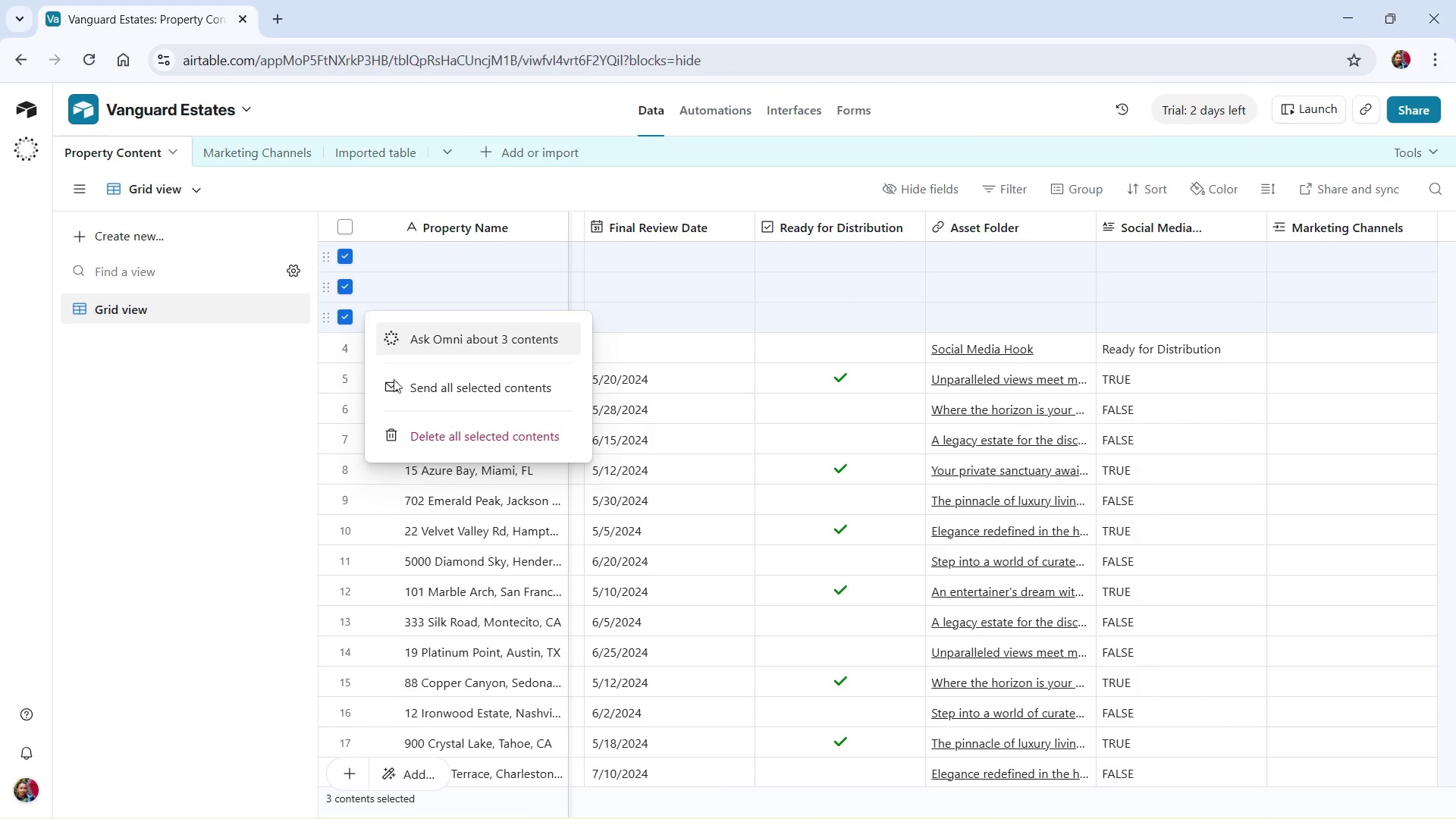 
left_click([437, 432])
 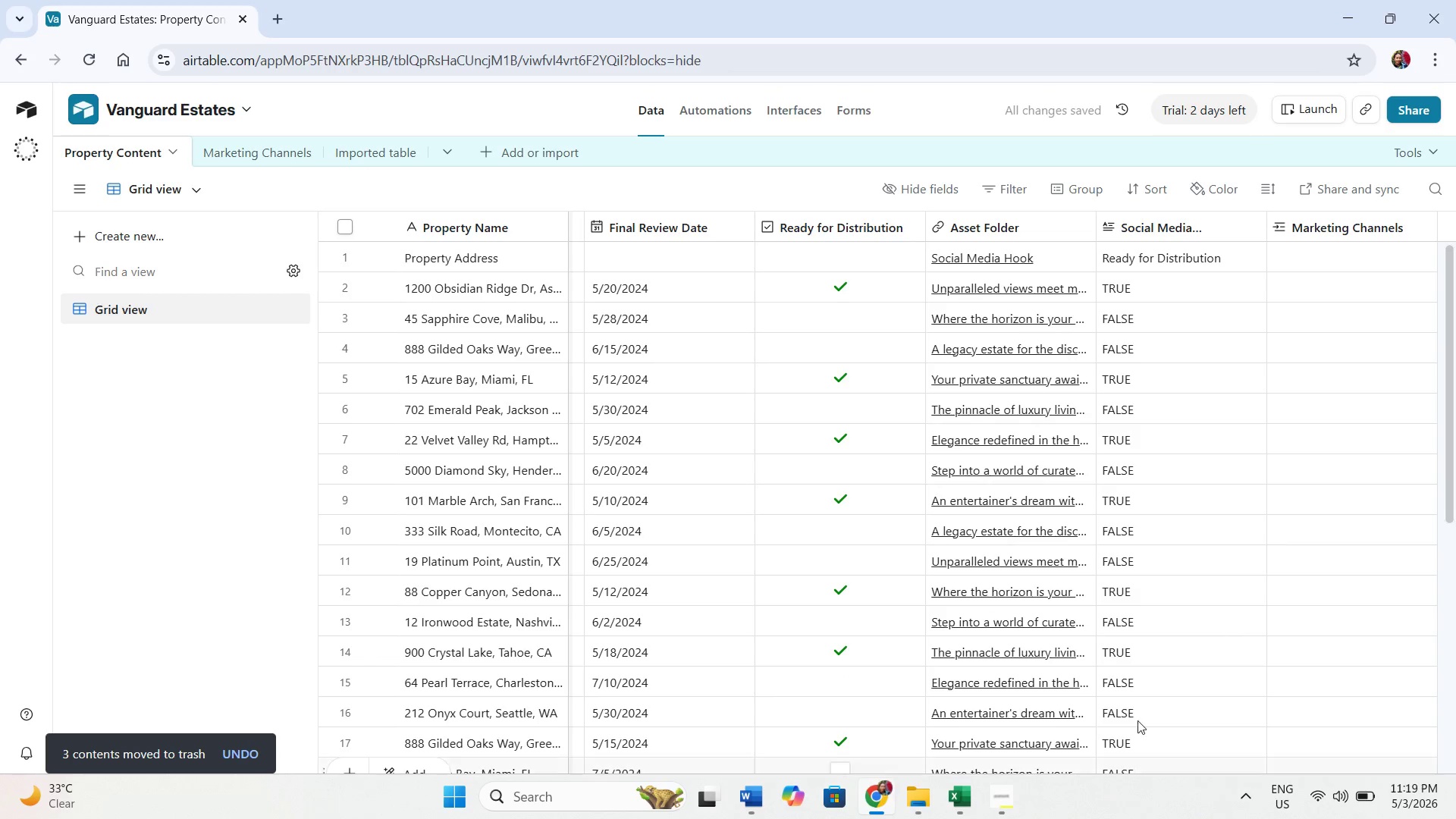 
wait(6.14)
 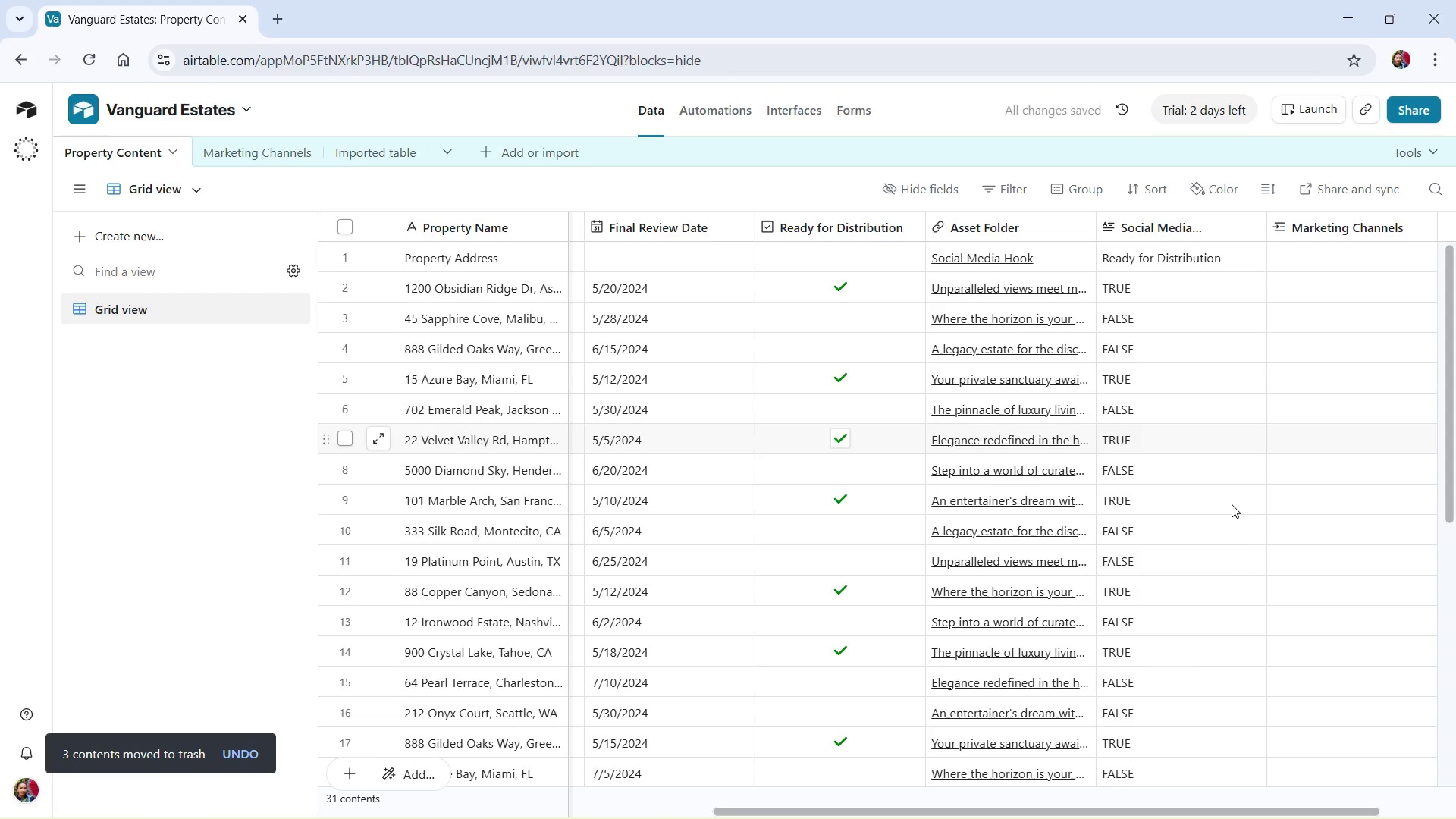 
left_click_drag(start_coordinate=[1157, 811], to_coordinate=[497, 817])
 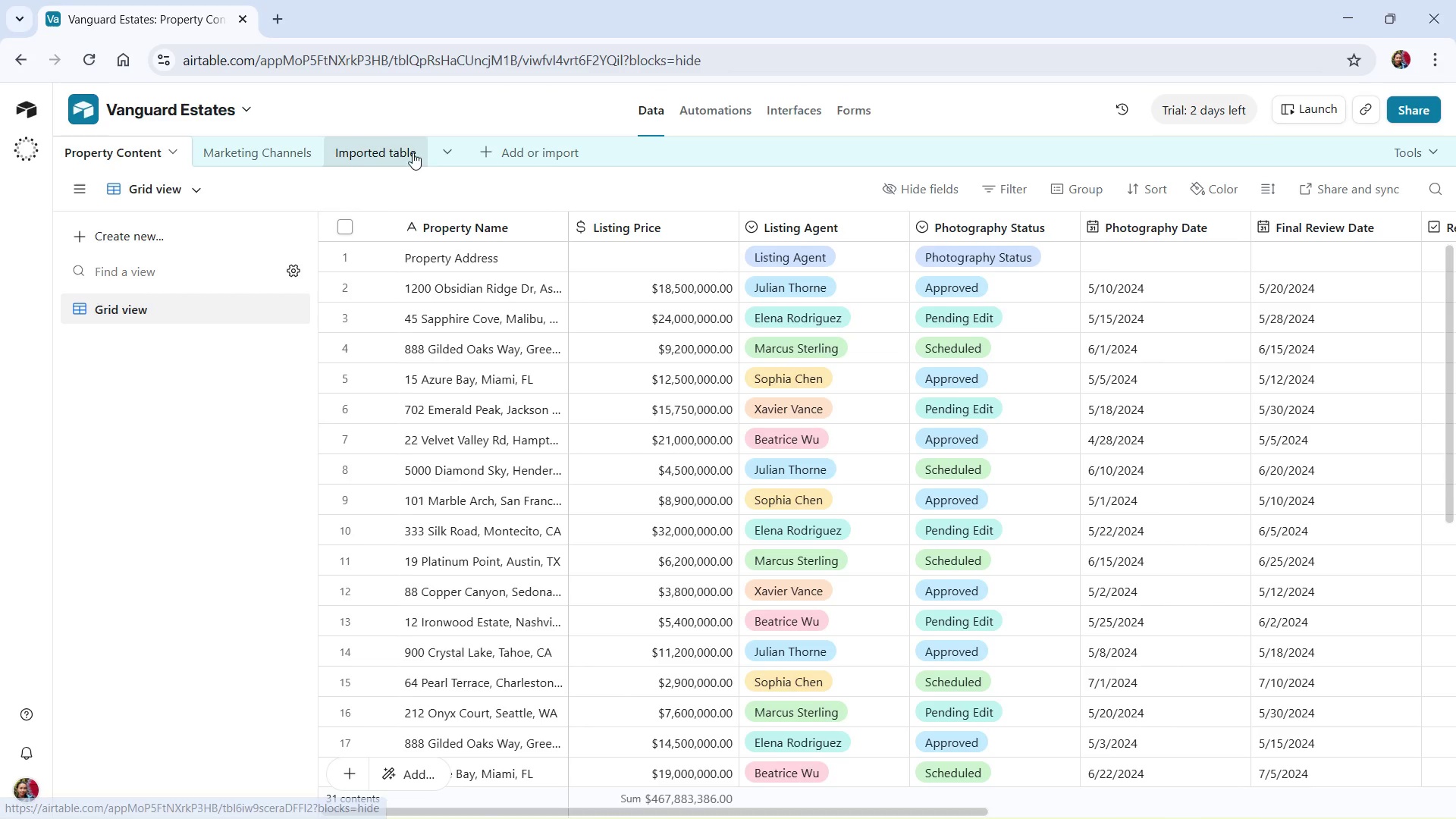 
left_click([444, 149])
 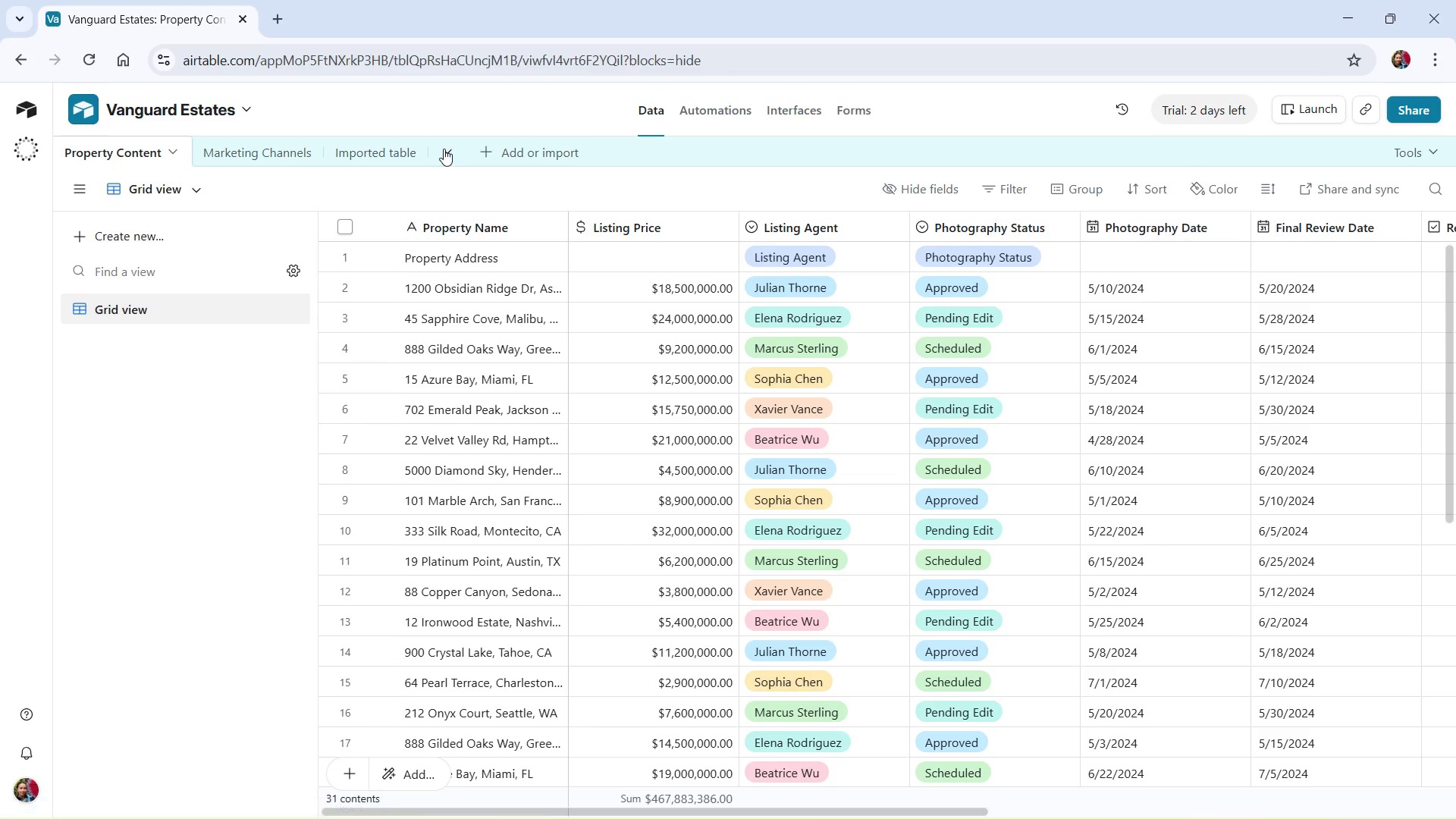 
mouse_move([446, 165])
 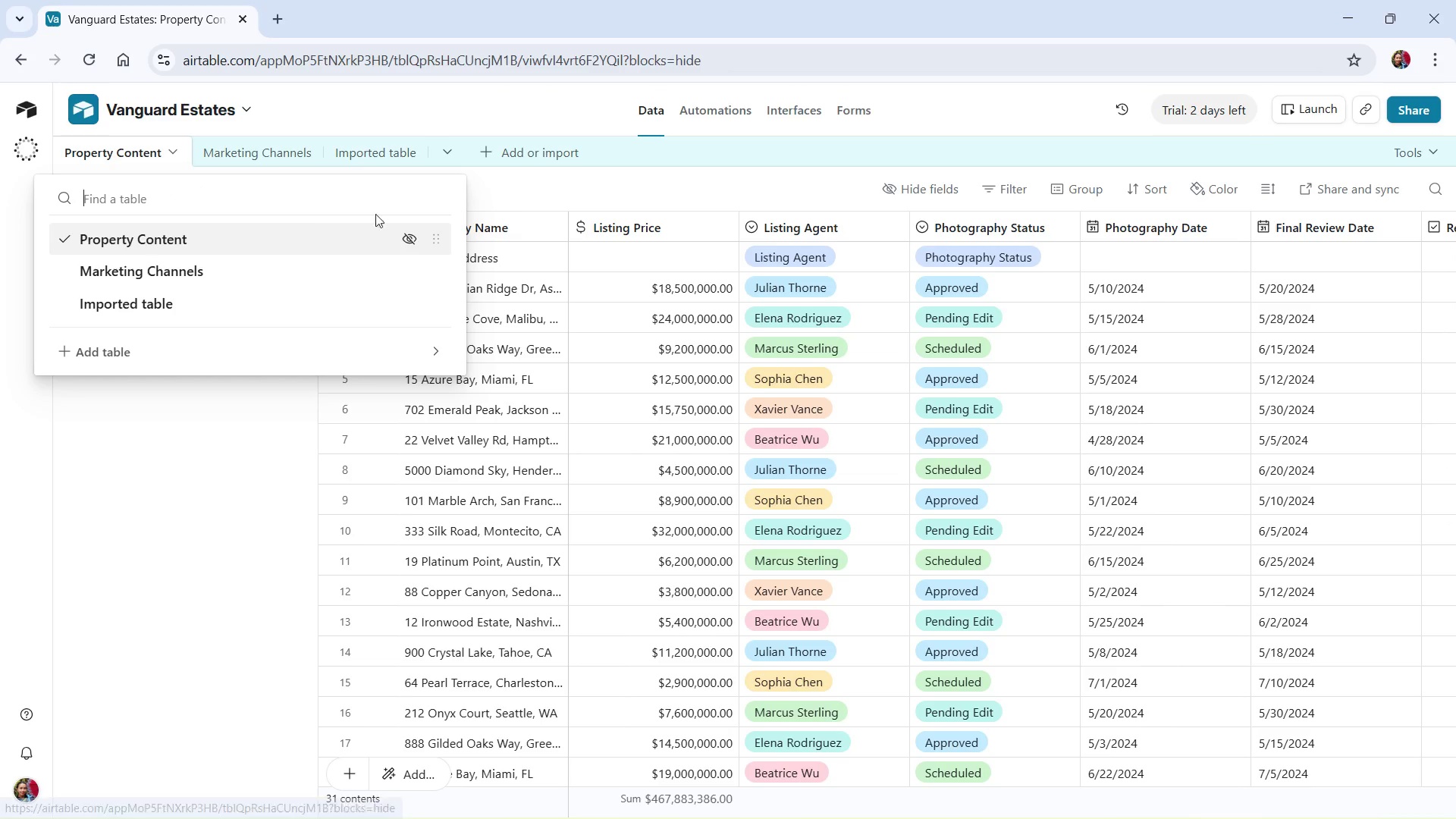 
left_click([447, 149])
 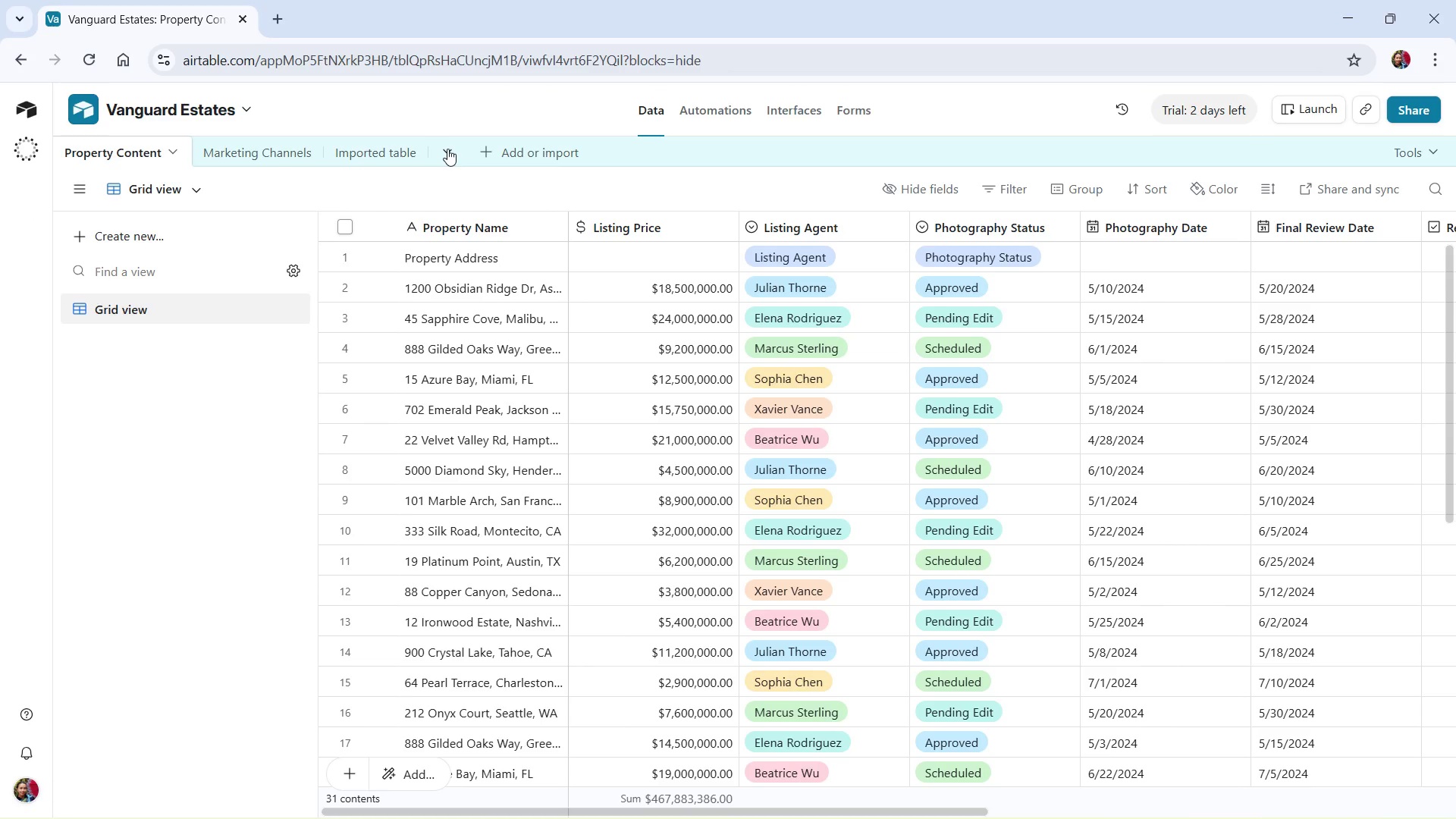 
right_click([447, 149])
 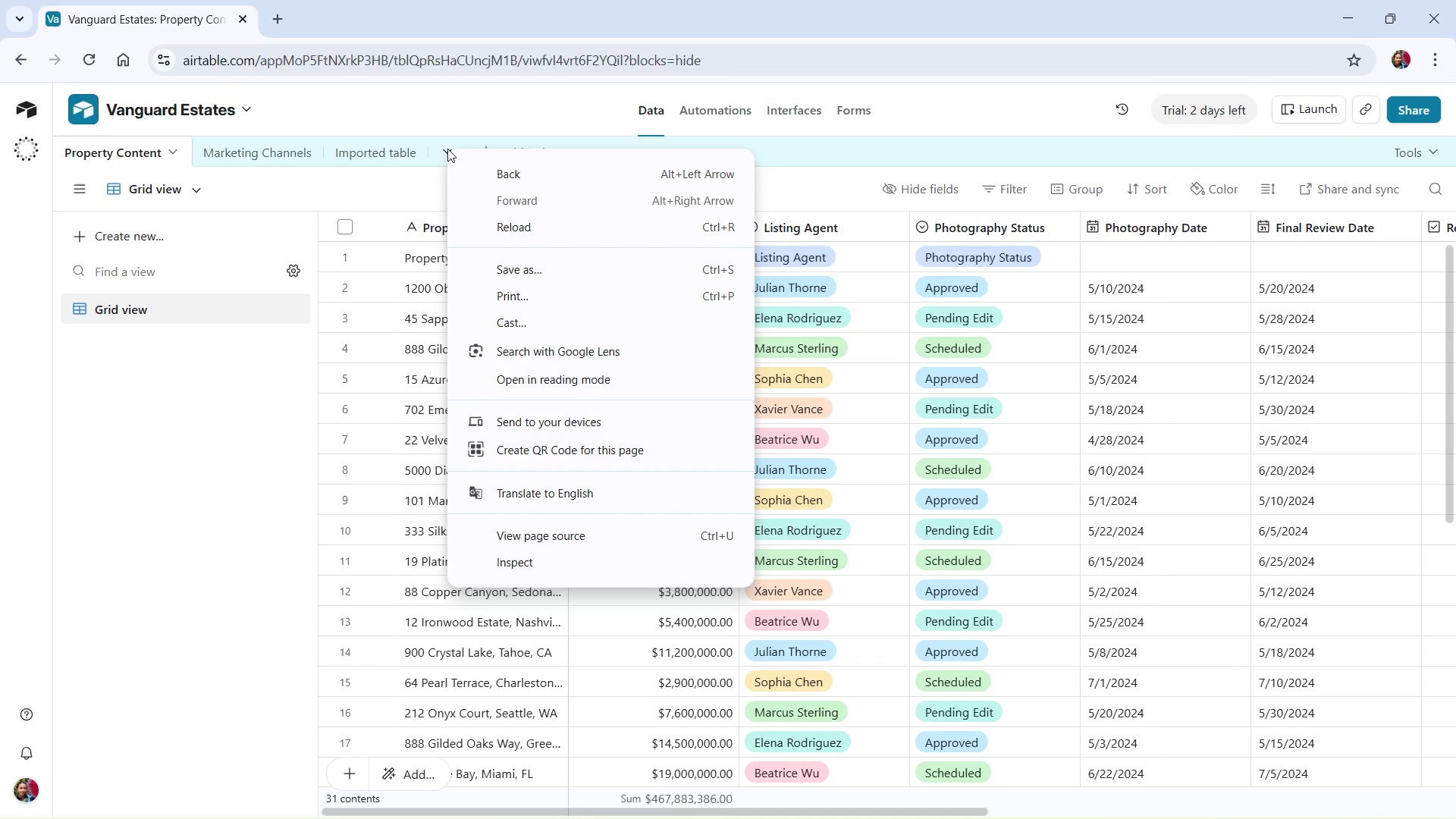 
left_click([440, 95])
 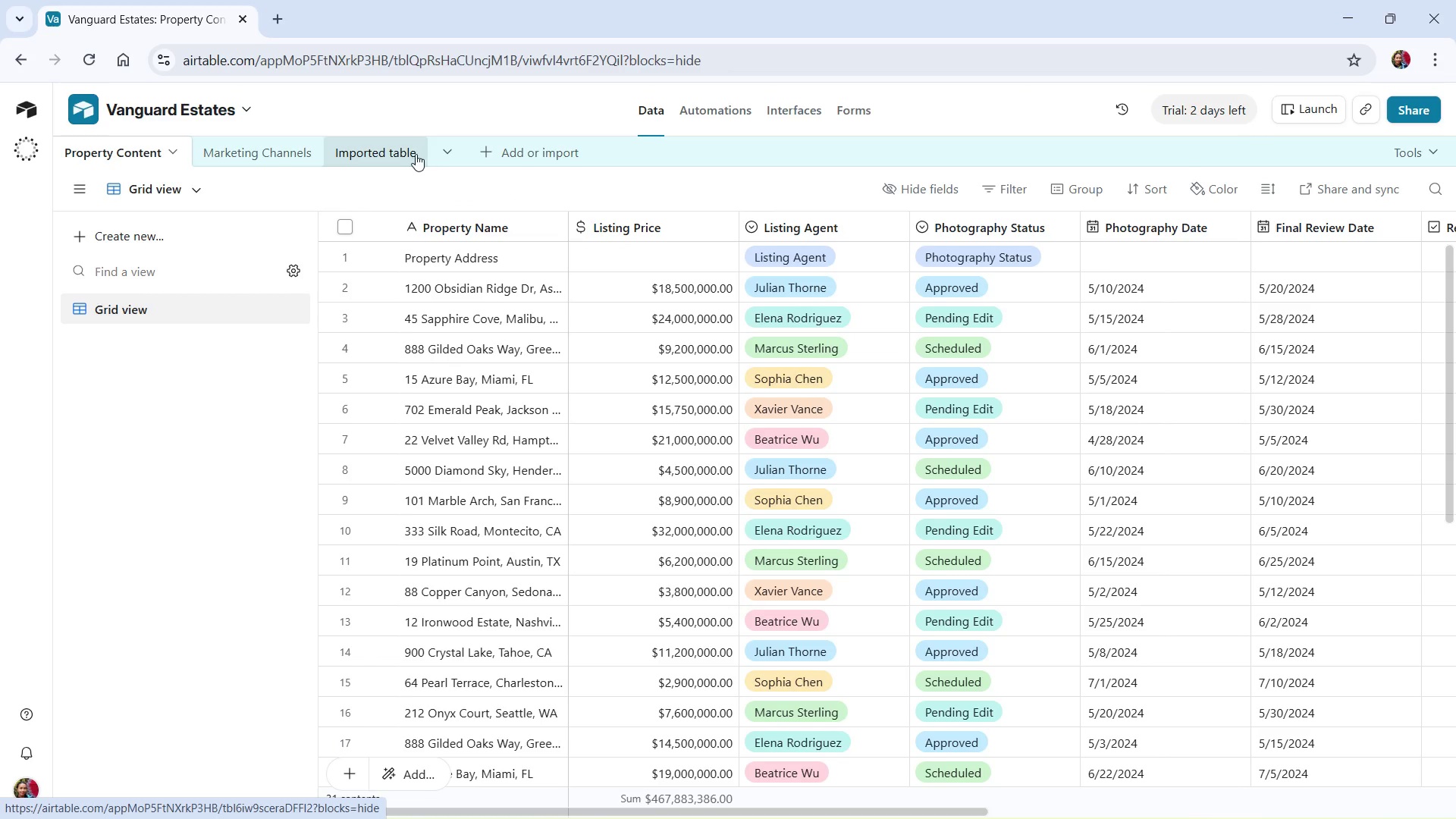 
wait(6.42)
 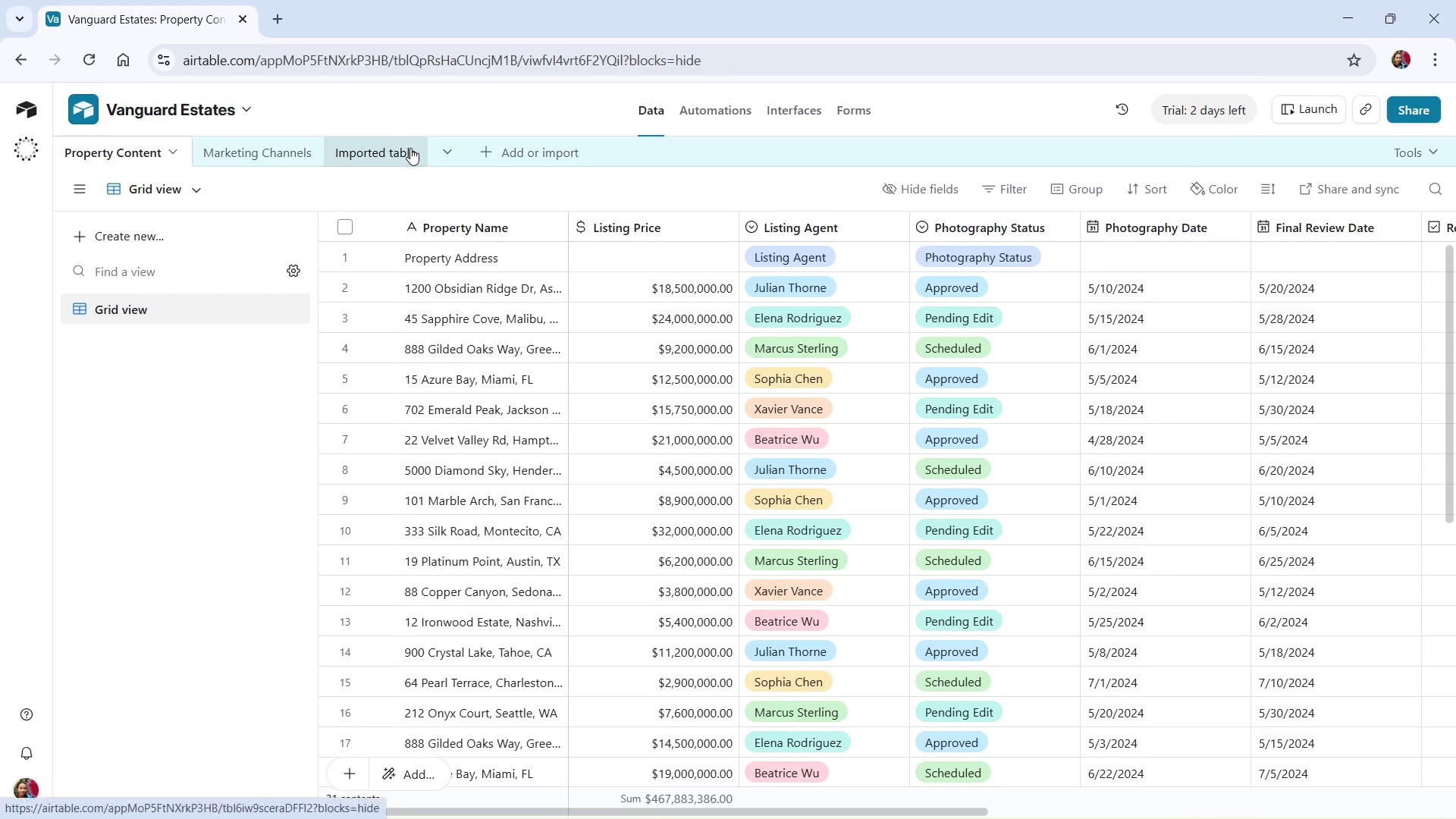 
left_click([342, 261])
 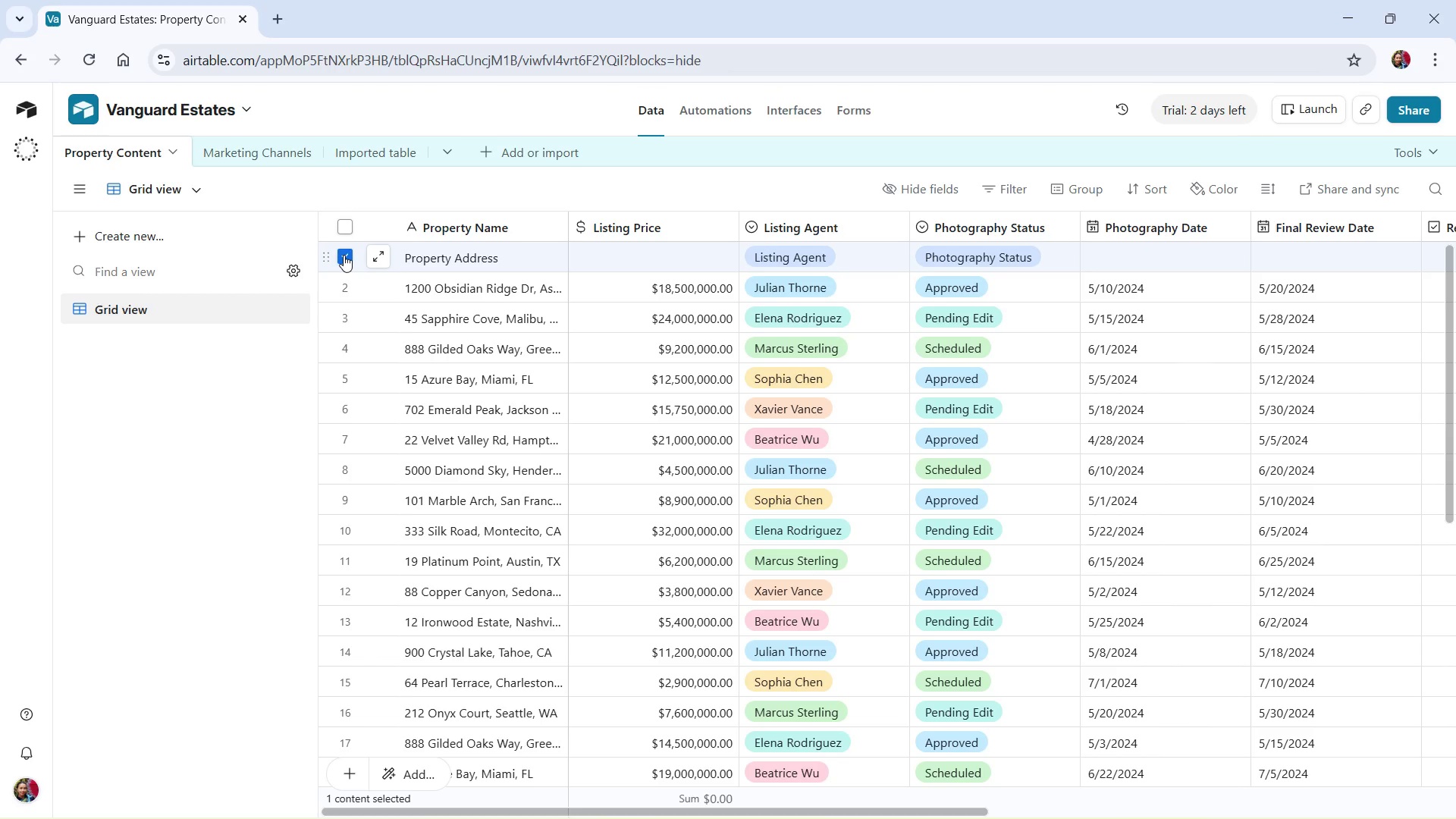 
right_click([344, 254])
 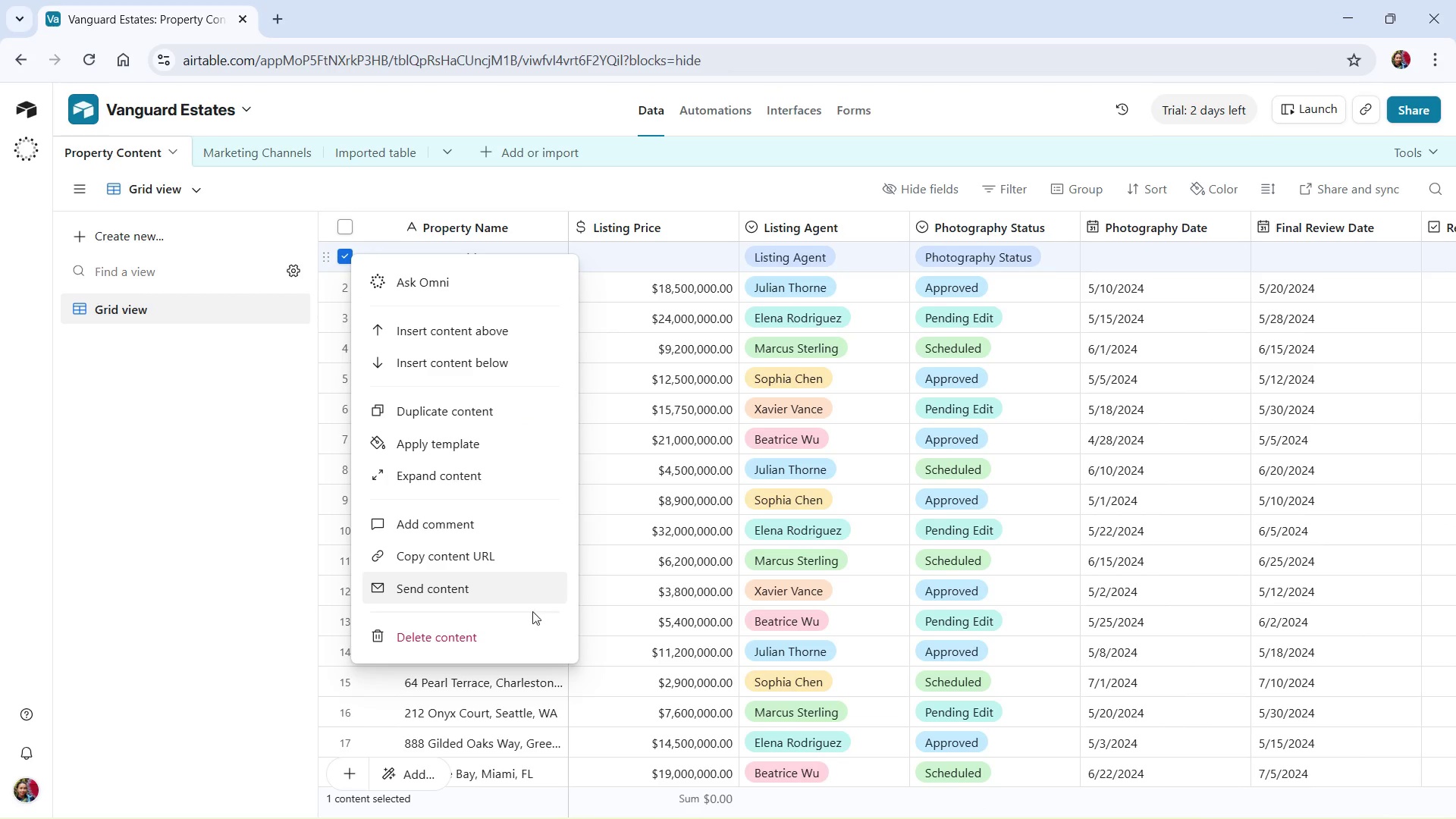 
left_click([507, 634])
 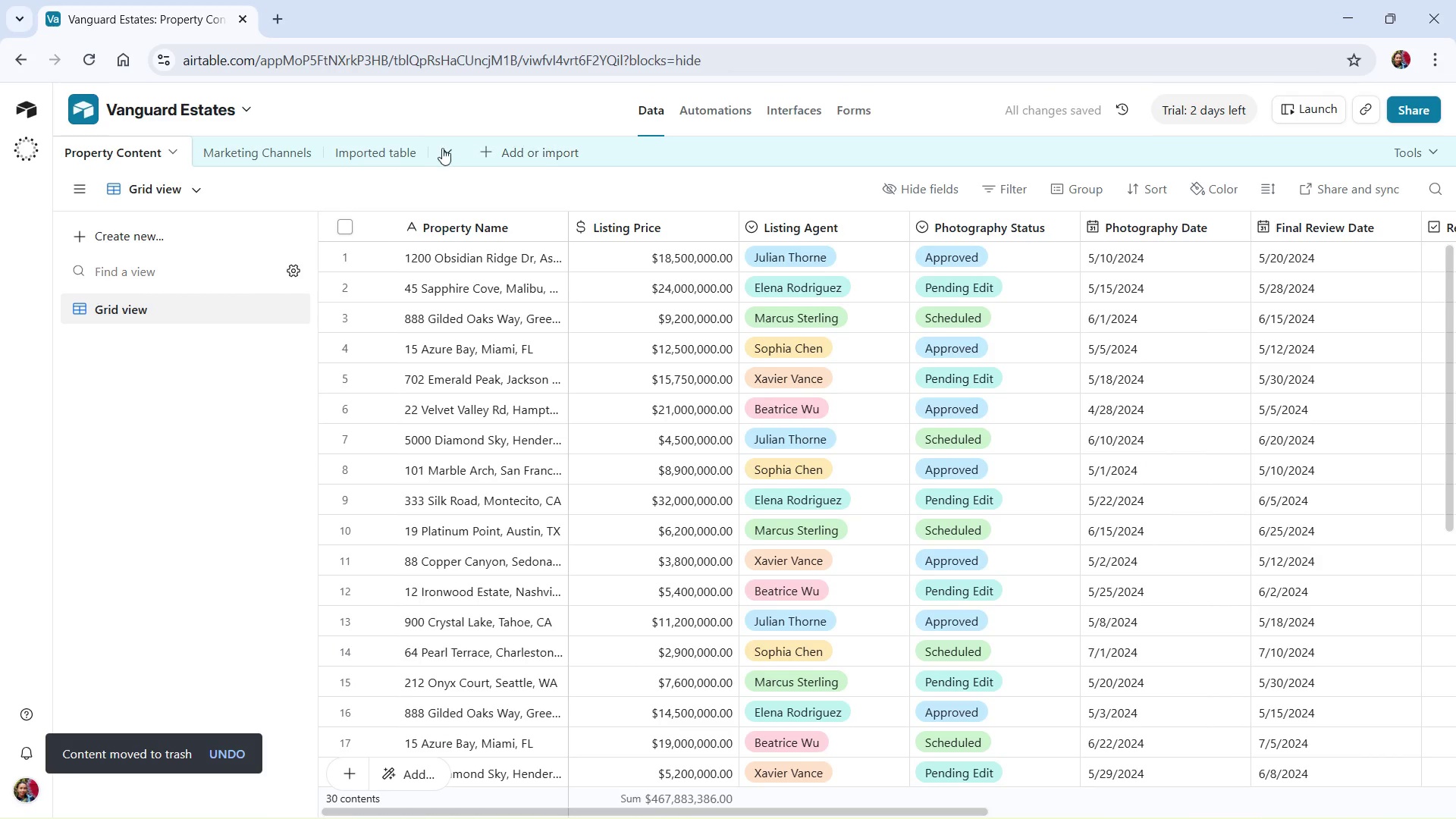 
wait(6.22)
 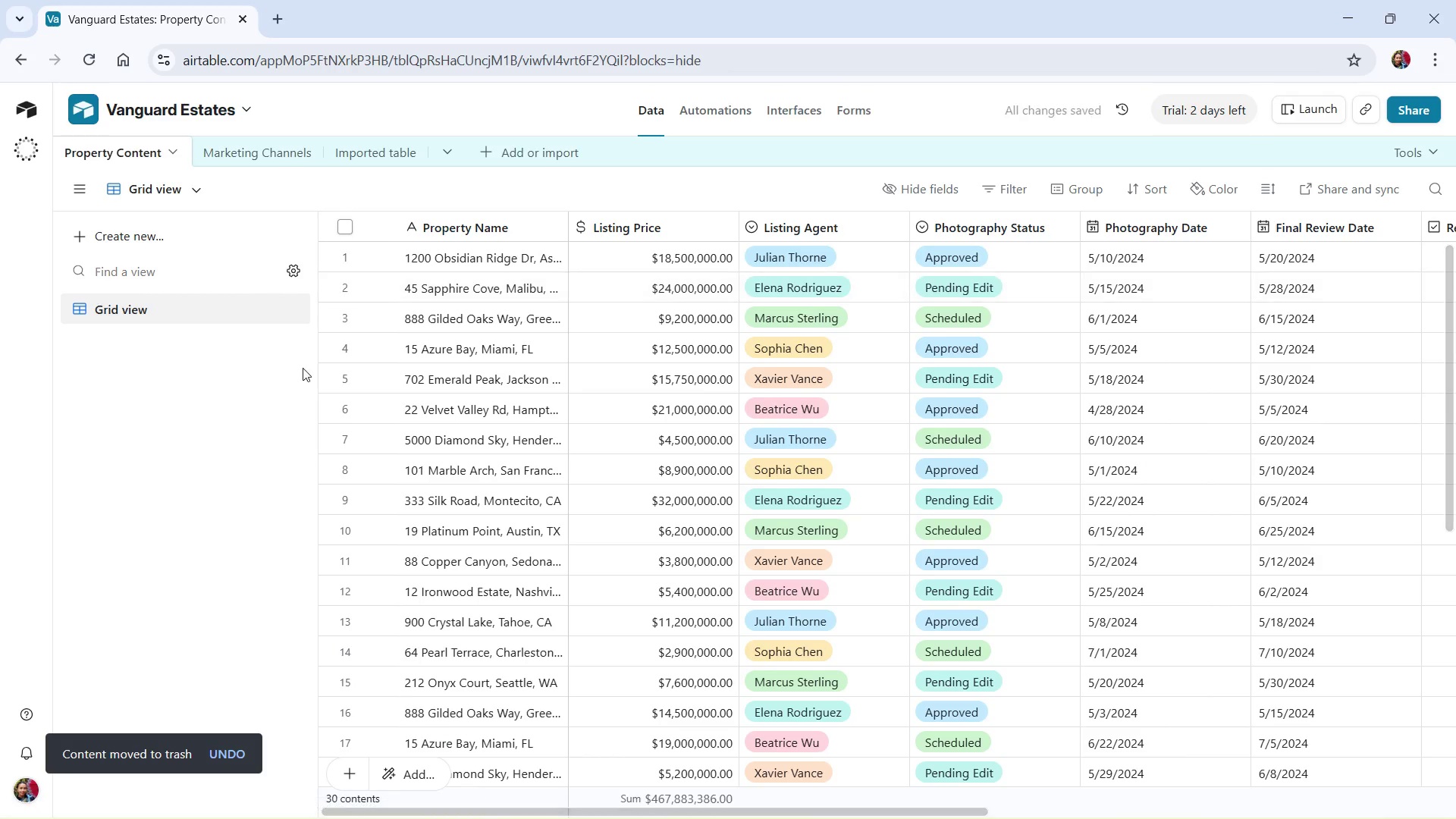 
left_click([375, 152])
 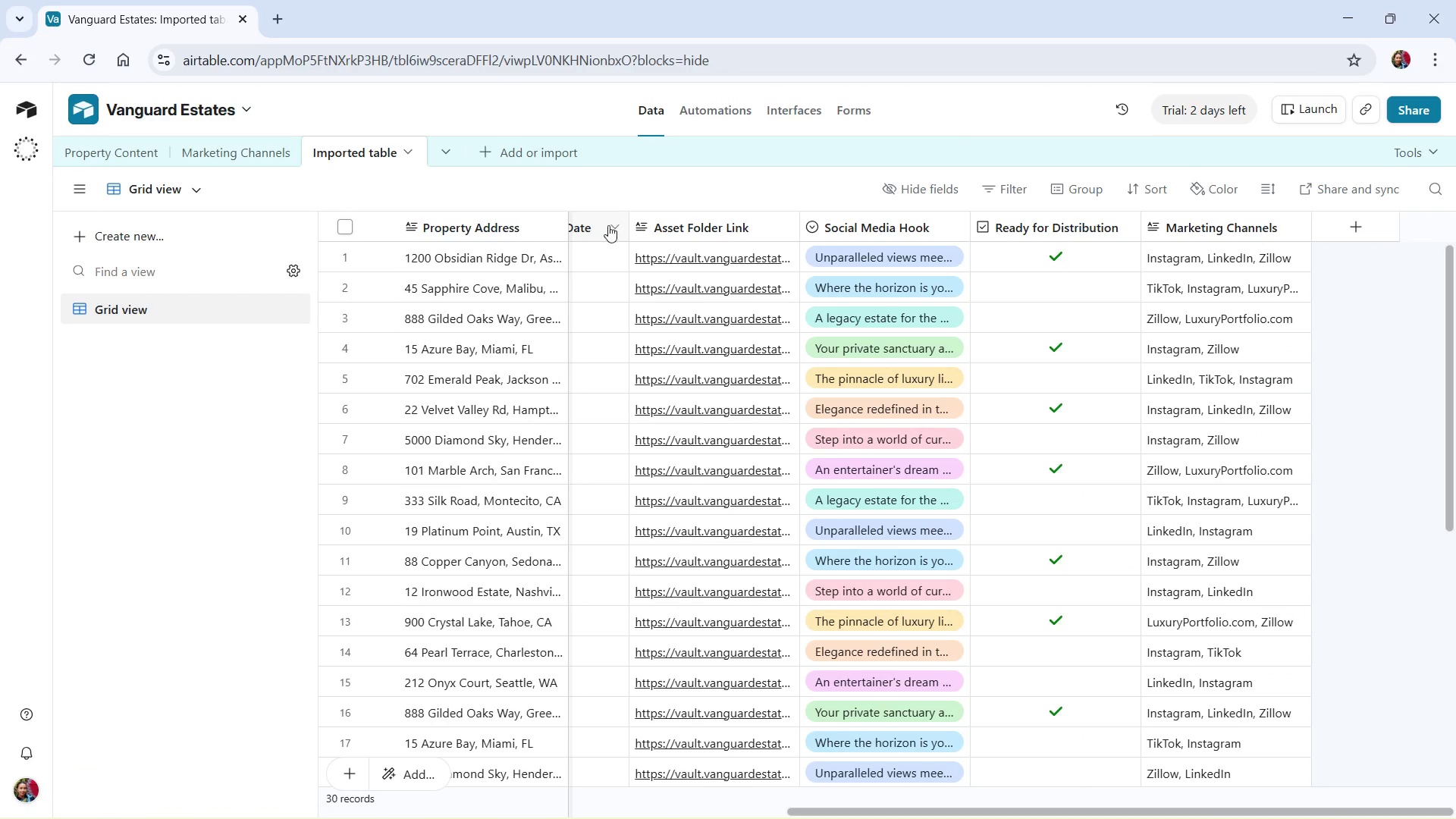 
wait(6.0)
 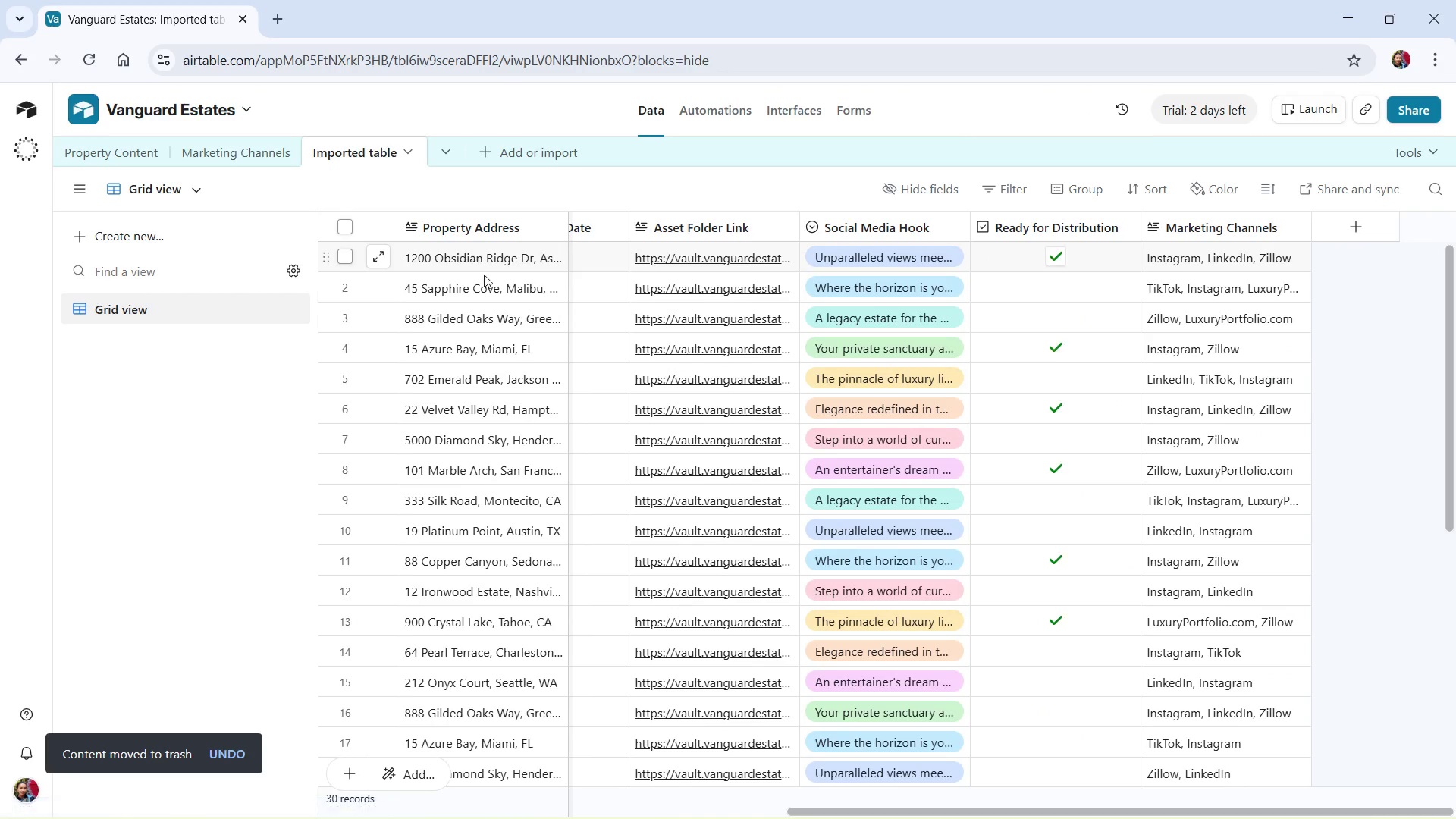 
left_click_drag(start_coordinate=[887, 813], to_coordinate=[259, 805])
 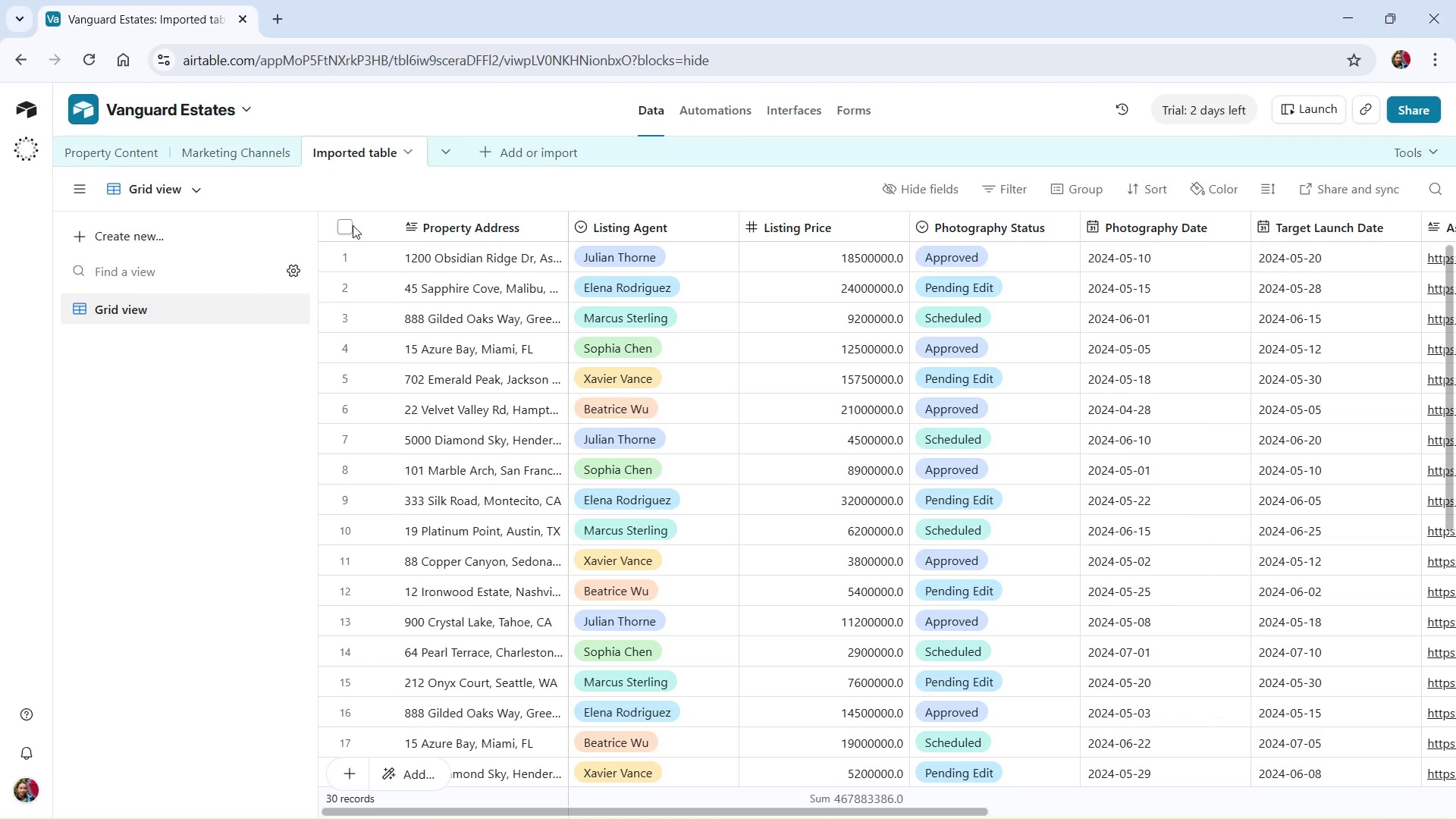 
left_click([347, 227])
 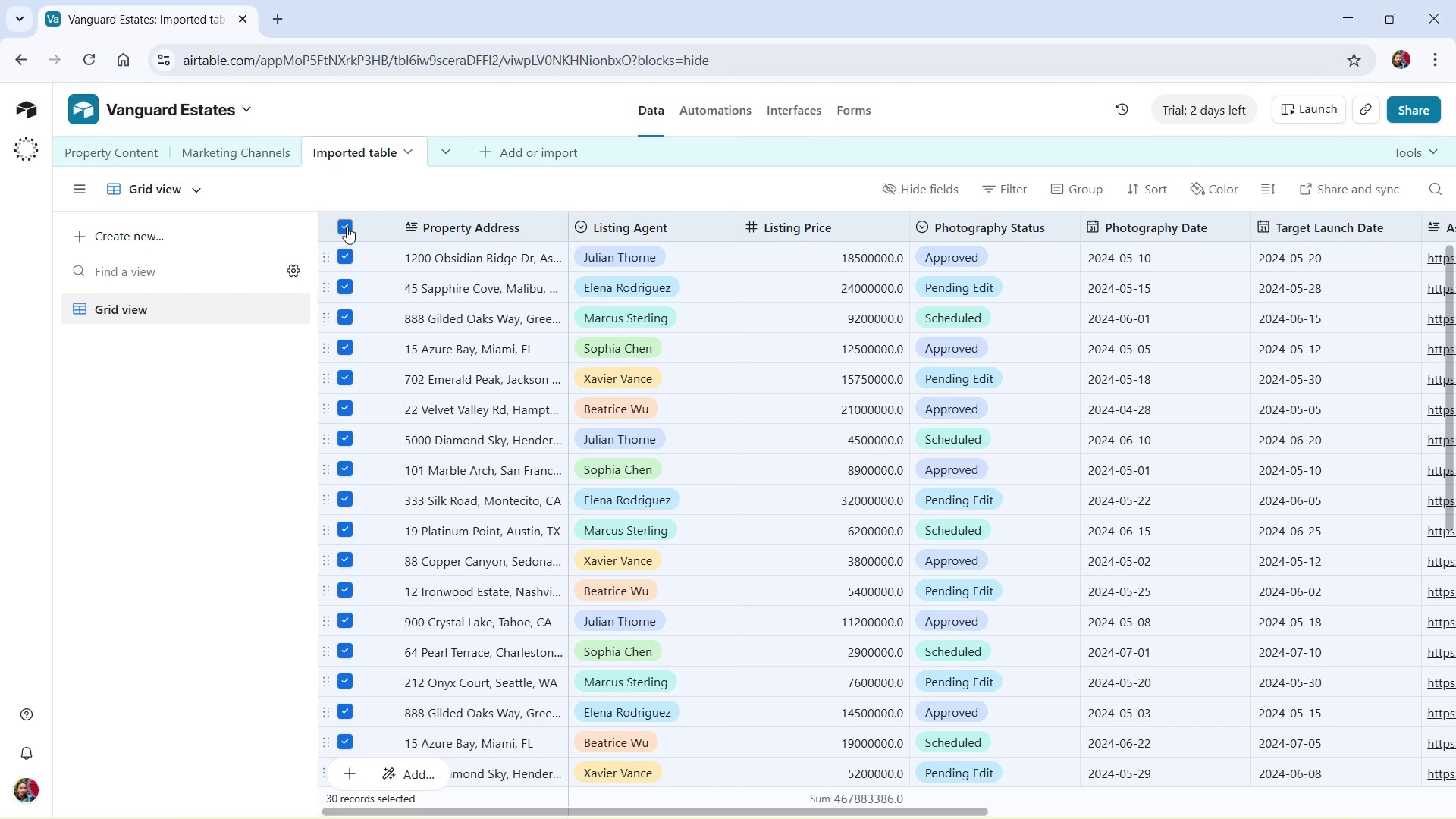 
right_click([347, 227])
 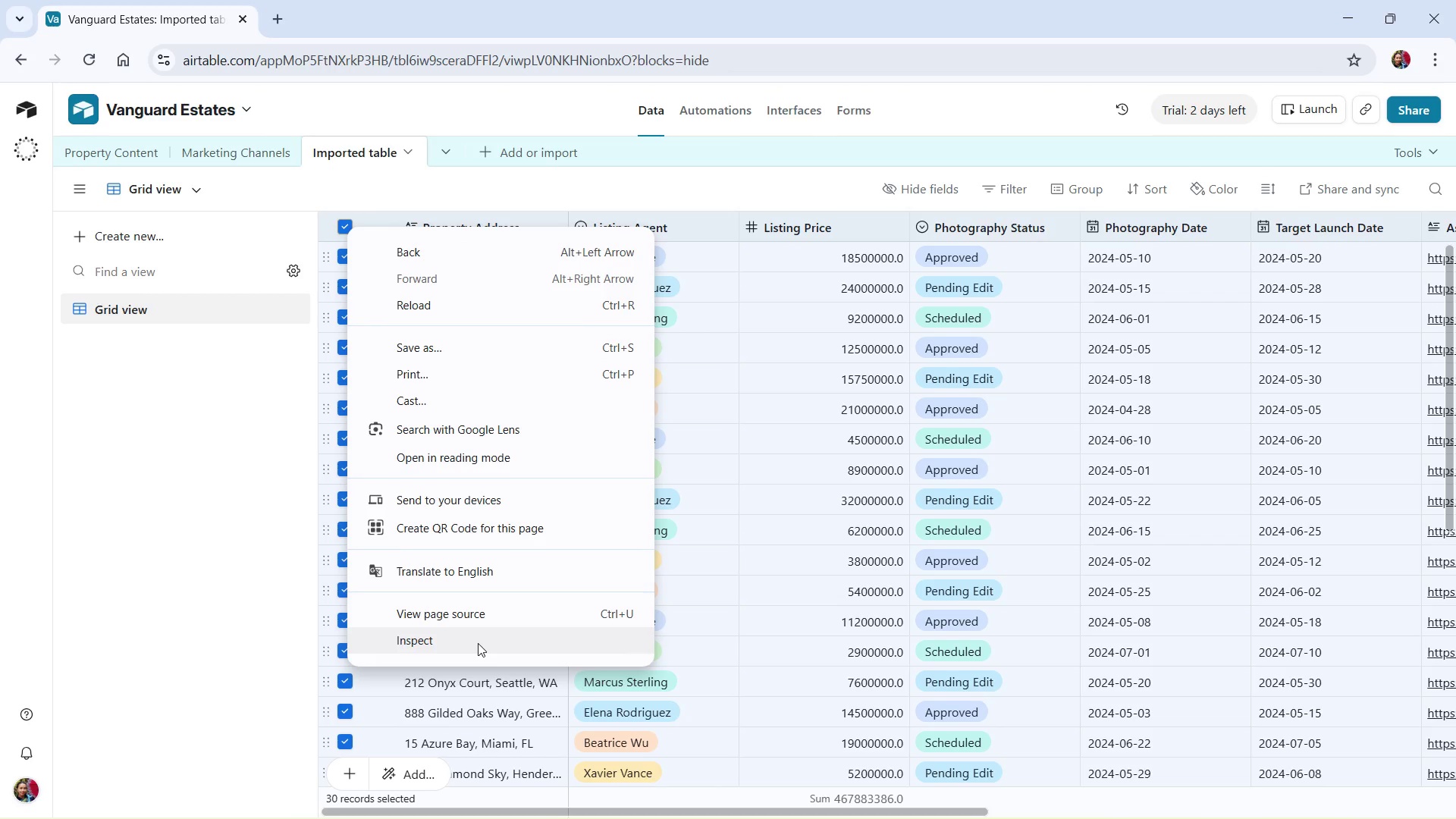 
wait(11.11)
 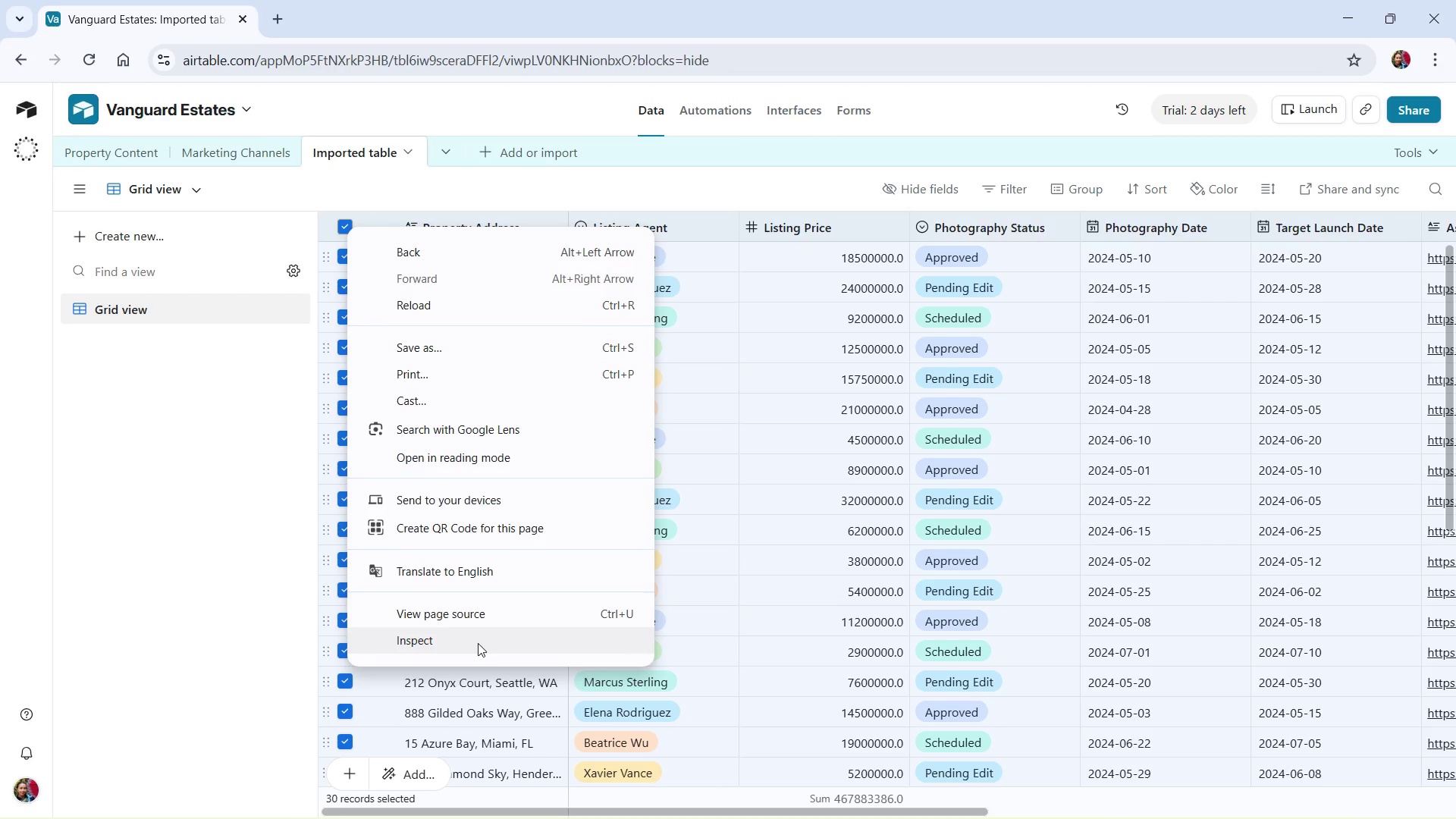 
left_click([341, 224])
 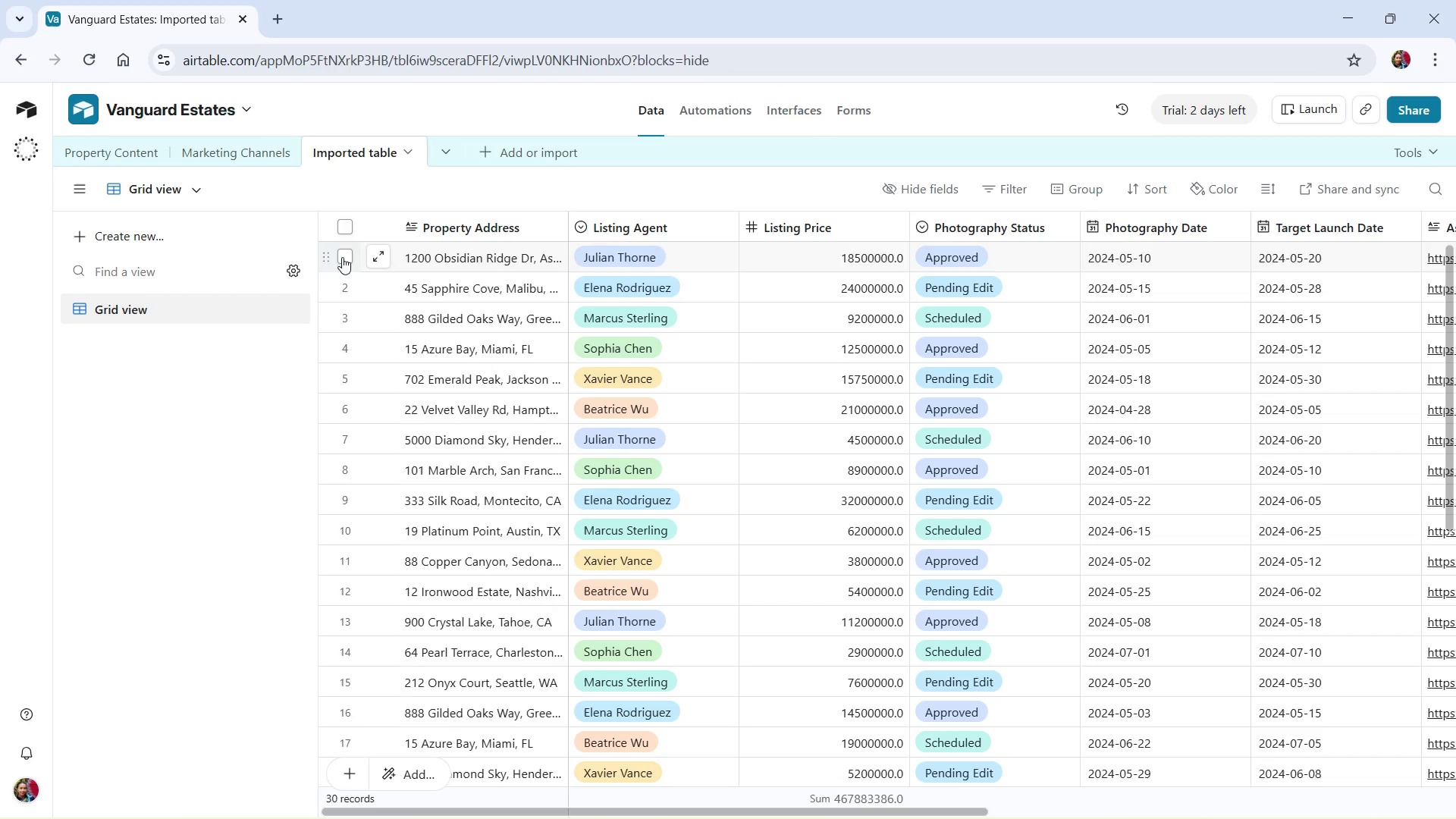 
right_click([342, 257])
 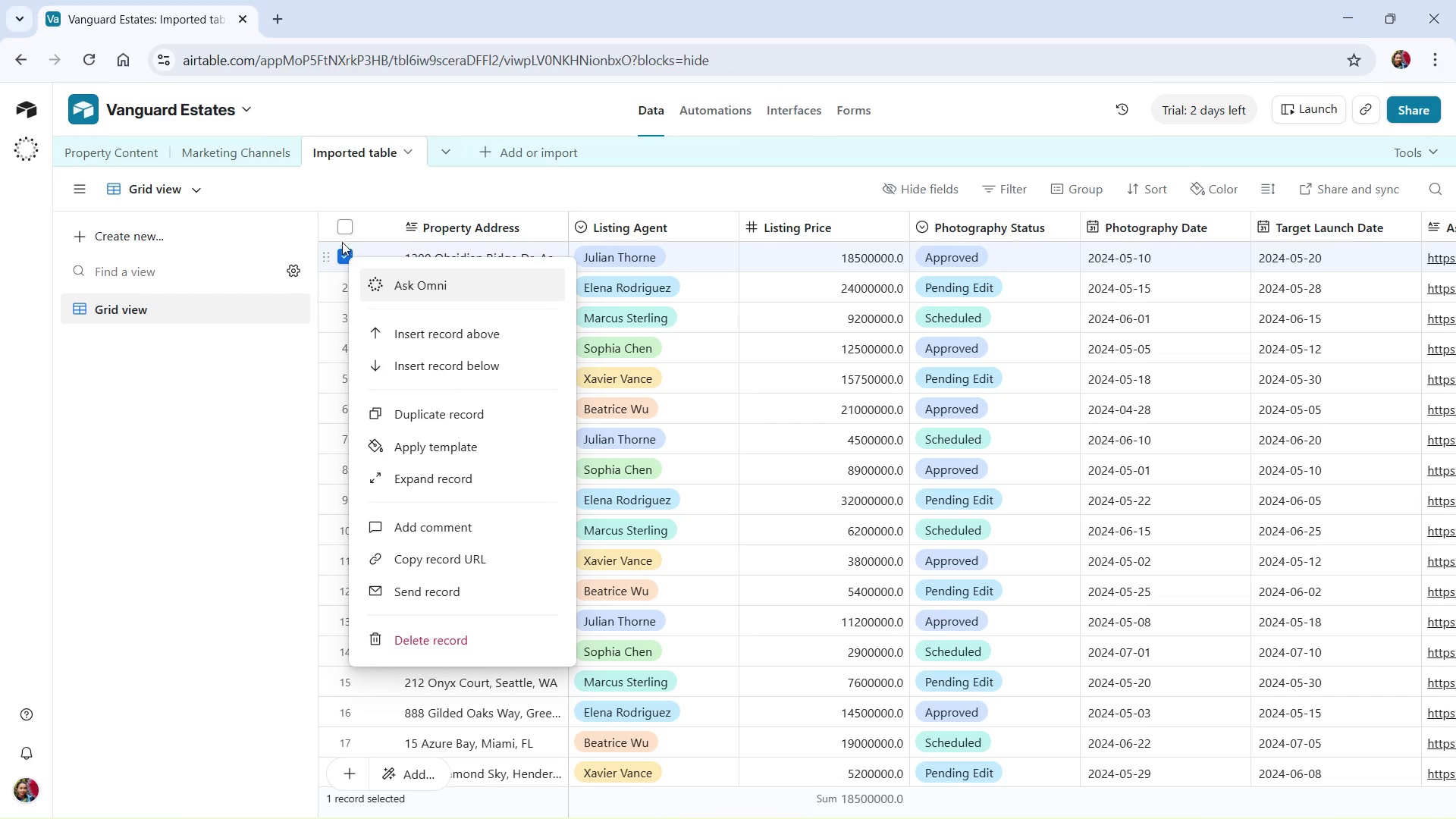 
left_click([340, 231])
 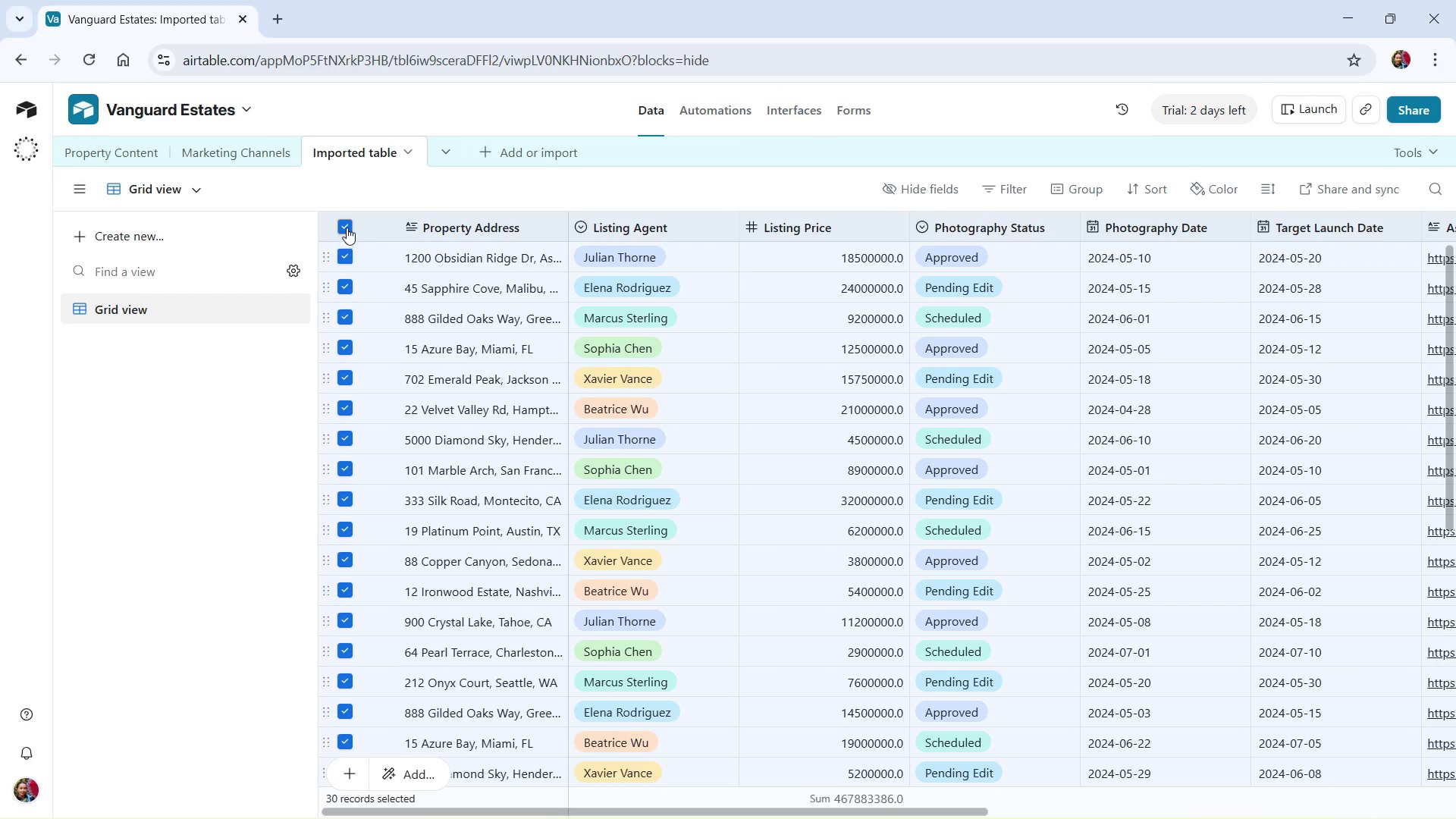 
right_click([347, 228])
 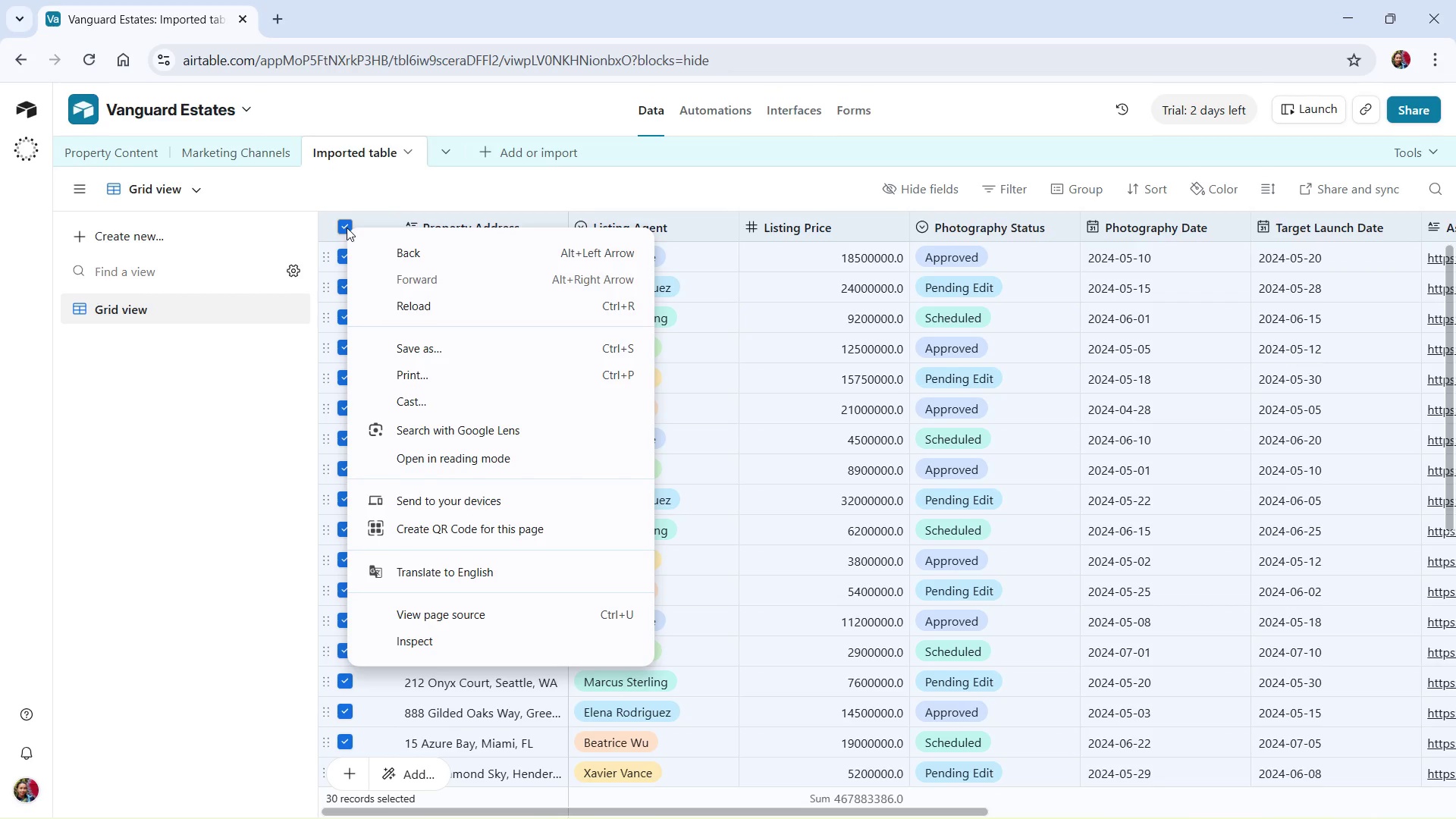 
mouse_move([340, 279])
 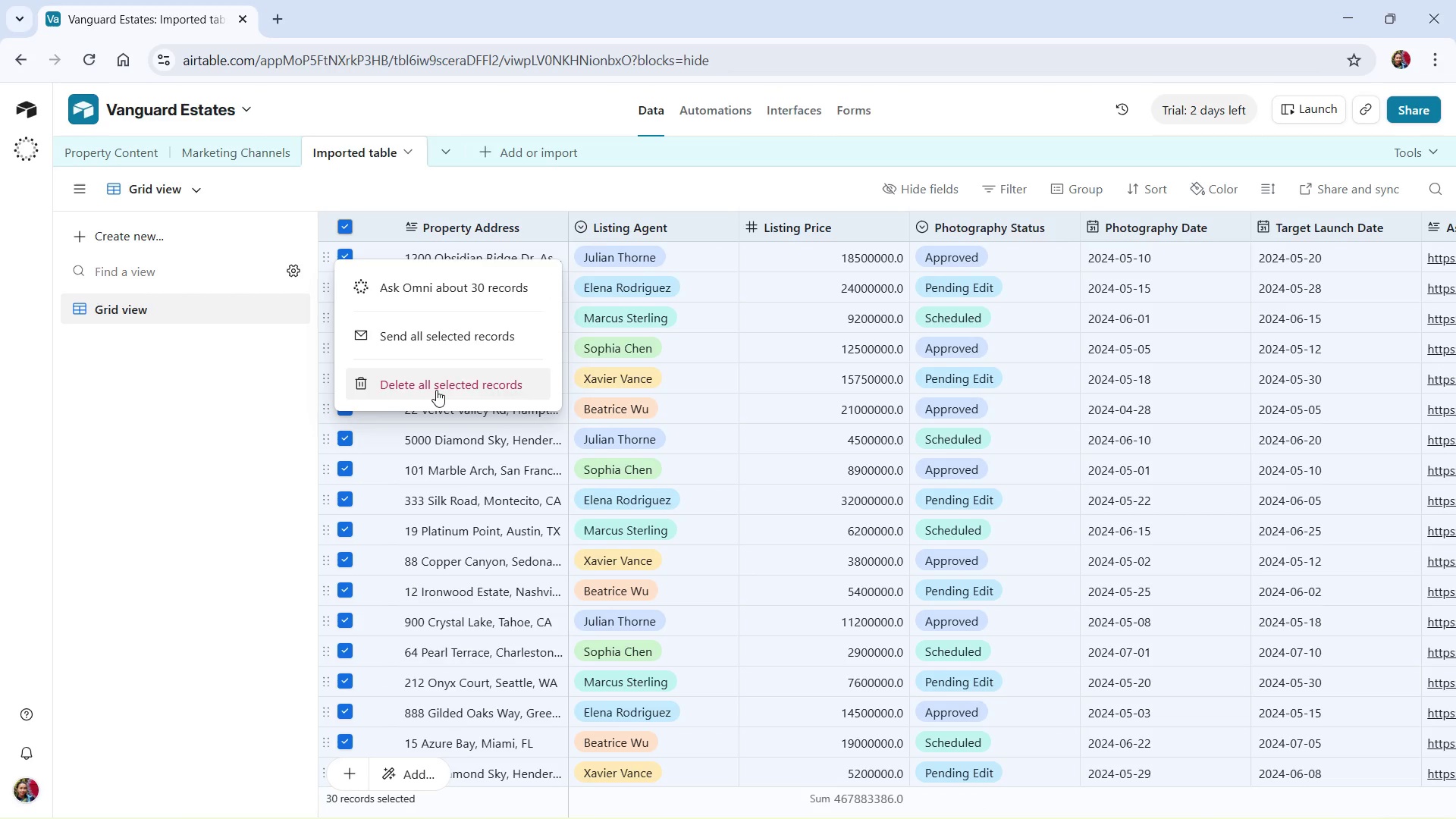 
left_click([436, 390])
 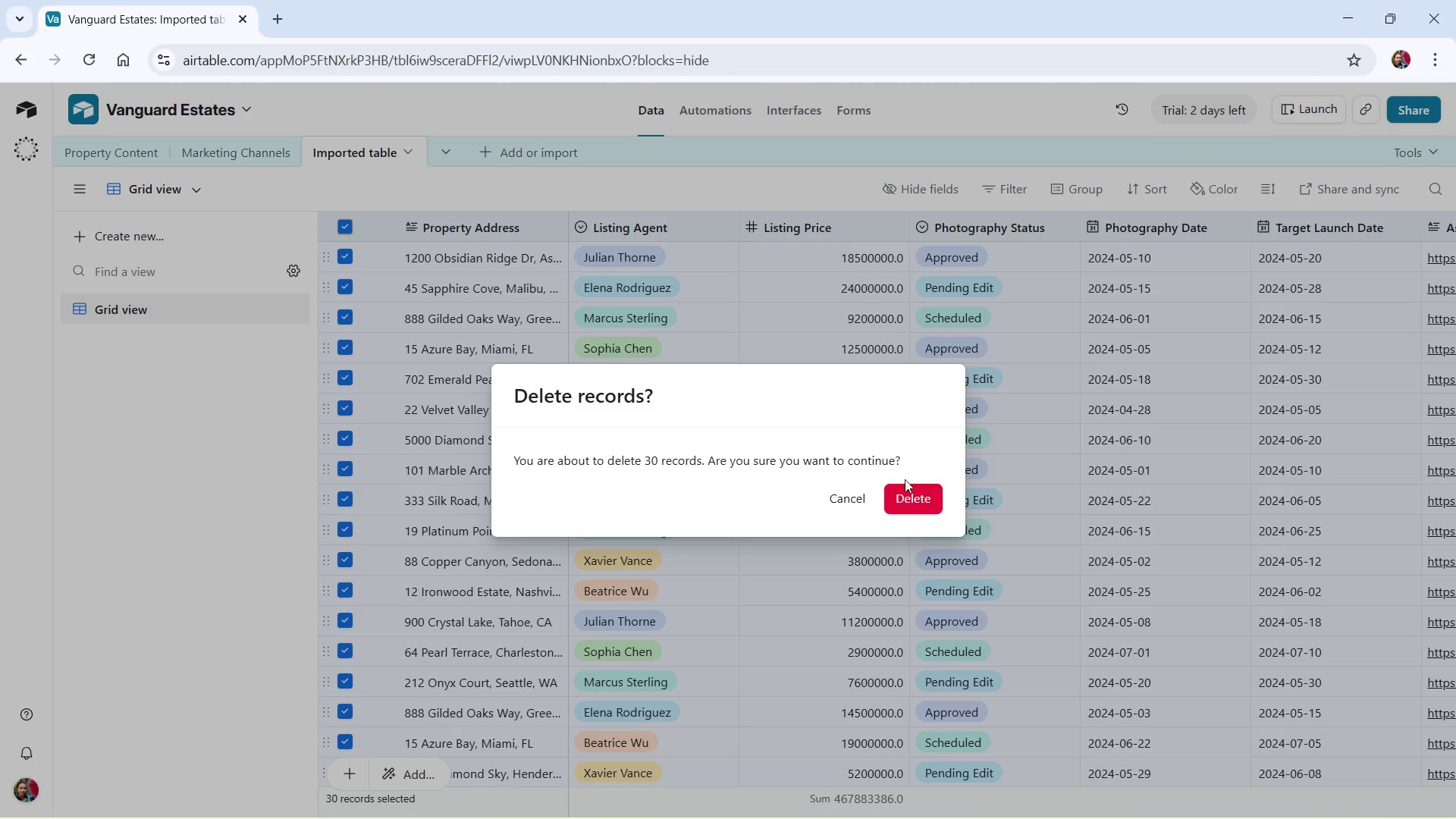 
left_click([921, 495])
 